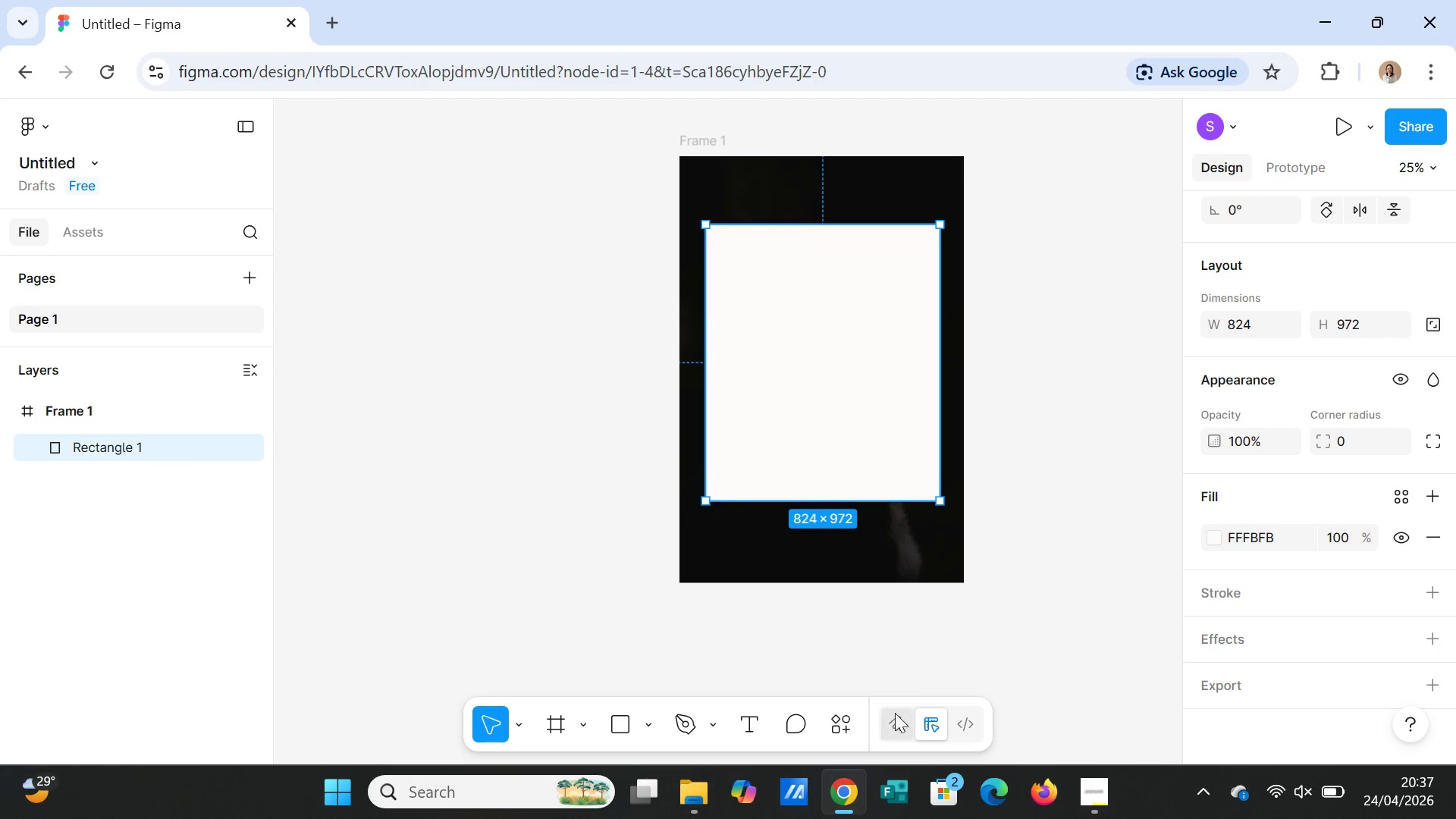 
left_click([839, 726])
 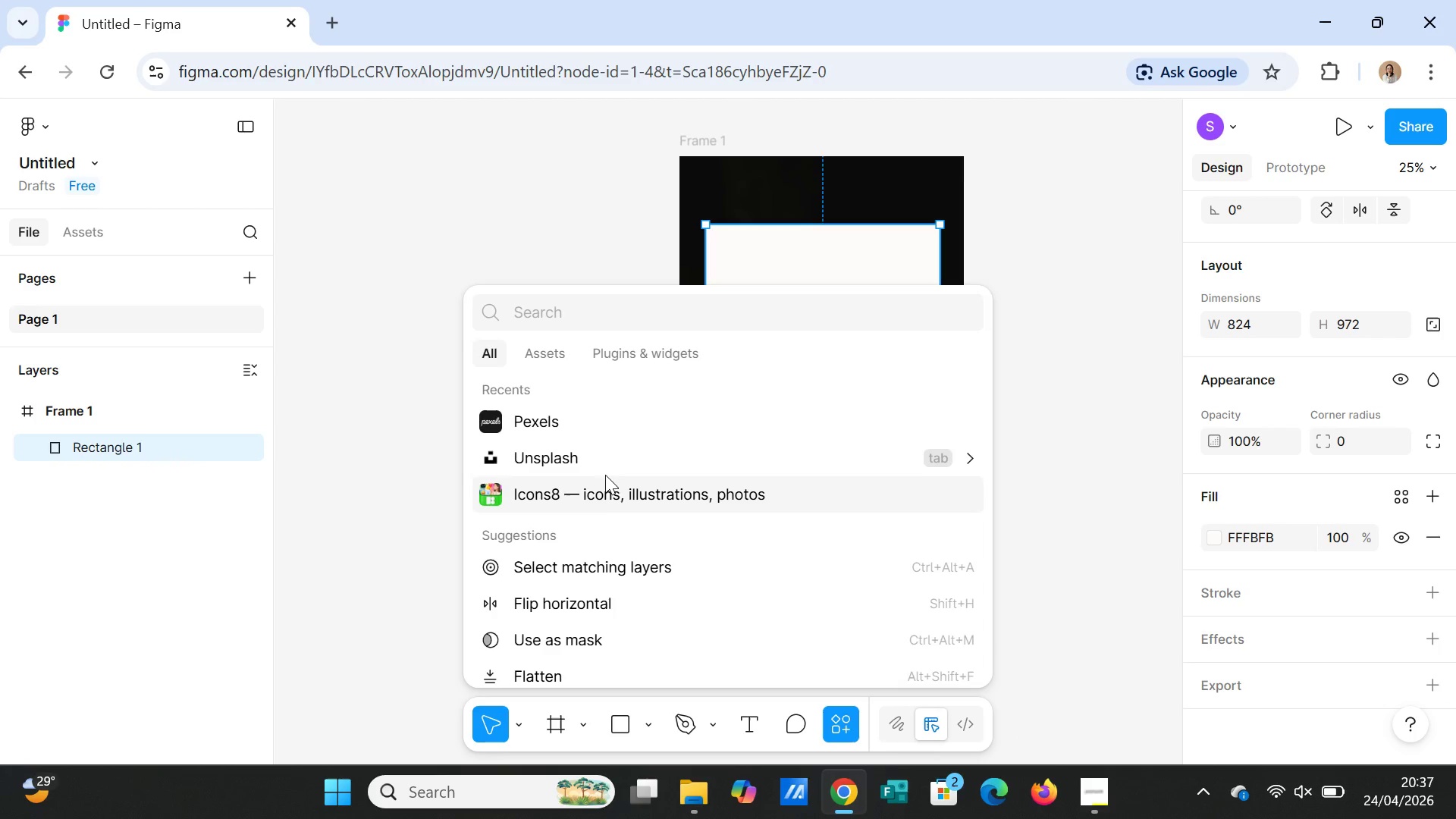 
left_click([593, 464])
 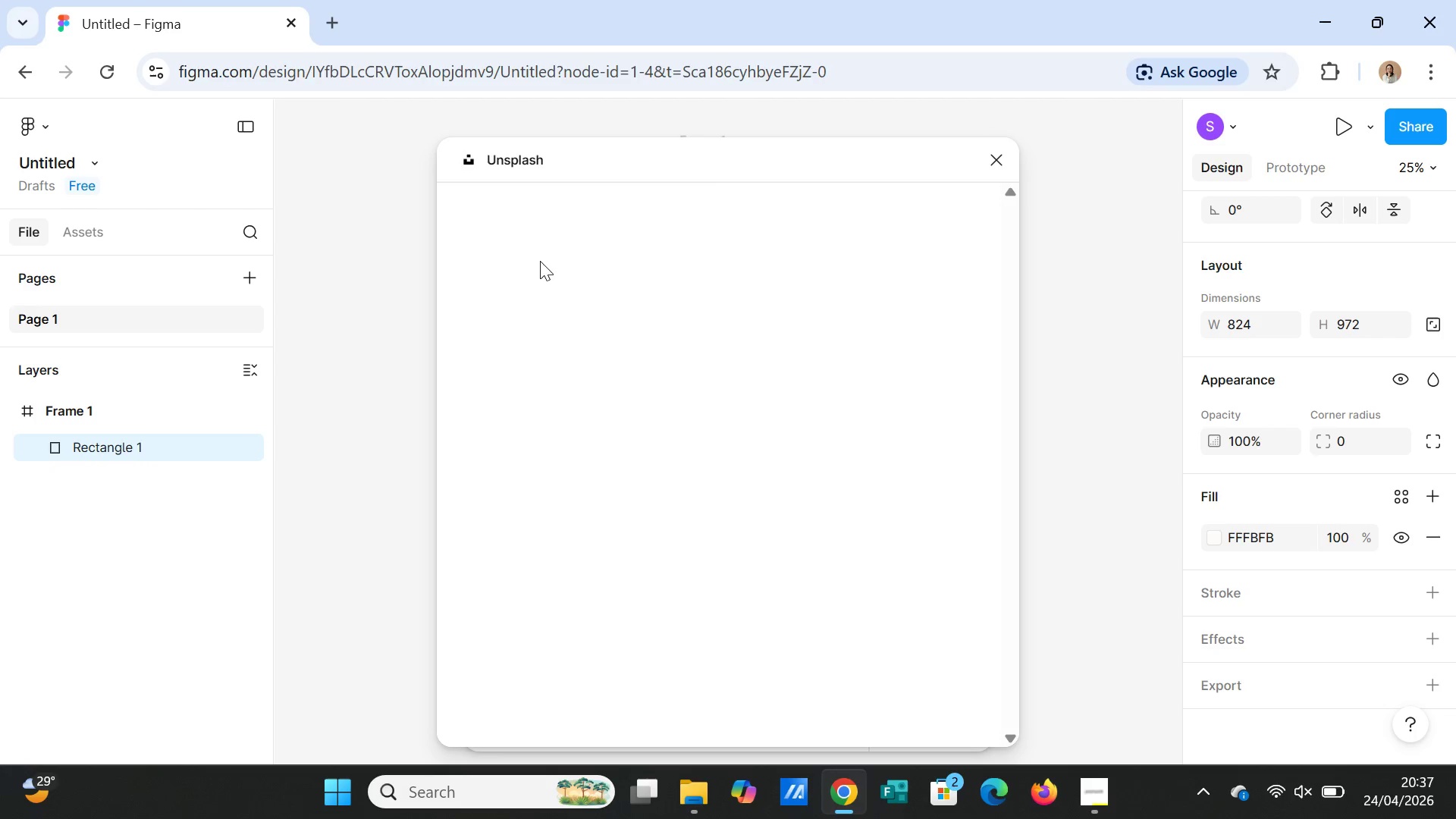 
left_click([532, 274])
 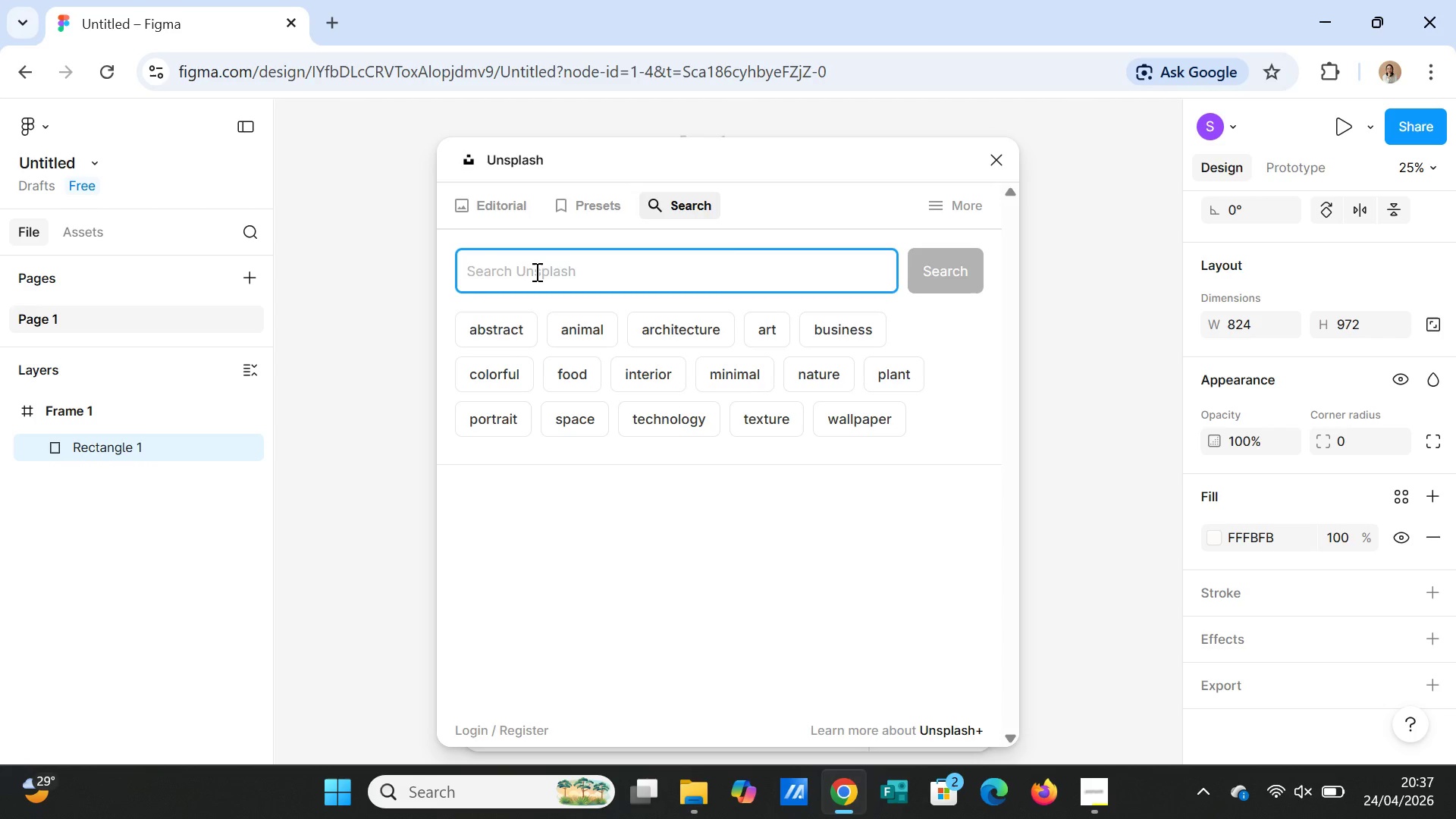 
type(sillhoutte women )
key(Backspace)
type(s)
 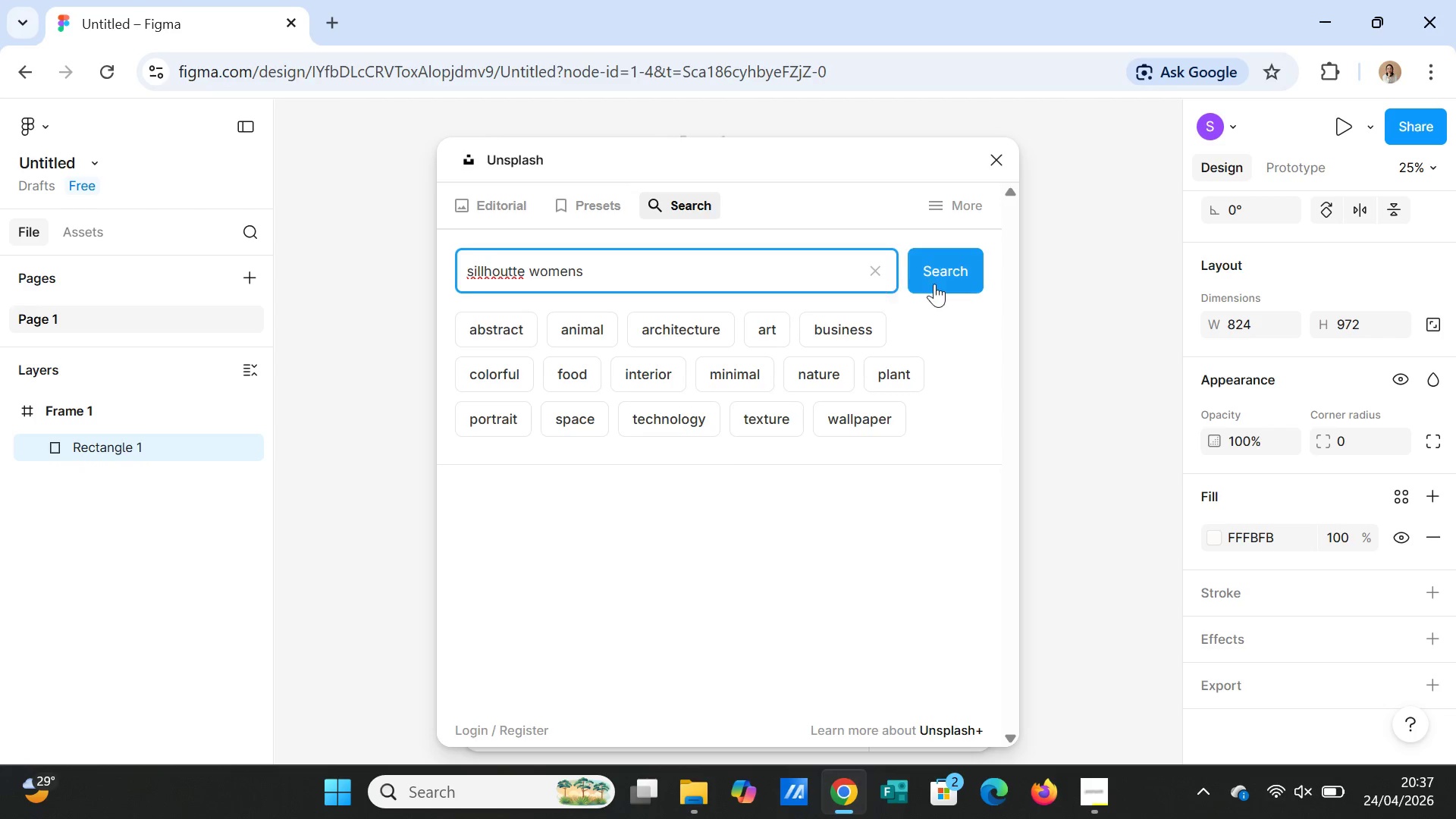 
left_click([941, 278])
 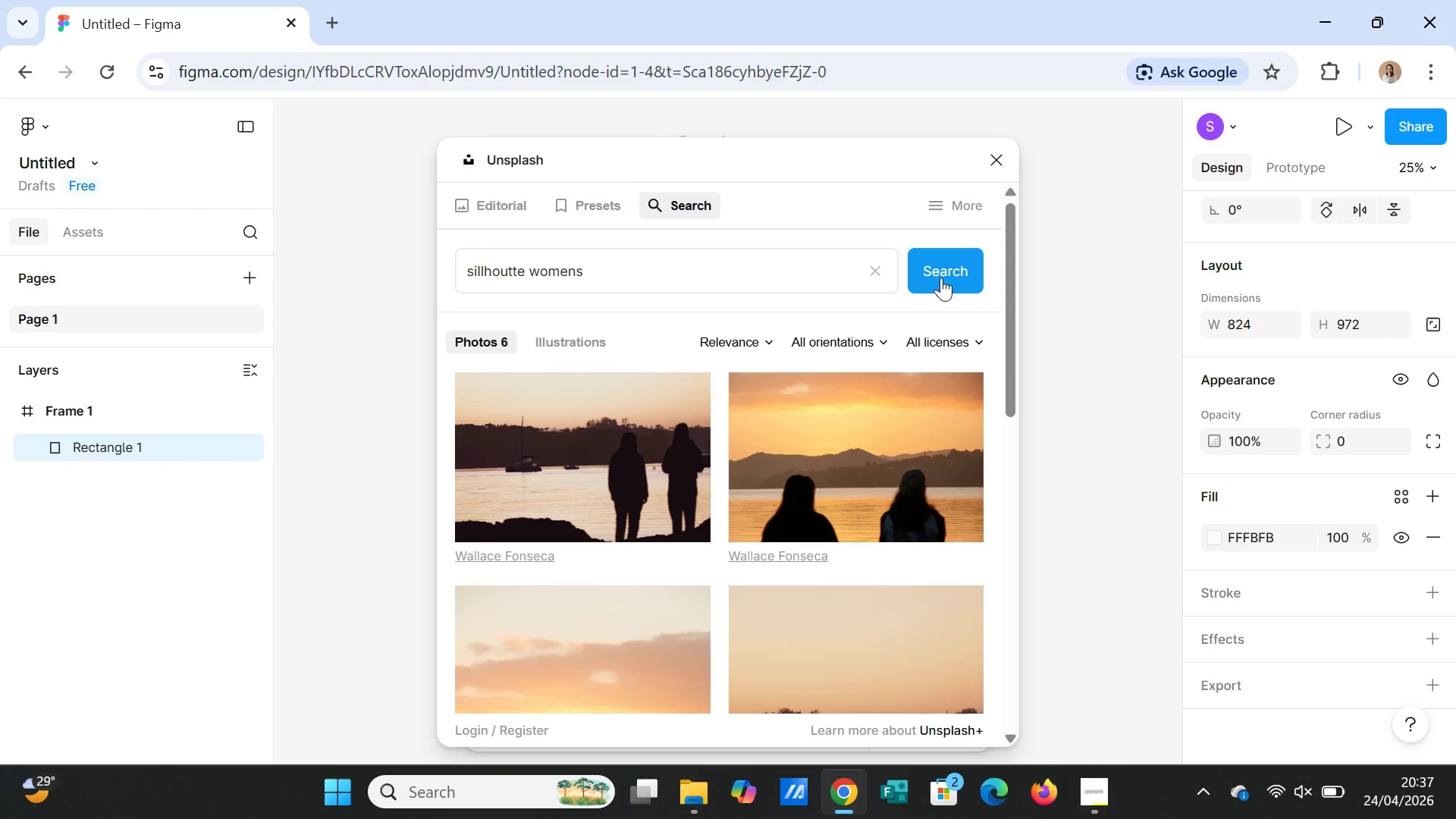 
scroll: coordinate [898, 501], scroll_direction: down, amount: 9.0
 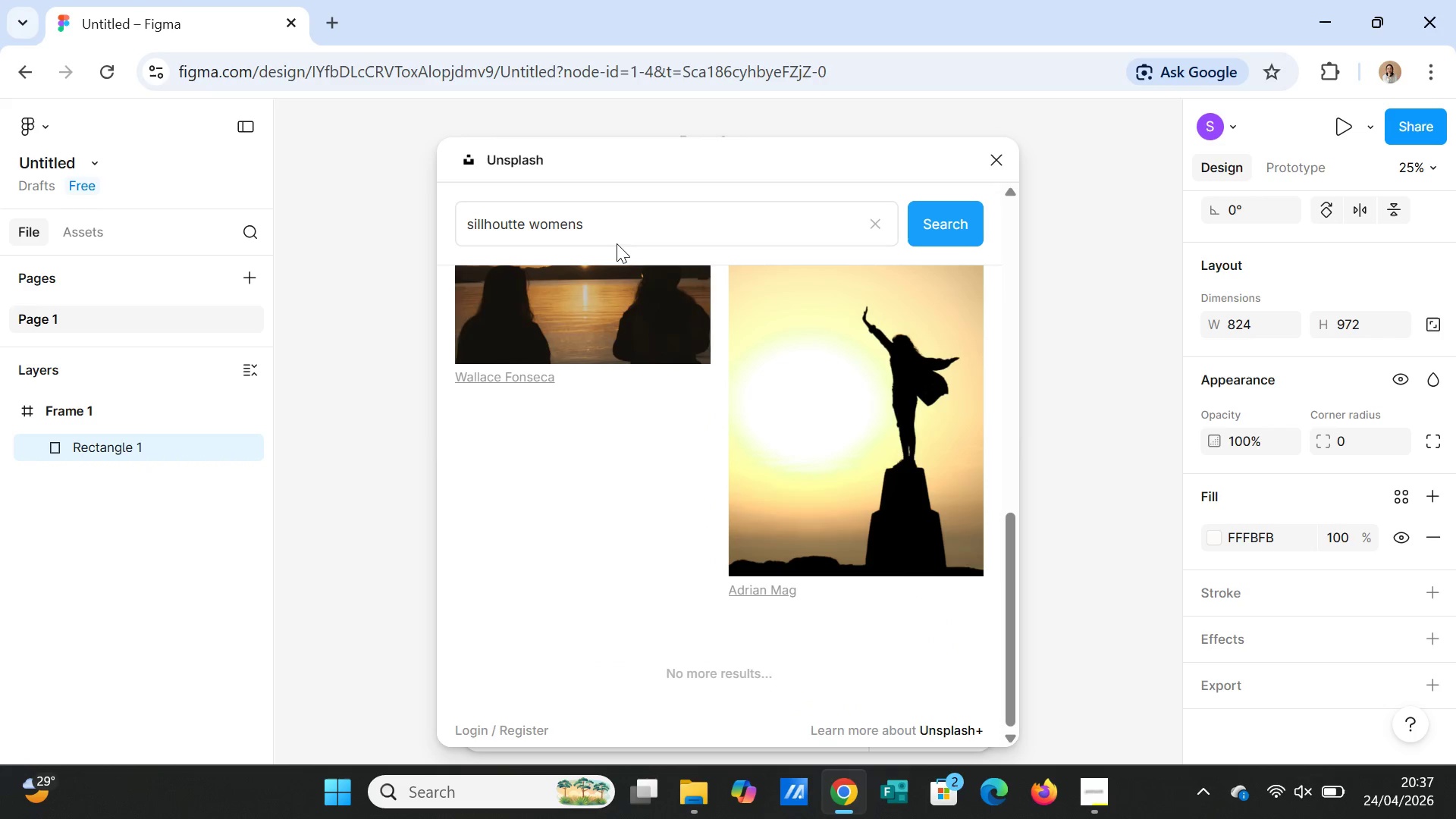 
left_click([643, 211])
 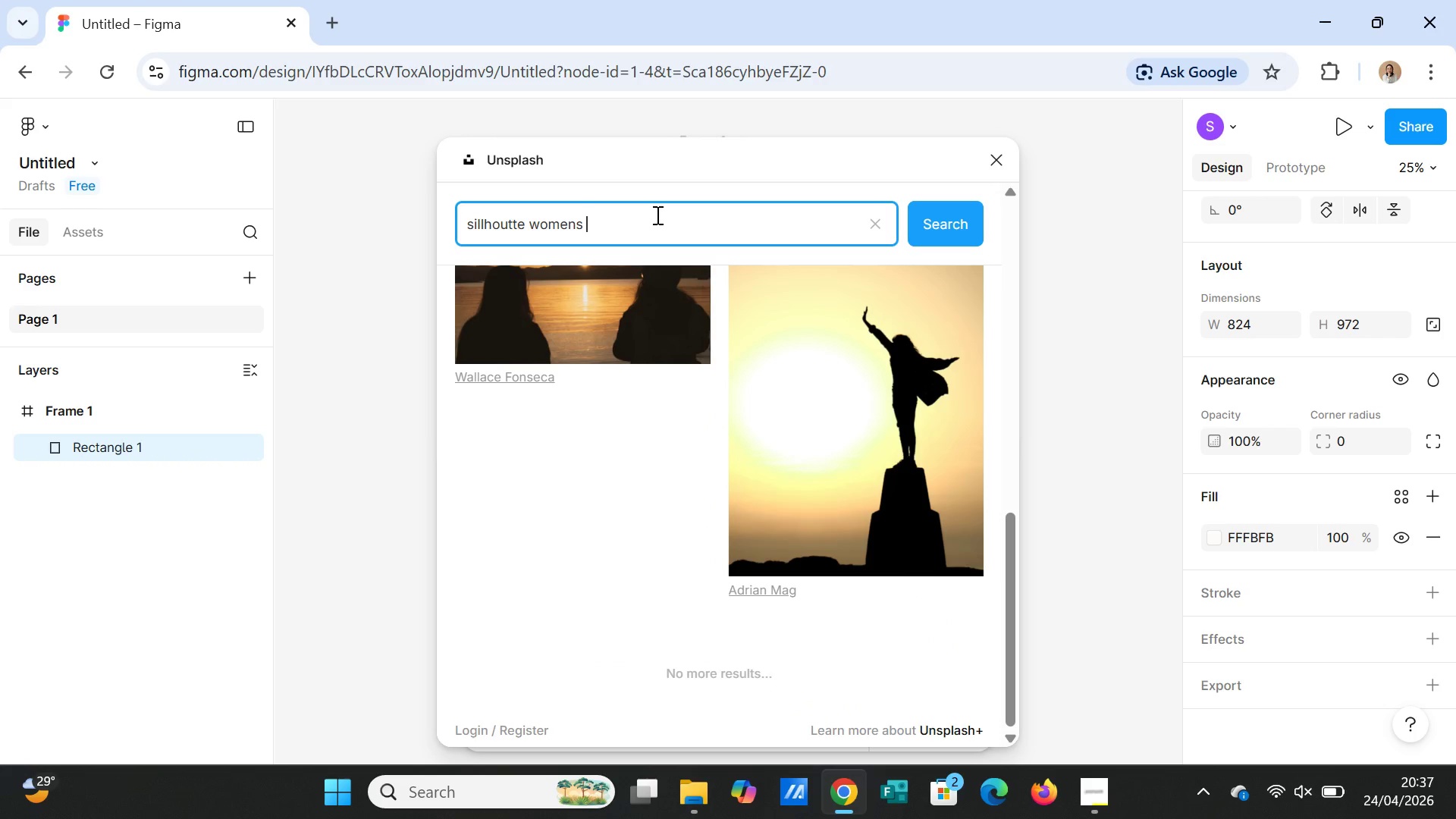 
type( dramatic stage)
 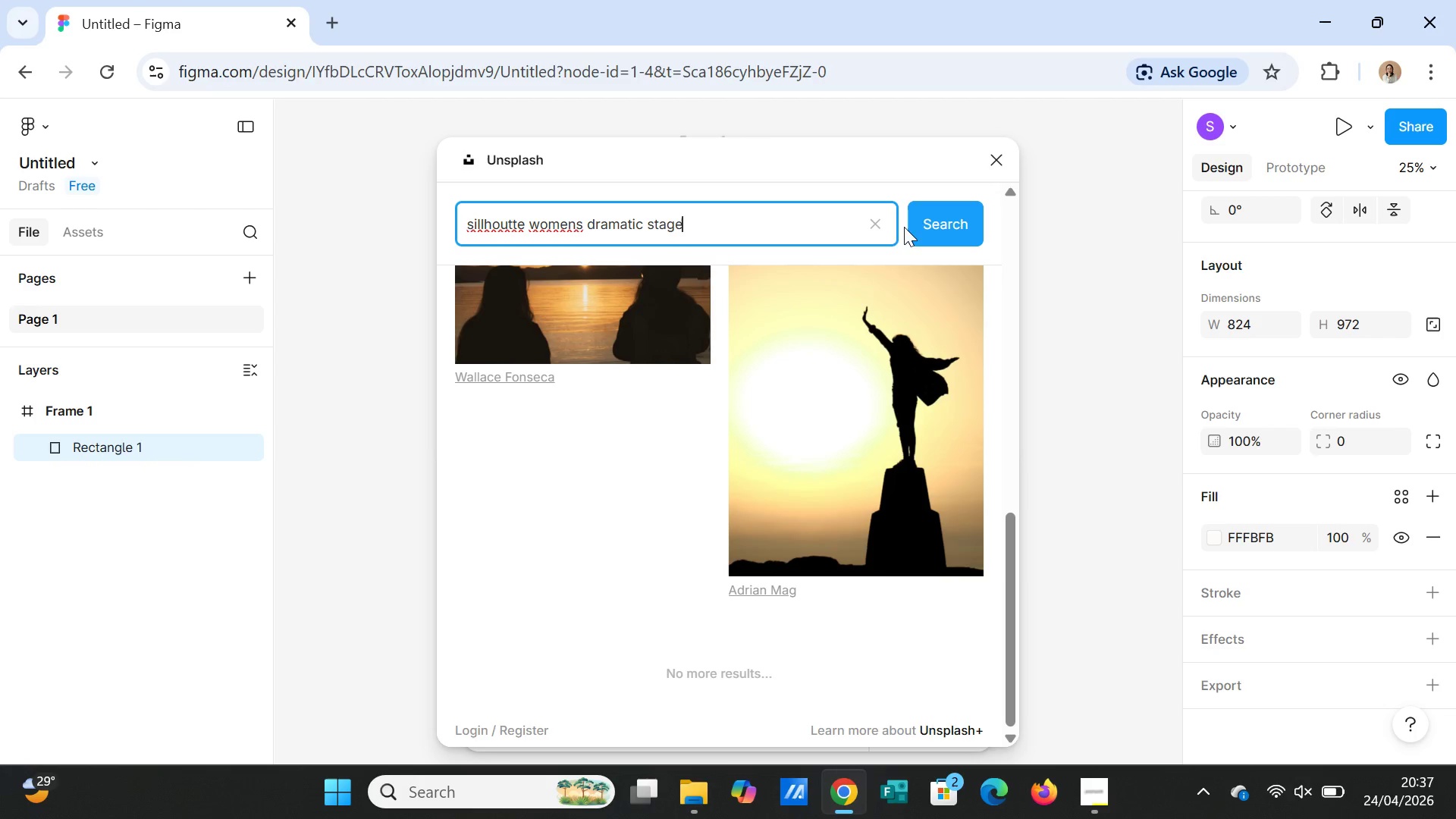 
left_click([914, 226])
 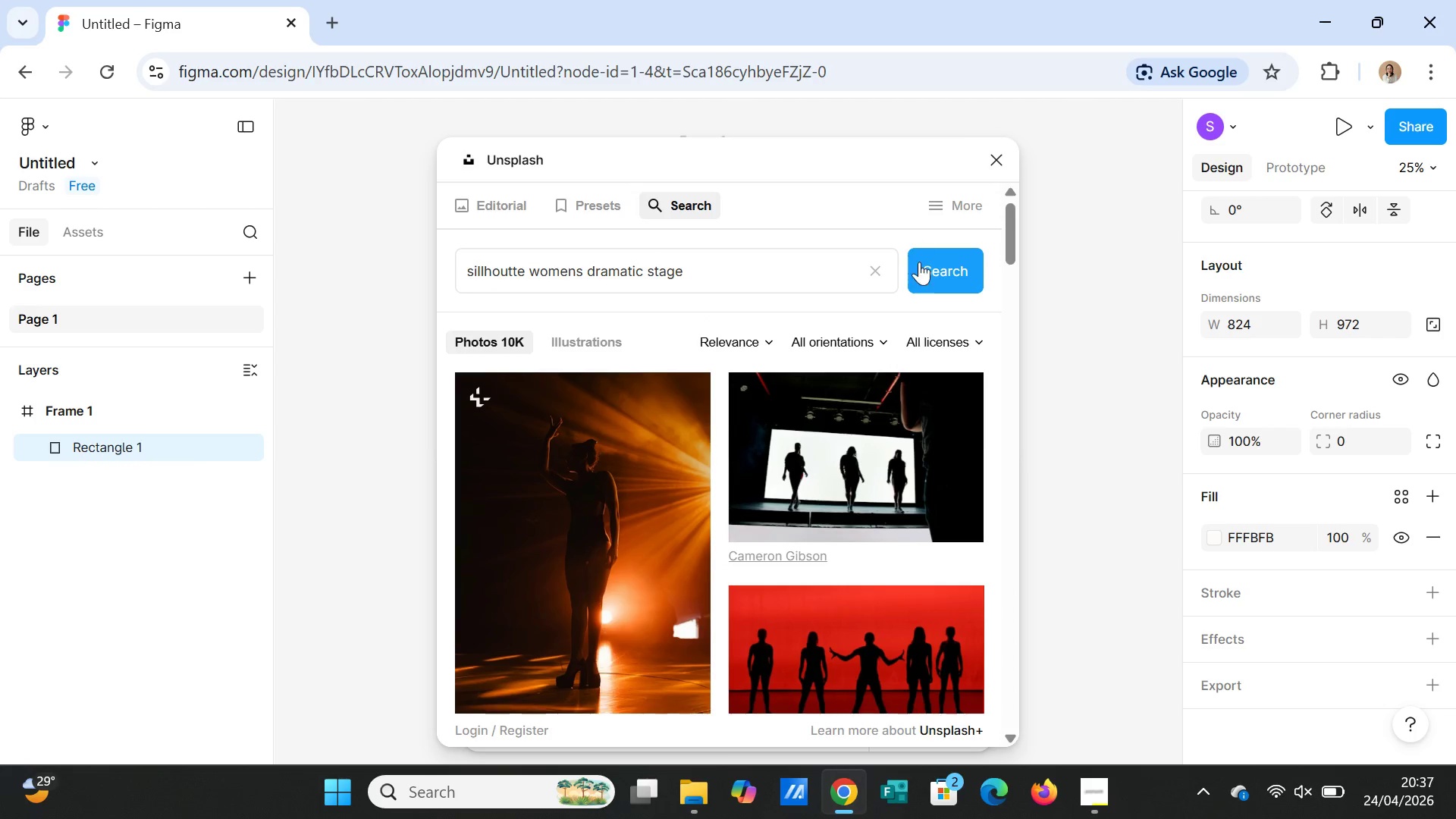 
scroll: coordinate [874, 576], scroll_direction: down, amount: 14.0
 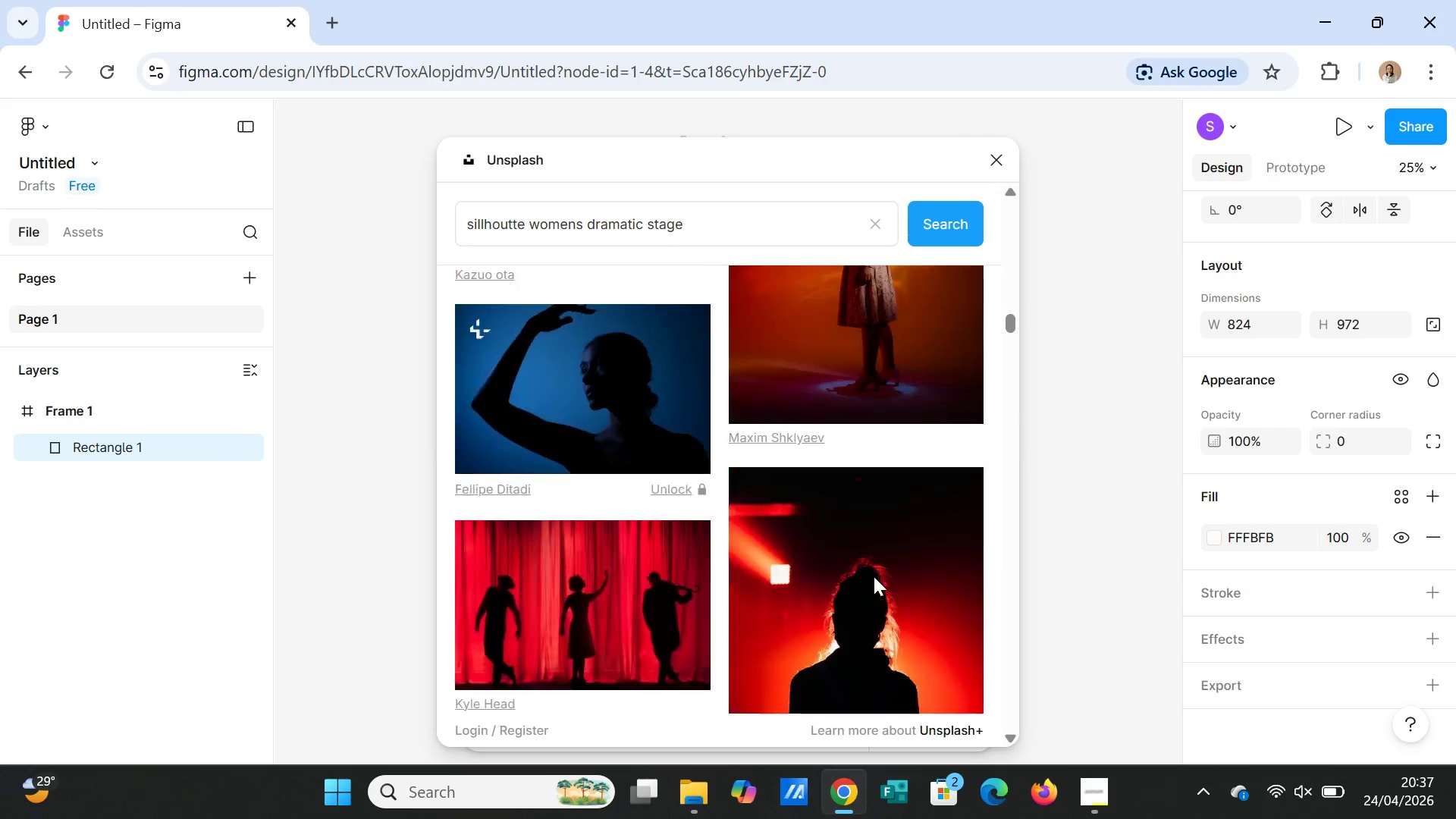 
scroll: coordinate [874, 576], scroll_direction: down, amount: 5.0
 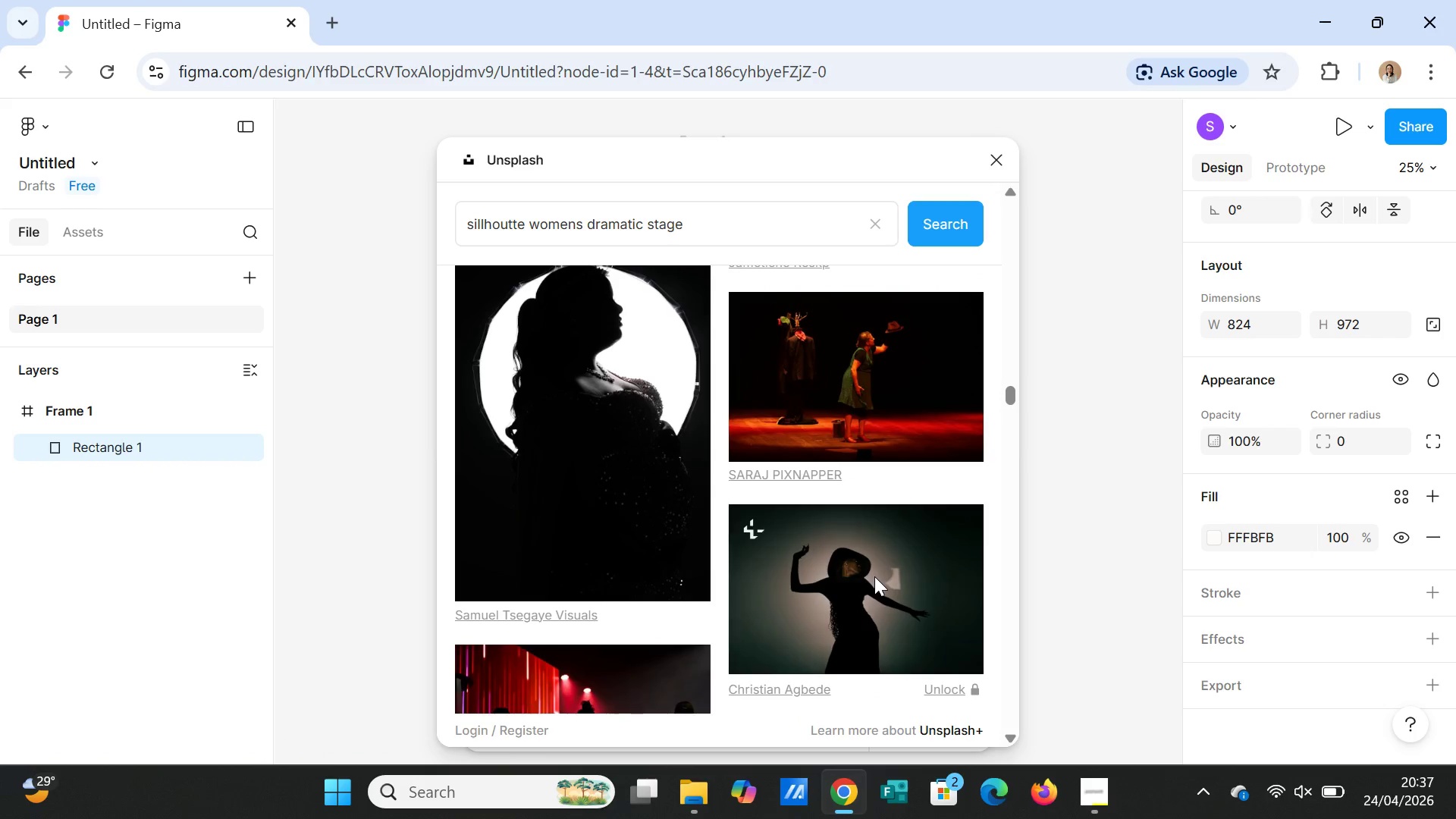 
wait(5.47)
 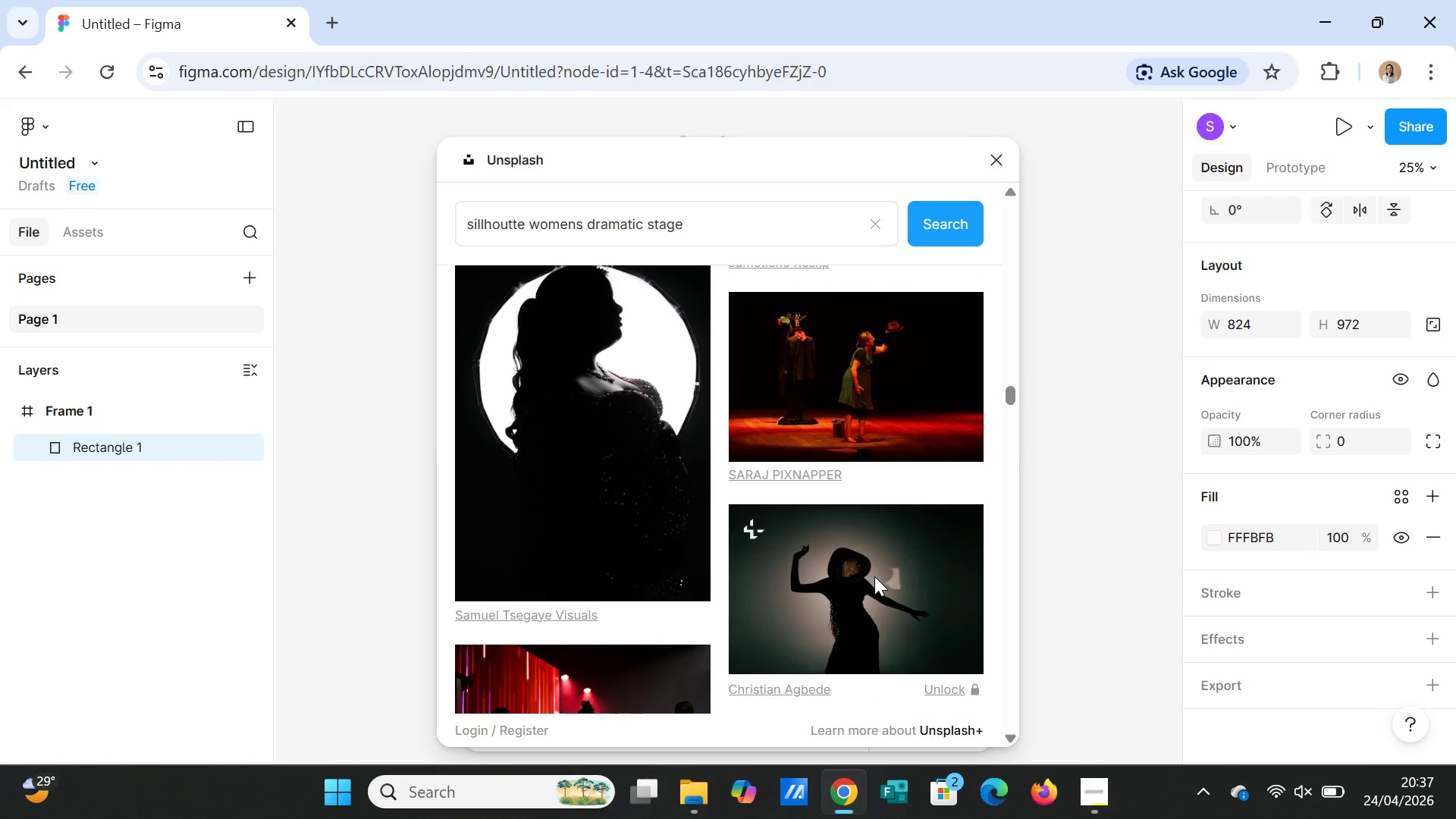 
scroll: coordinate [874, 576], scroll_direction: down, amount: 18.0
 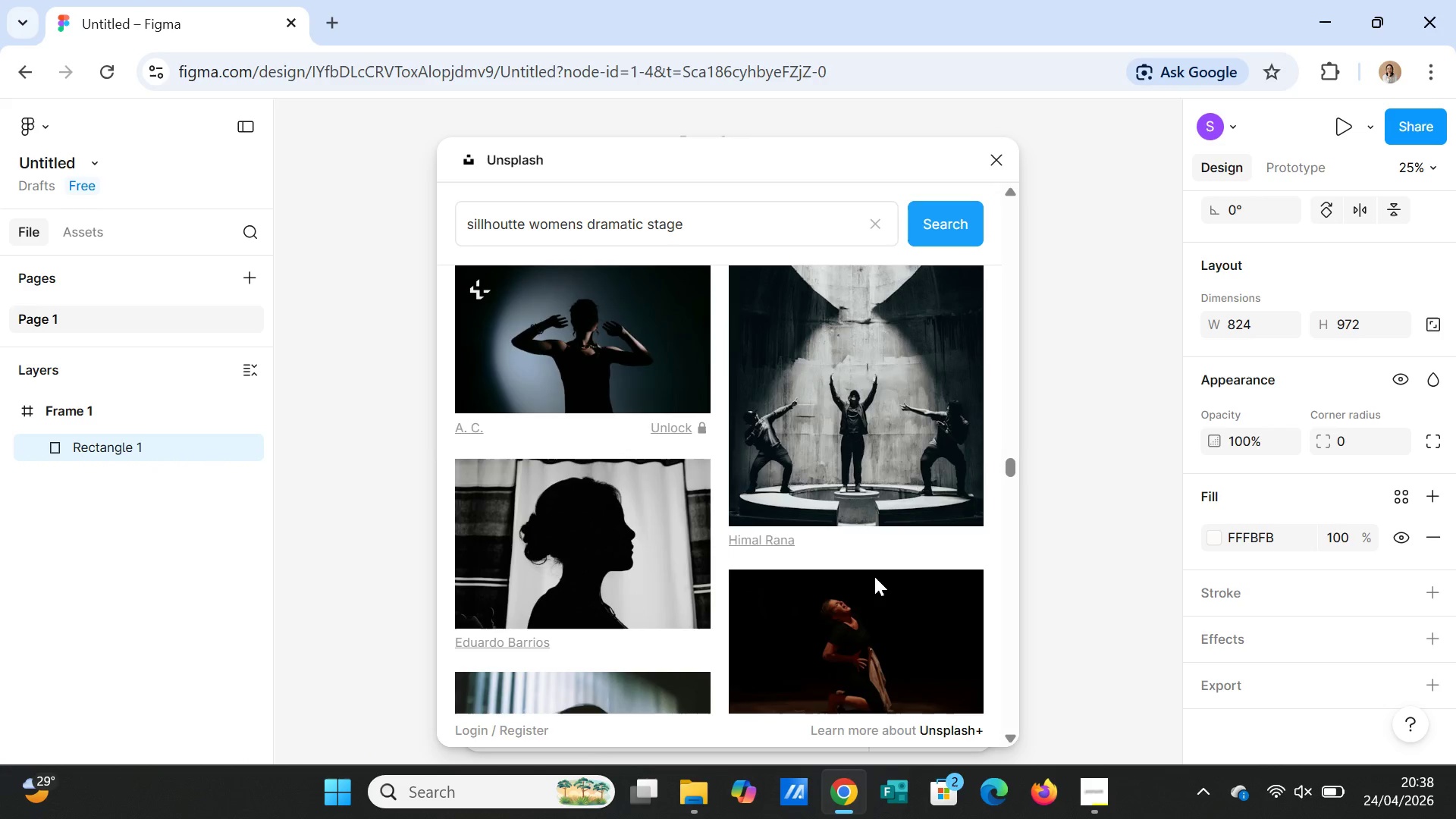 
scroll: coordinate [874, 576], scroll_direction: up, amount: 4.0
 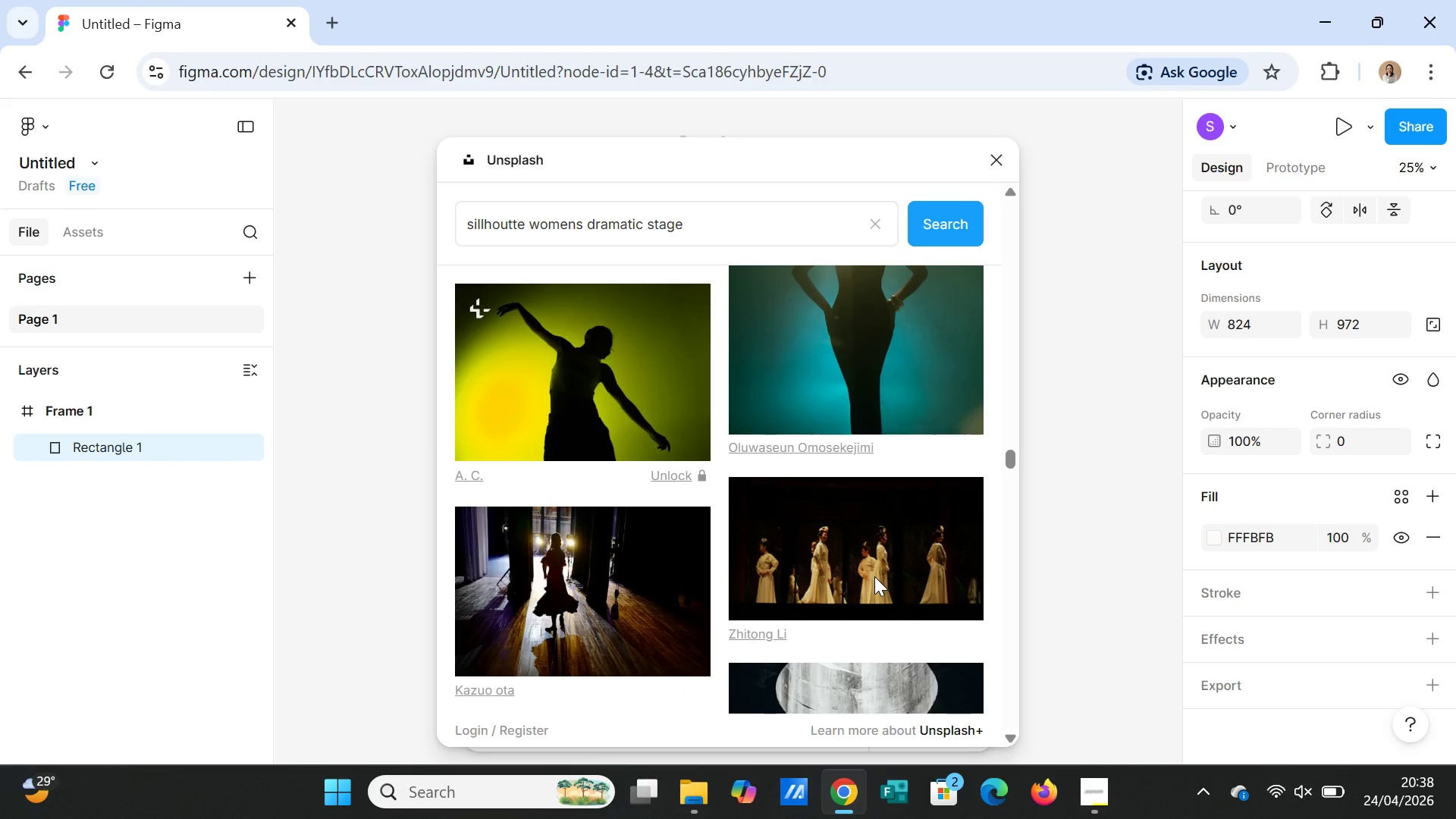 
scroll: coordinate [874, 576], scroll_direction: down, amount: 19.0
 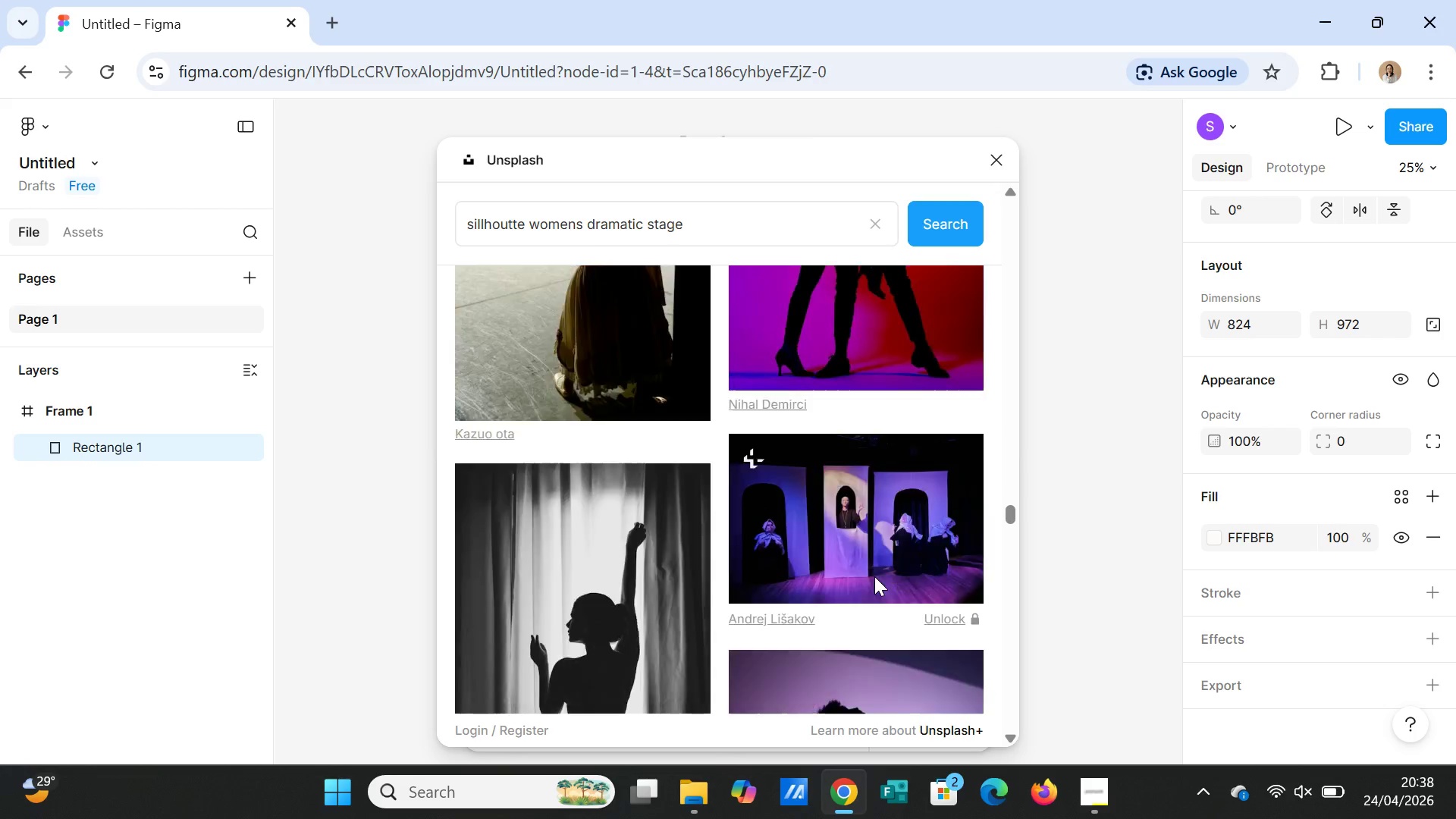 
scroll: coordinate [874, 576], scroll_direction: up, amount: 1.0
 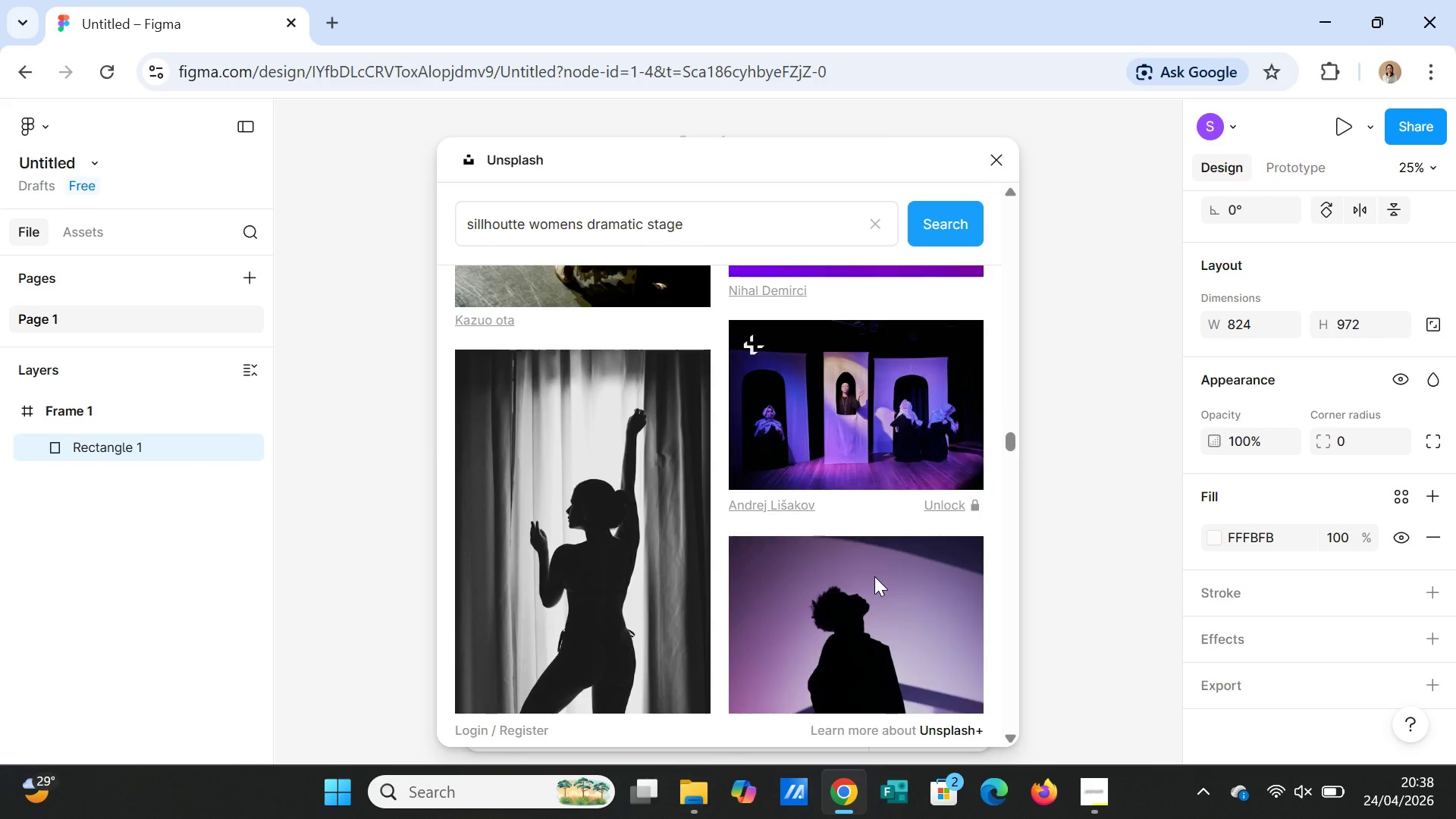 
scroll: coordinate [874, 576], scroll_direction: down, amount: 7.0
 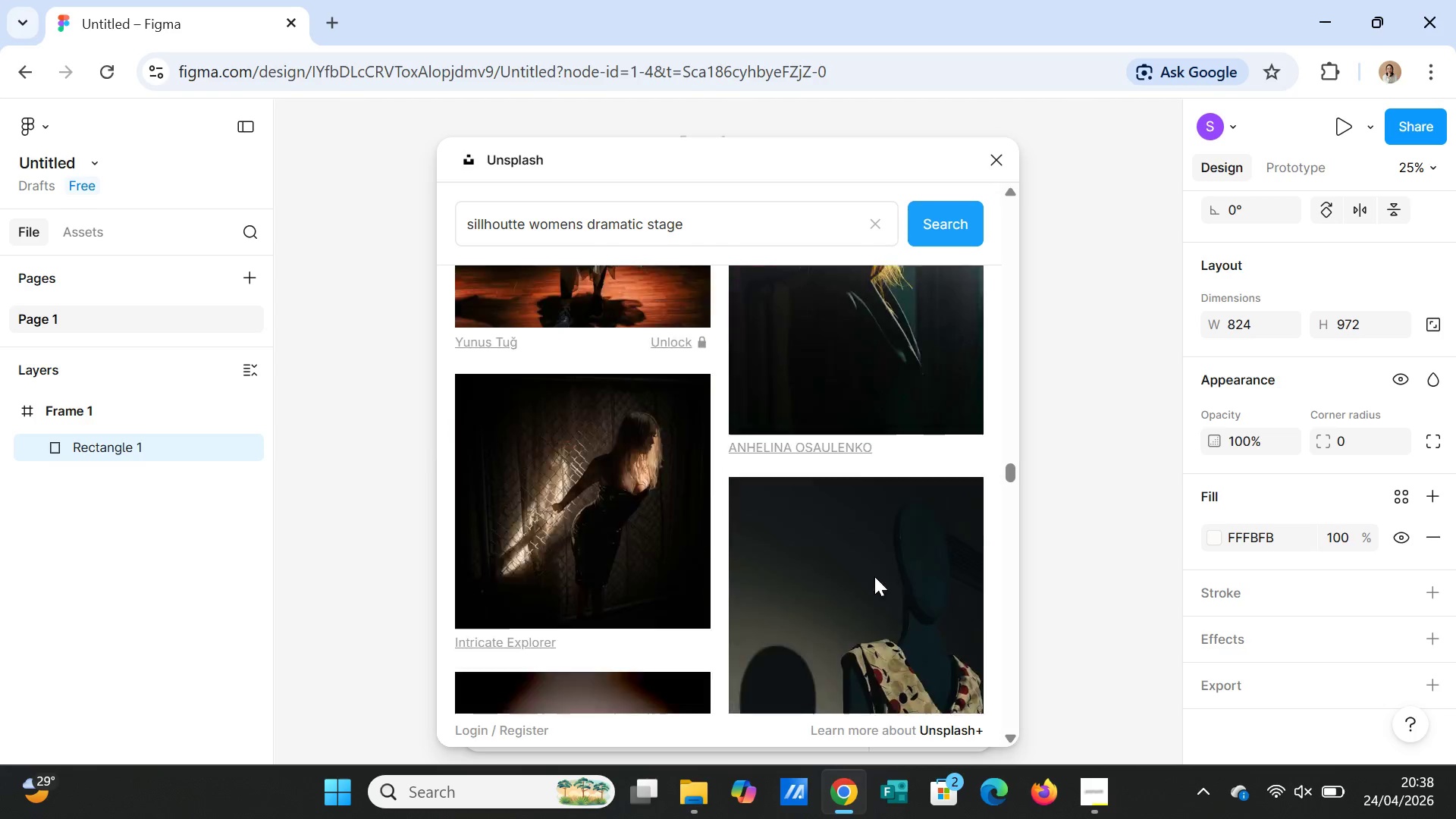 
scroll: coordinate [874, 576], scroll_direction: up, amount: 2.0
 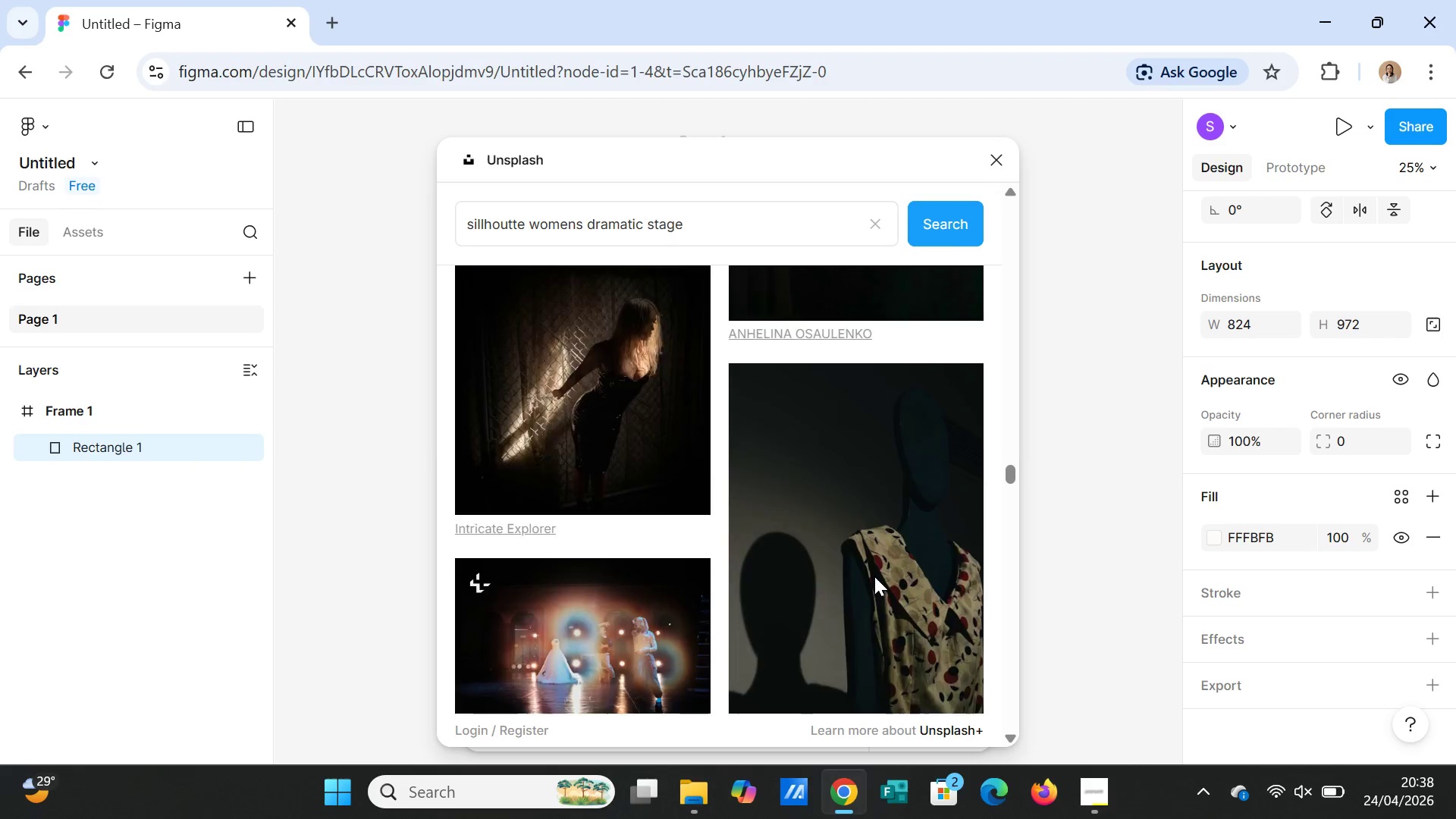 
scroll: coordinate [874, 576], scroll_direction: down, amount: 17.0
 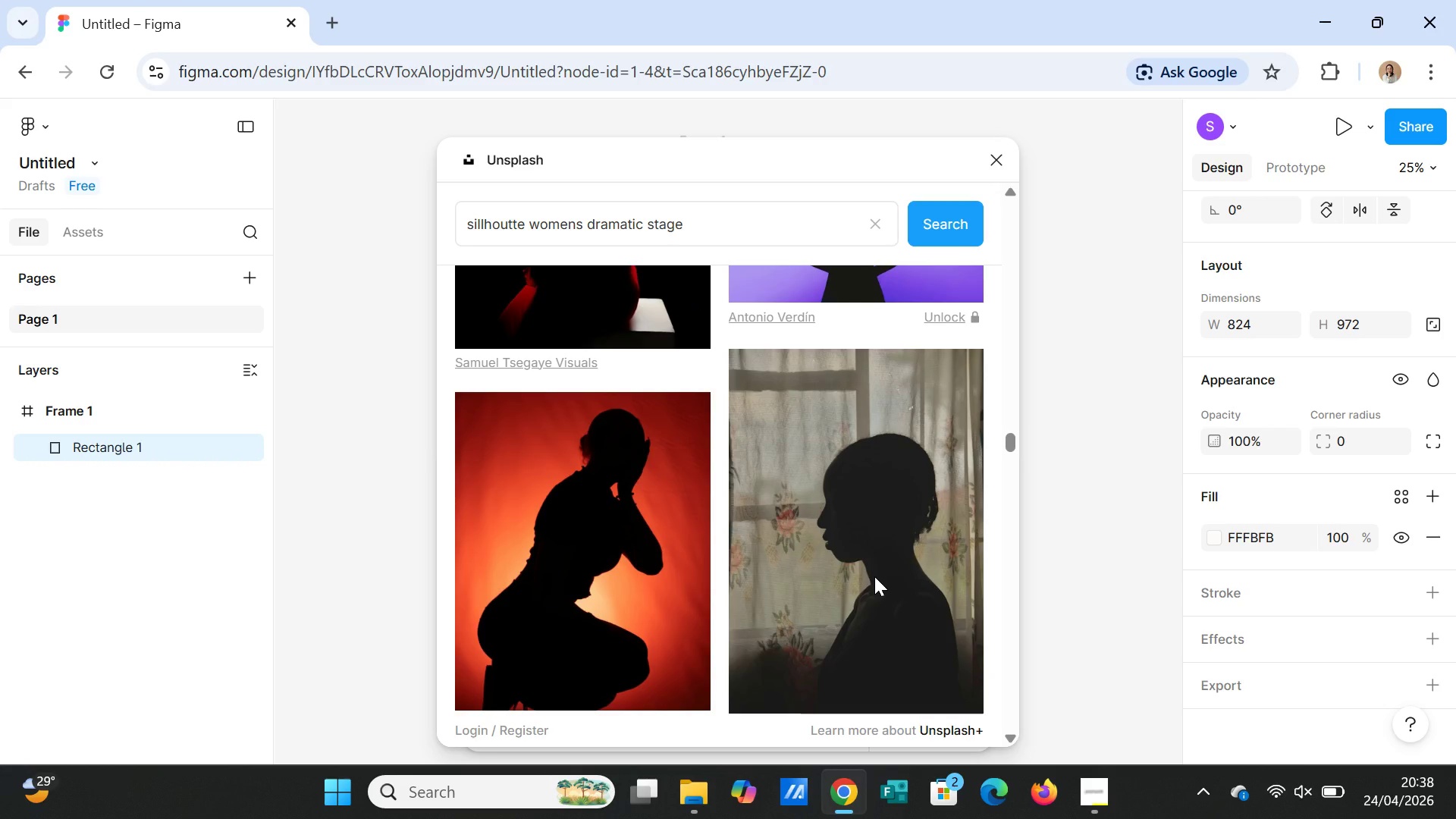 
scroll: coordinate [874, 576], scroll_direction: up, amount: 3.0
 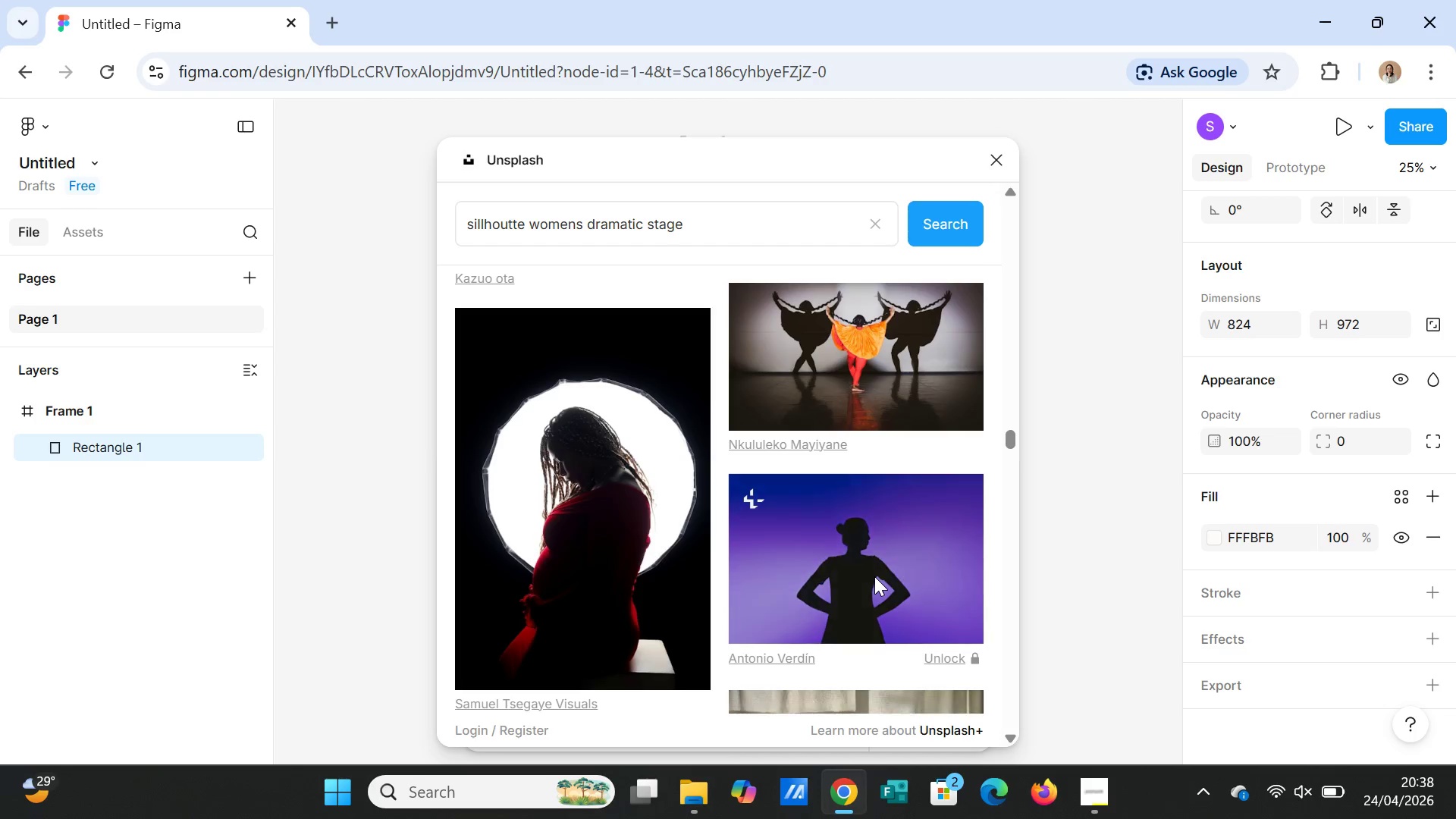 
scroll: coordinate [874, 576], scroll_direction: down, amount: 8.0
 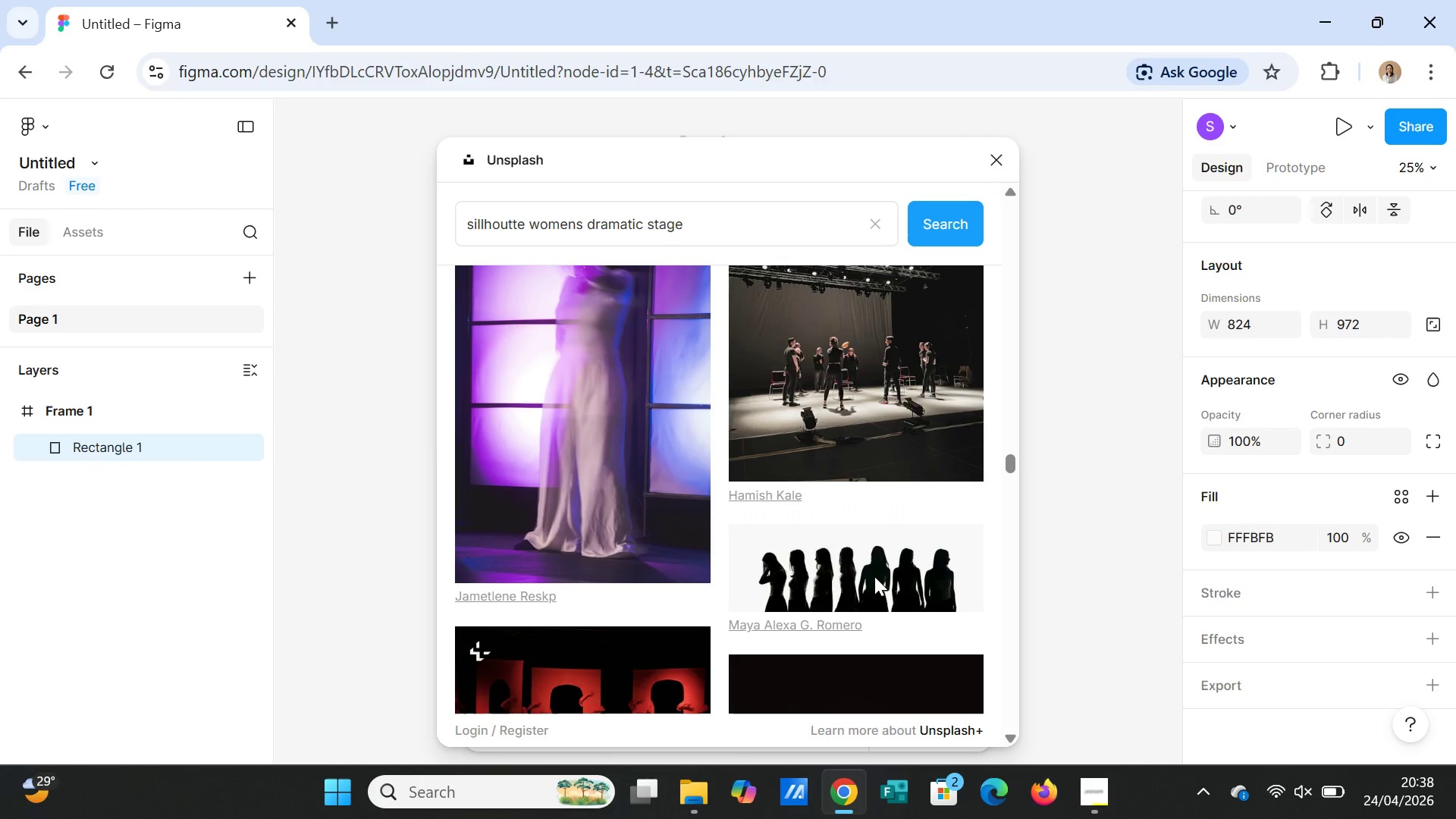 
left_click([874, 576])
 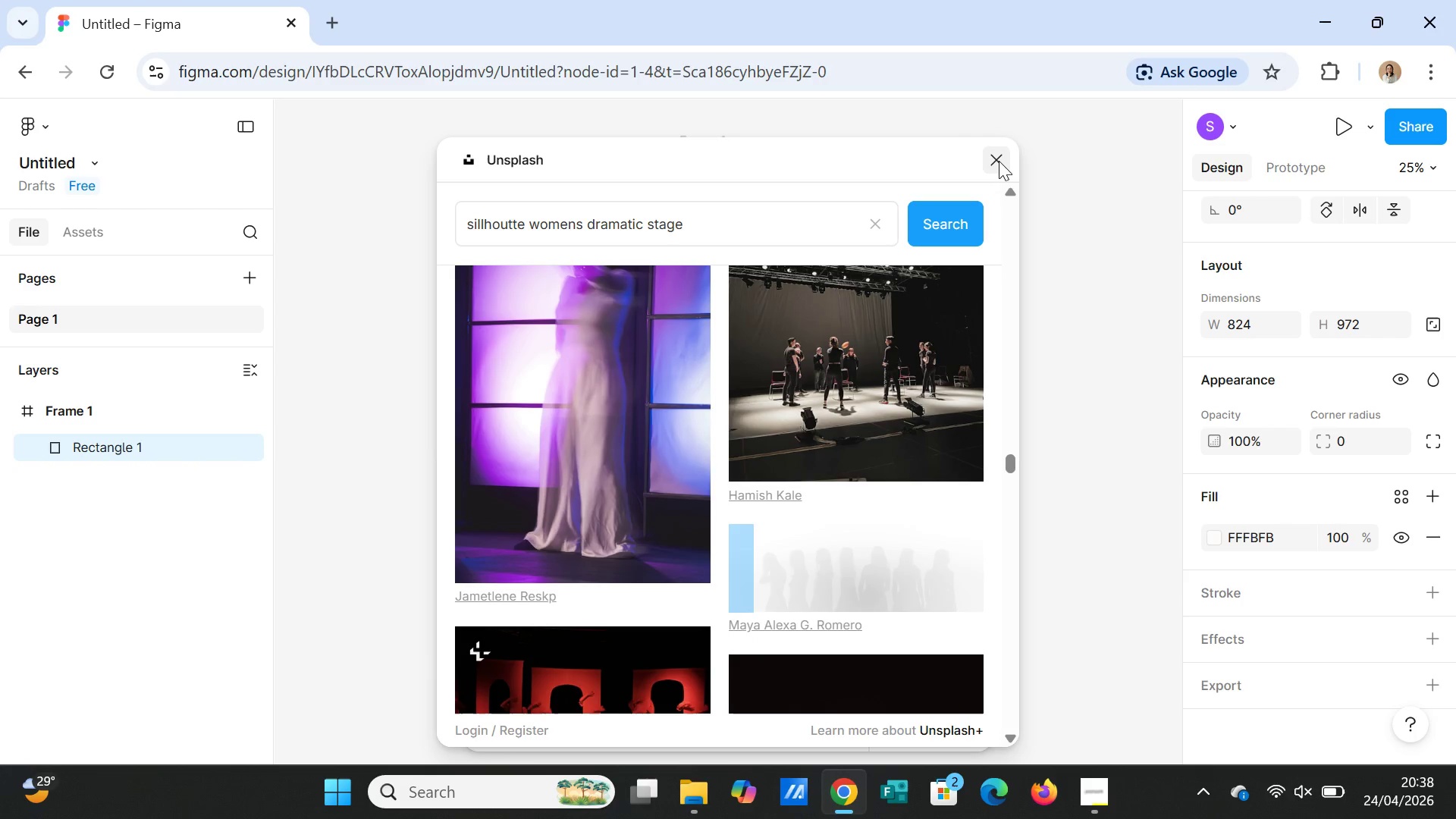 
left_click([999, 161])
 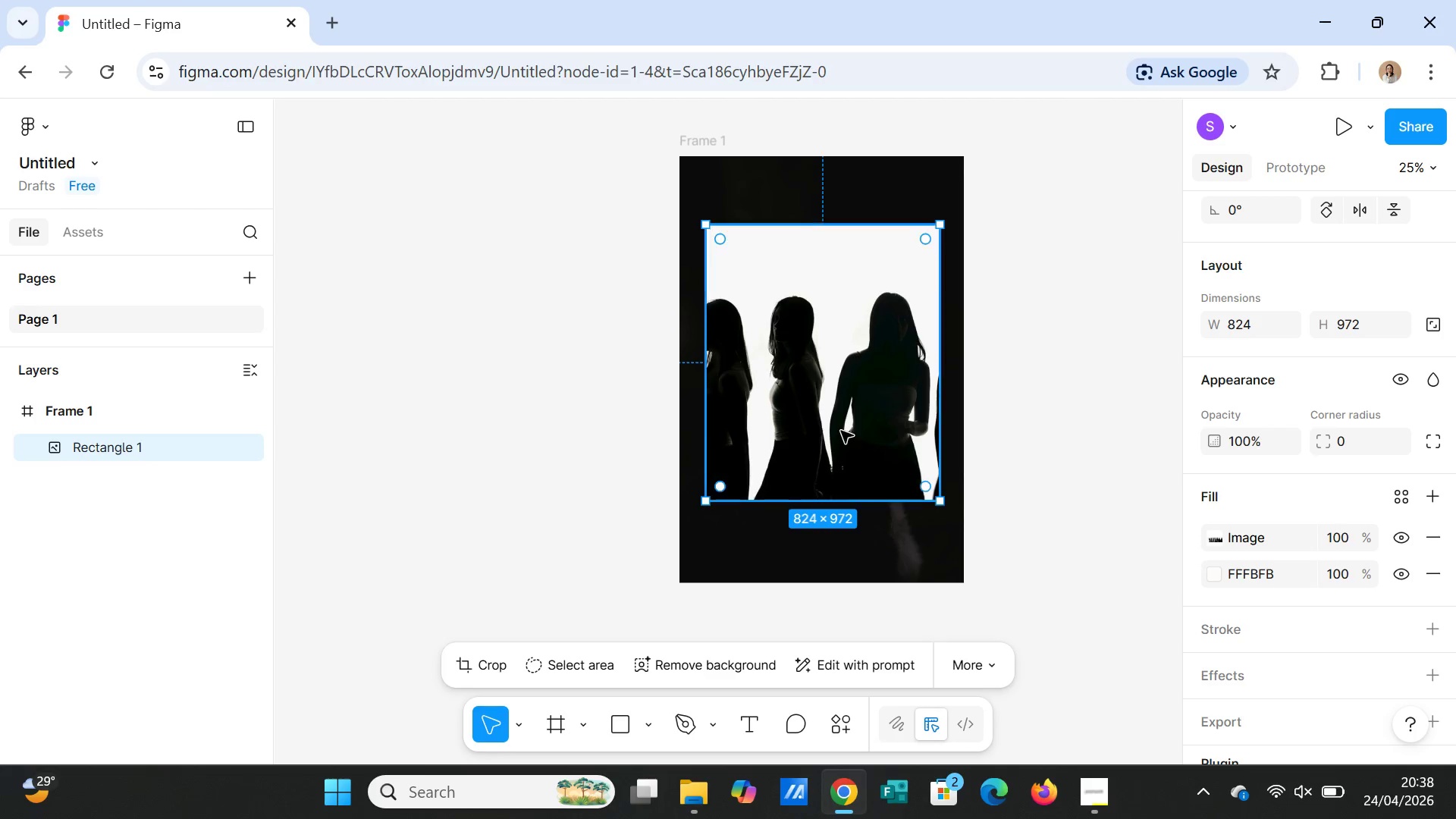 
left_click([835, 430])
 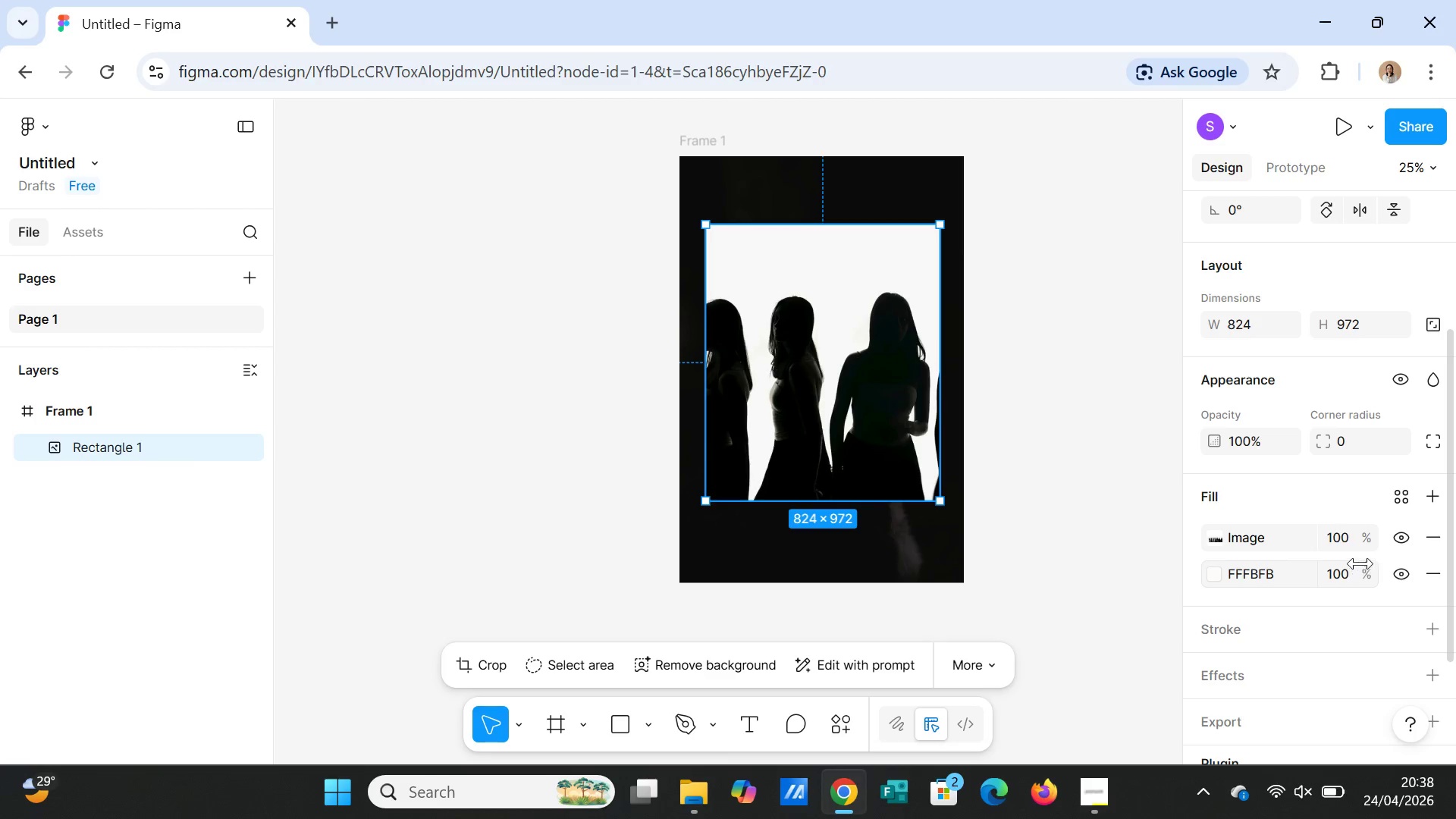 
left_click([1345, 540])
 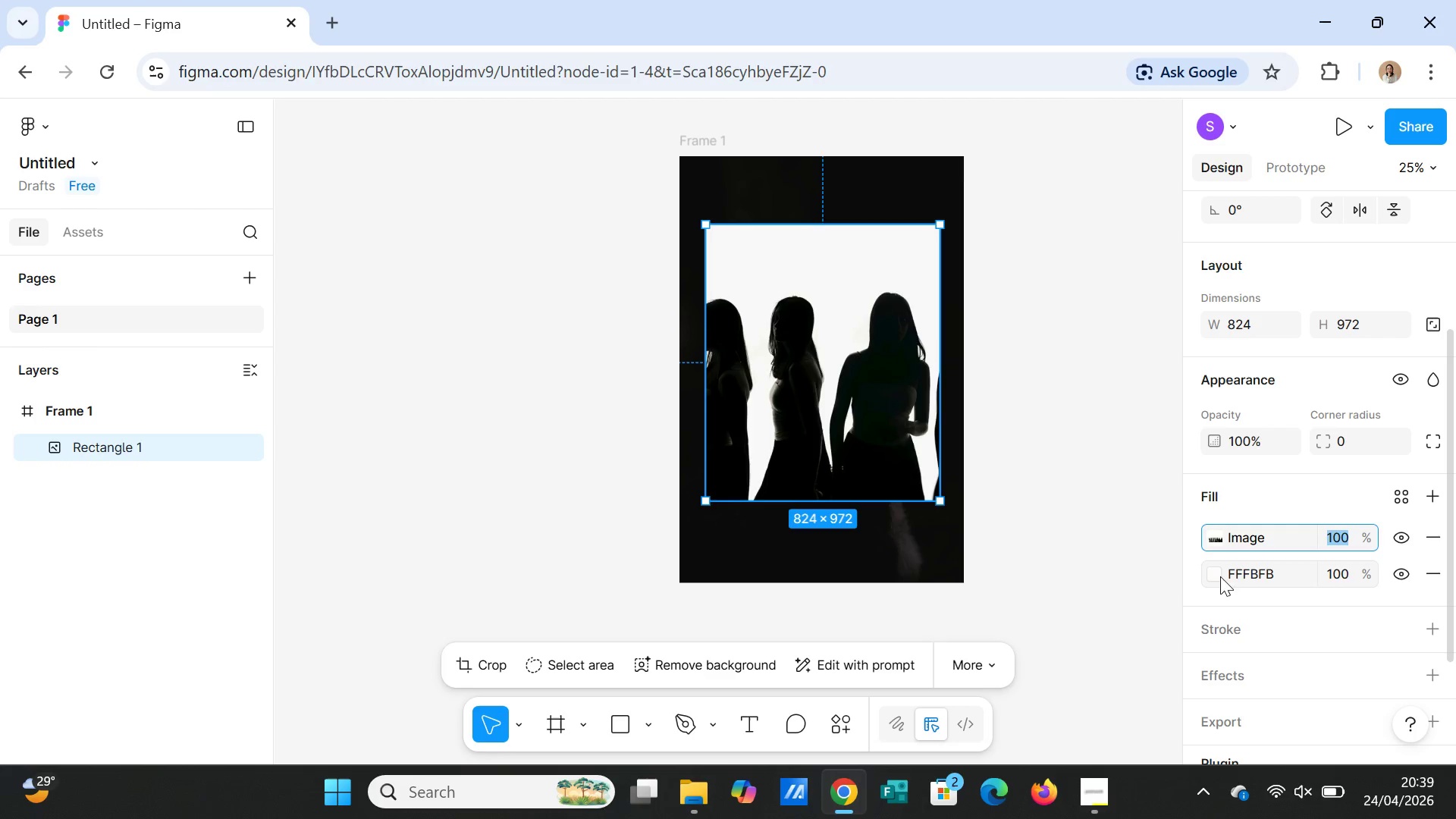 
left_click([1335, 579])
 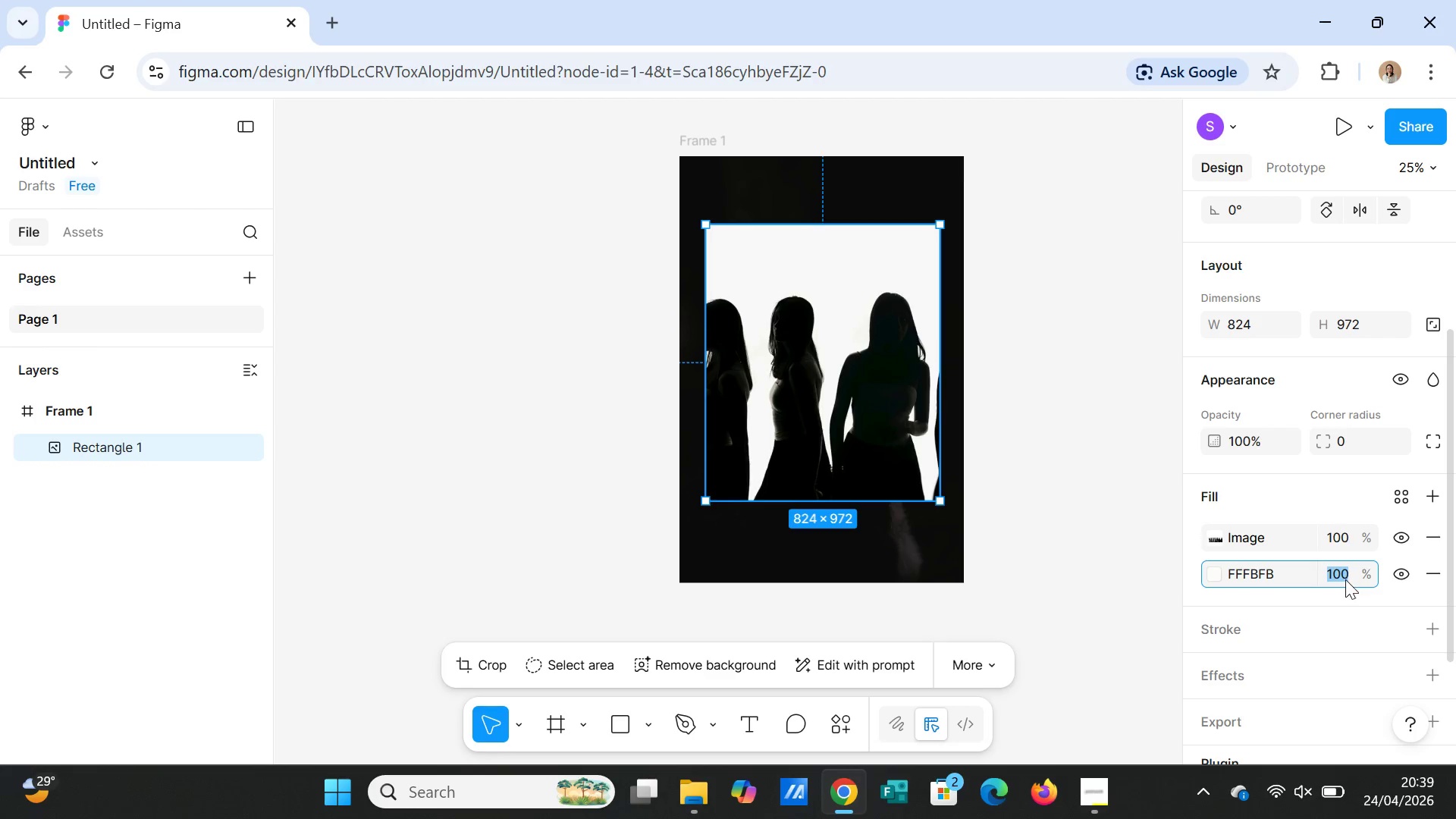 
type(10)
 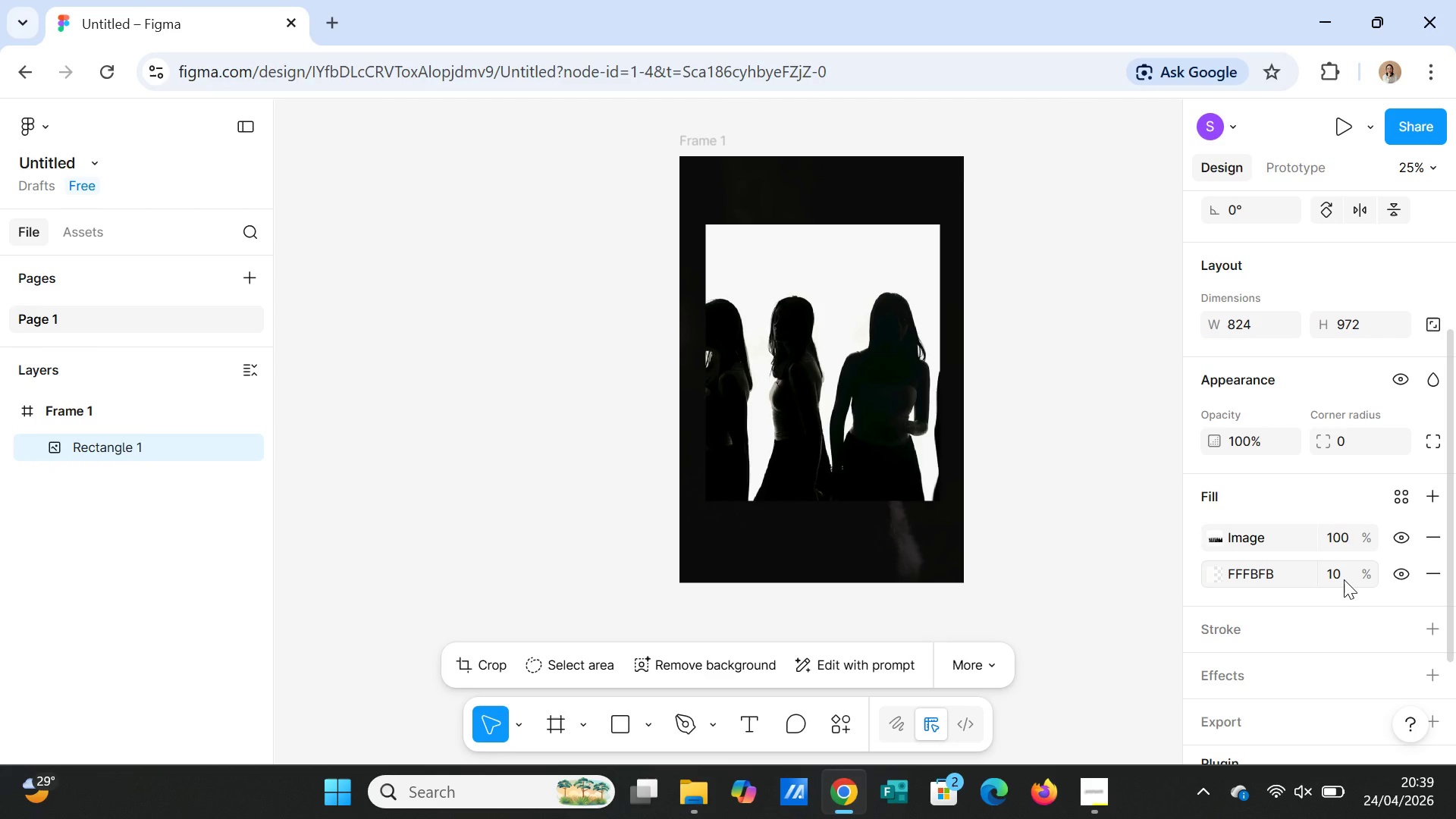 
key(Enter)
 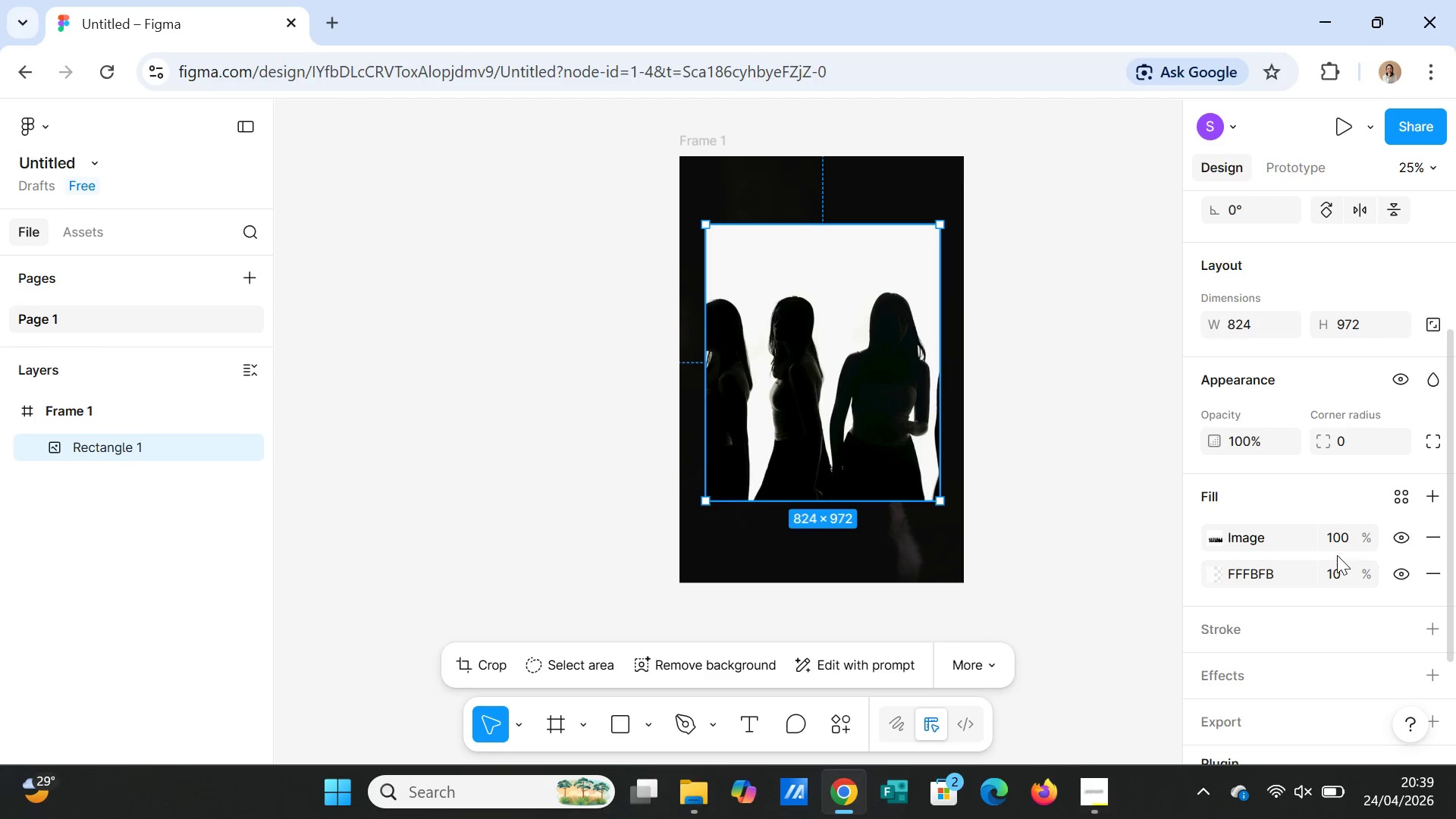 
left_click([1342, 536])
 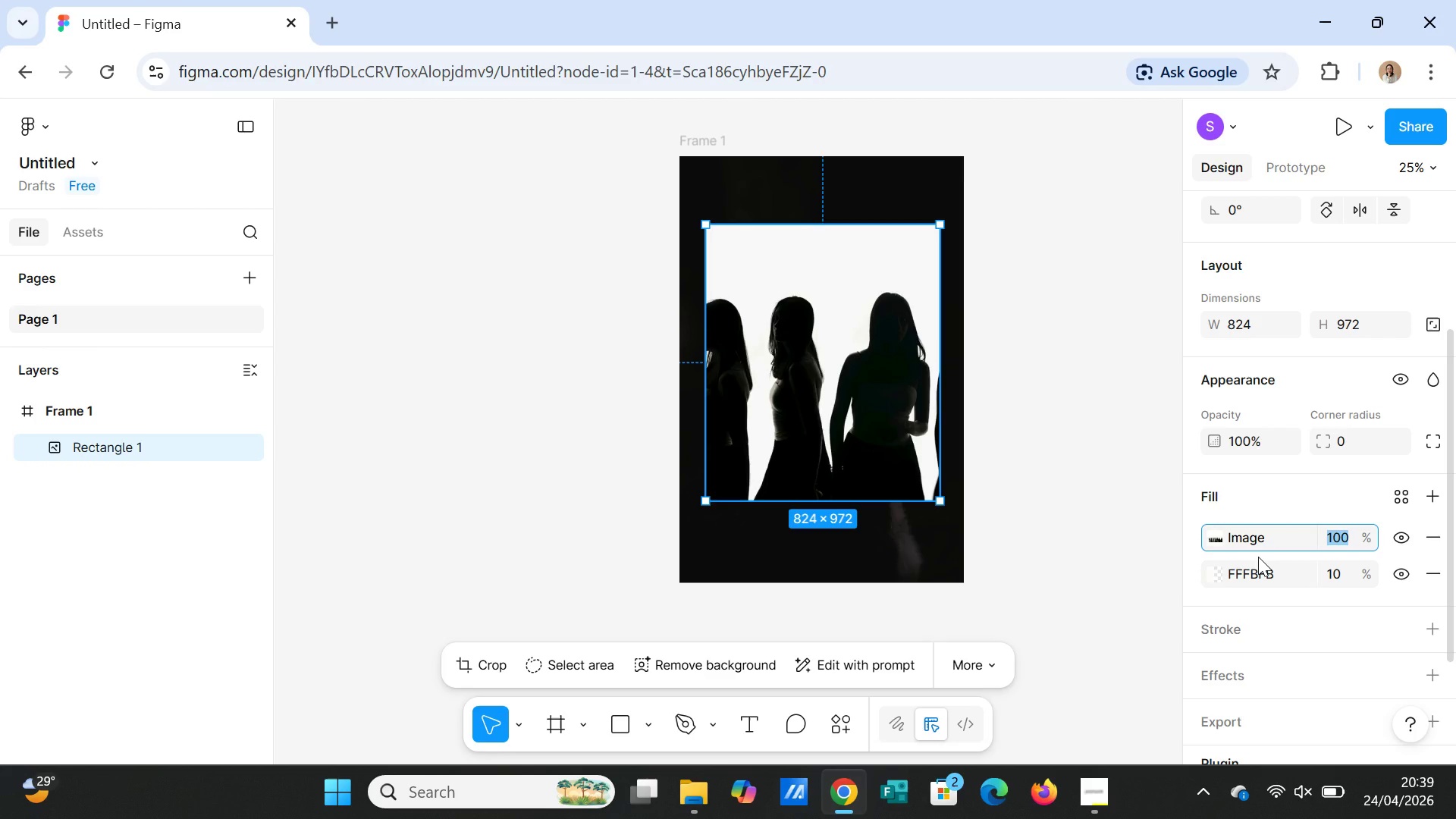 
type(50)
 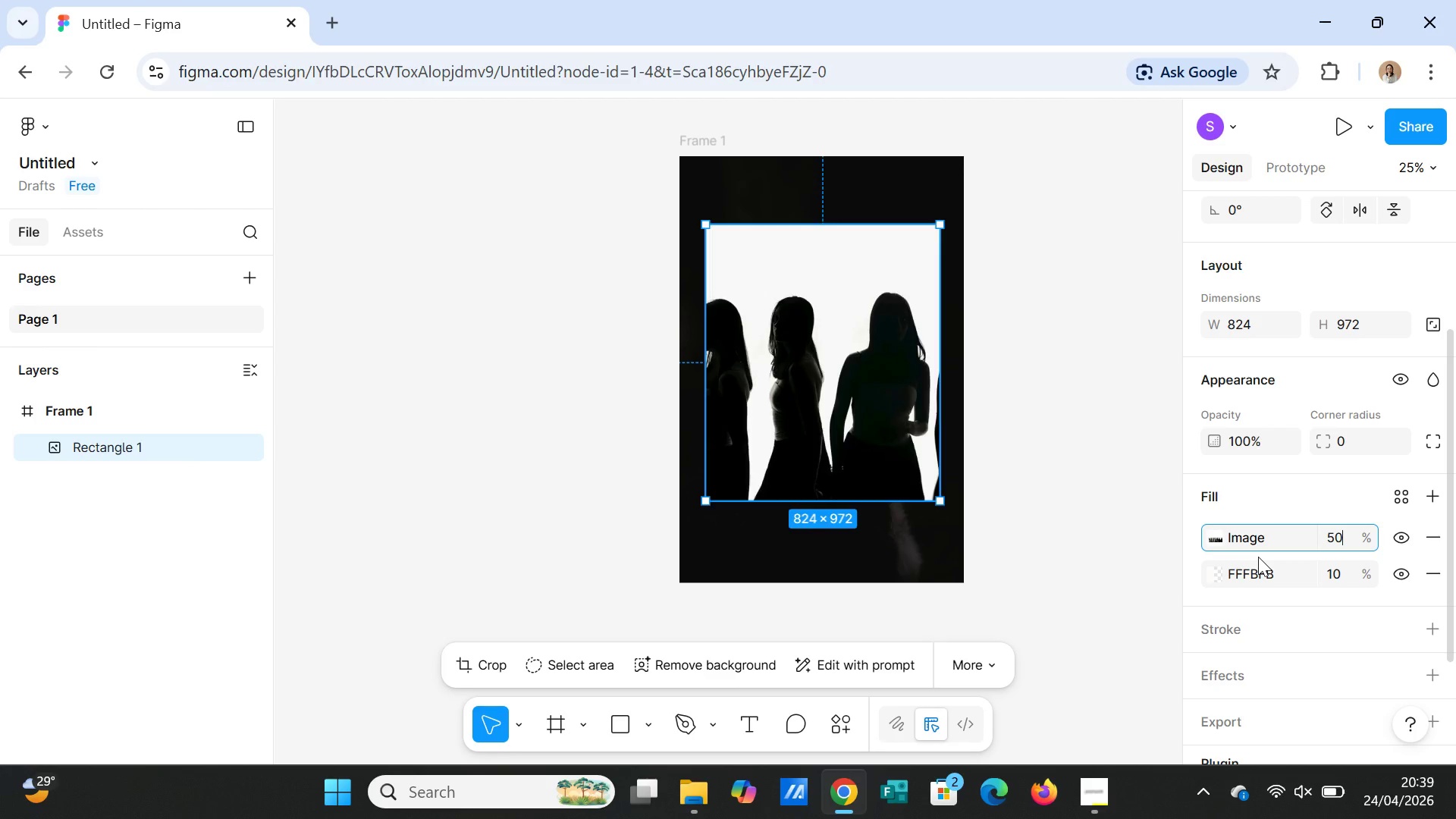 
key(Enter)
 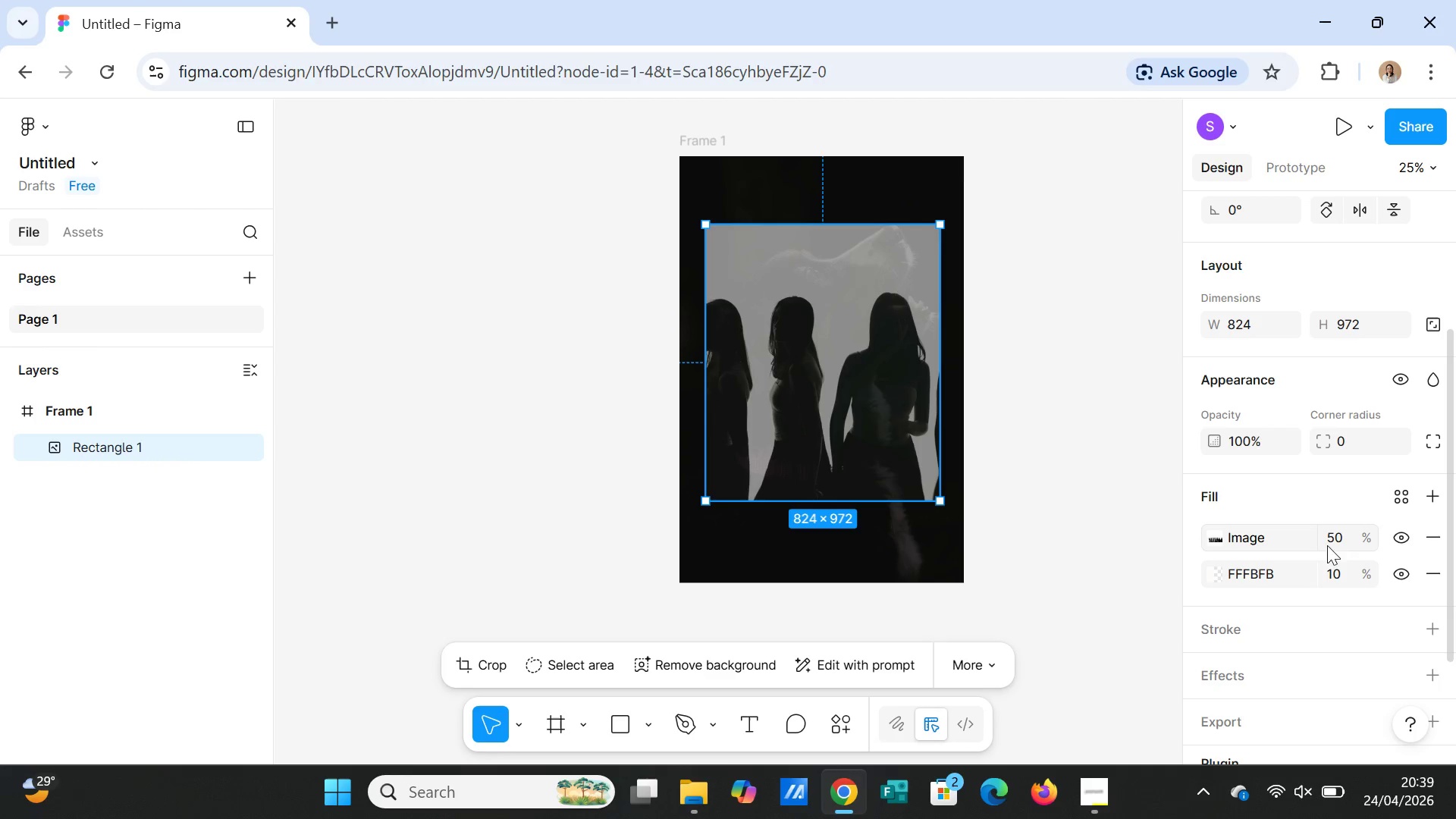 
left_click([1337, 544])
 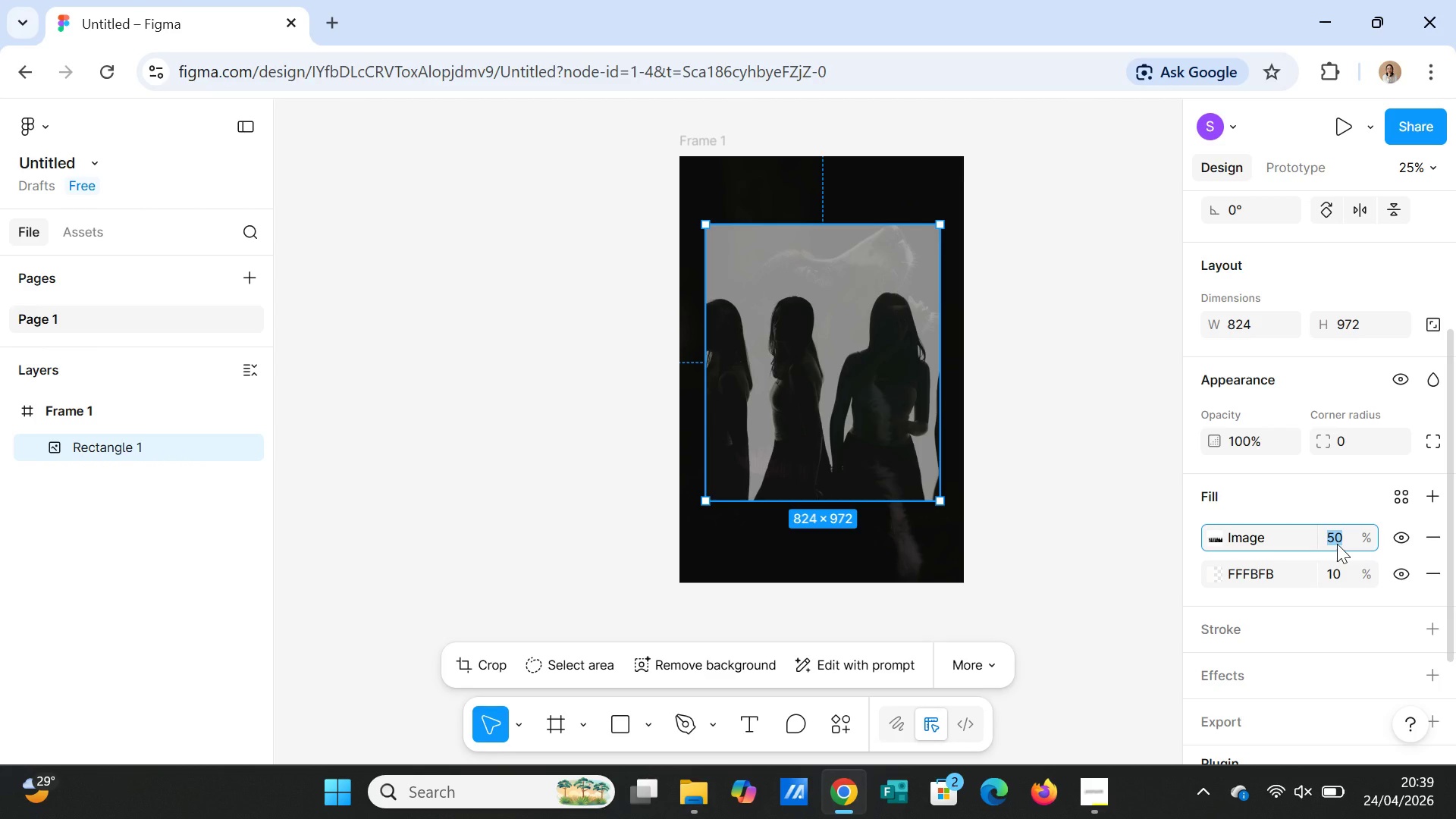 
type(40)
 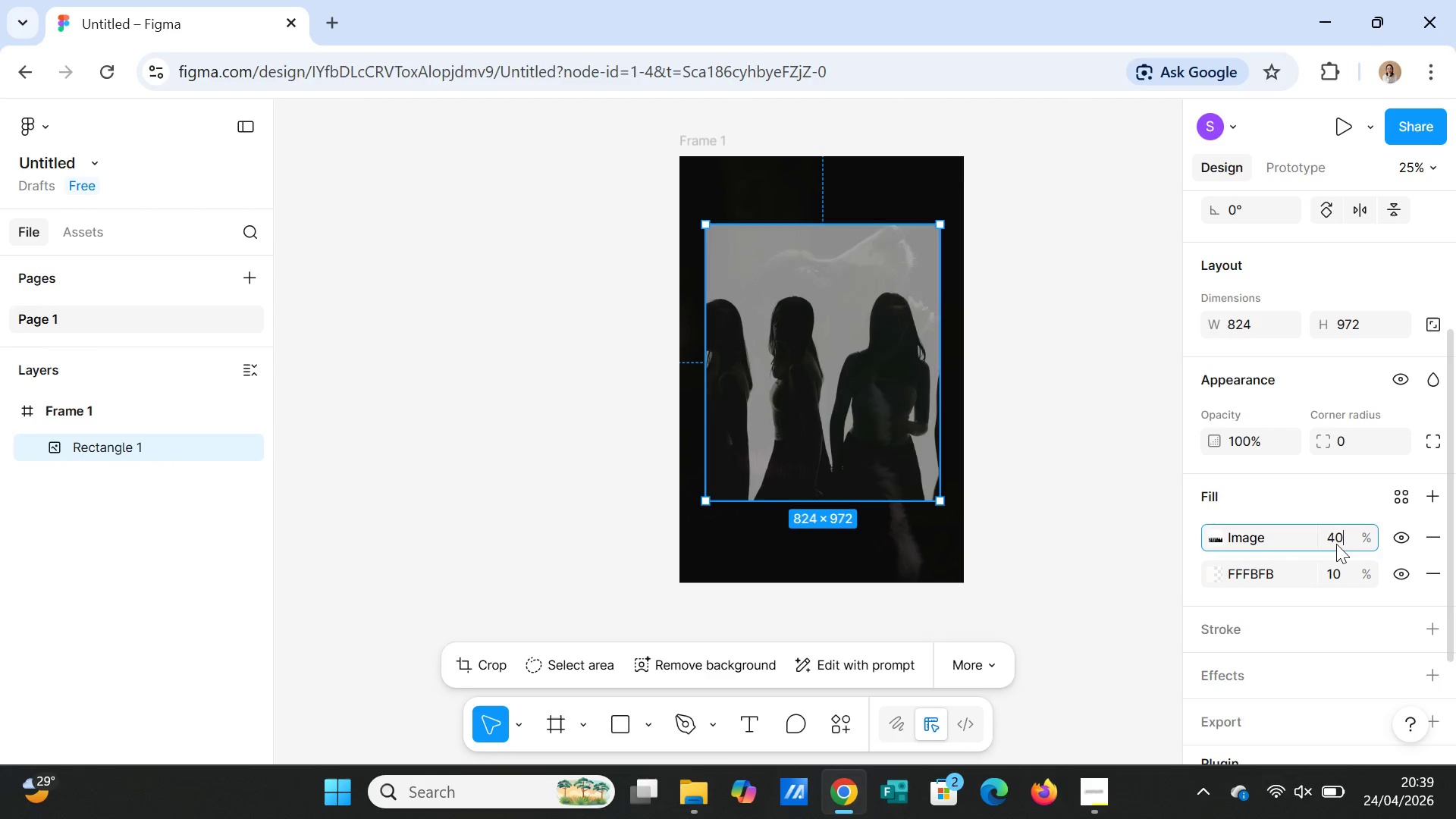 
key(Enter)
 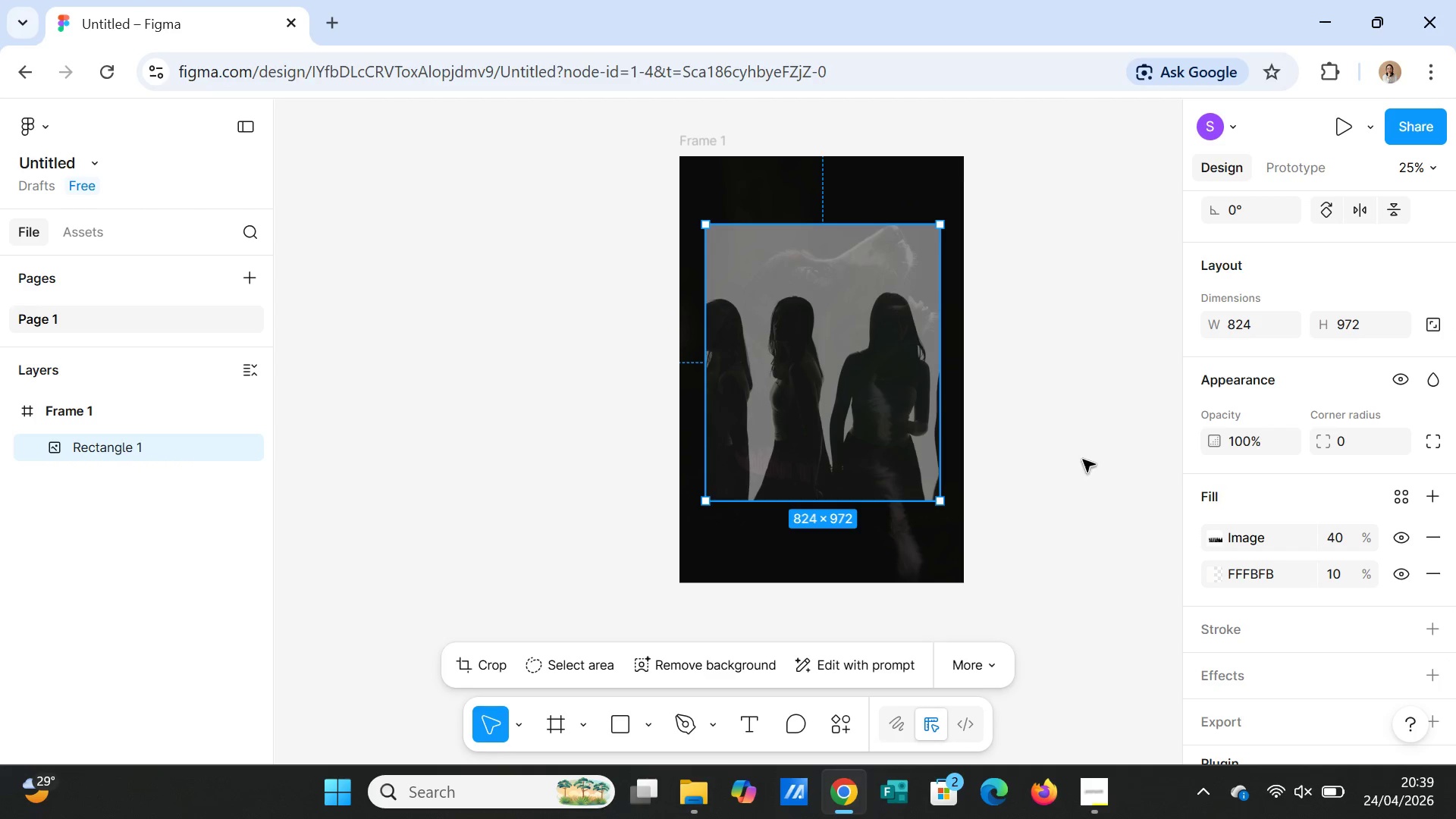 
left_click([1044, 432])
 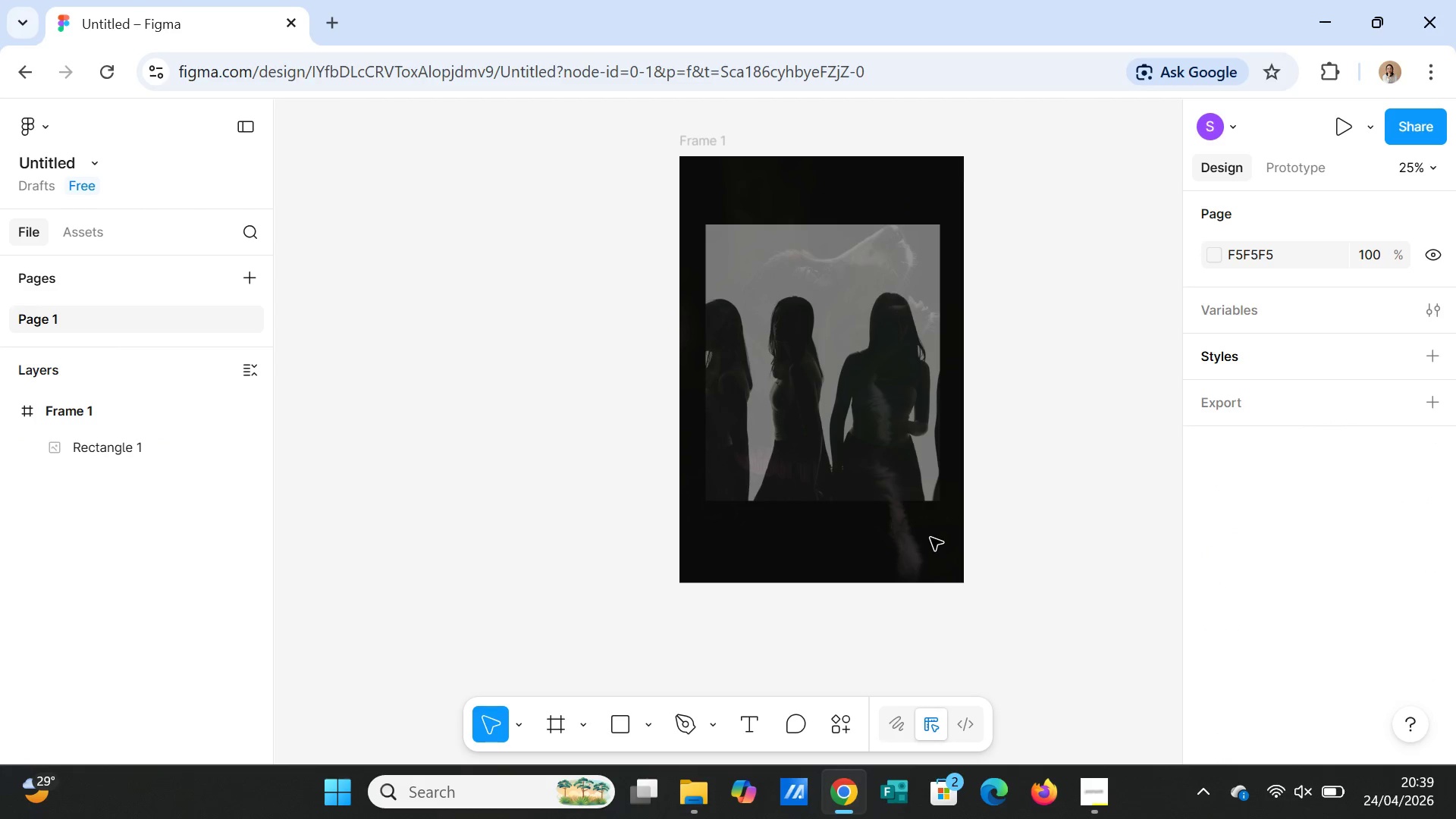 
left_click([899, 408])
 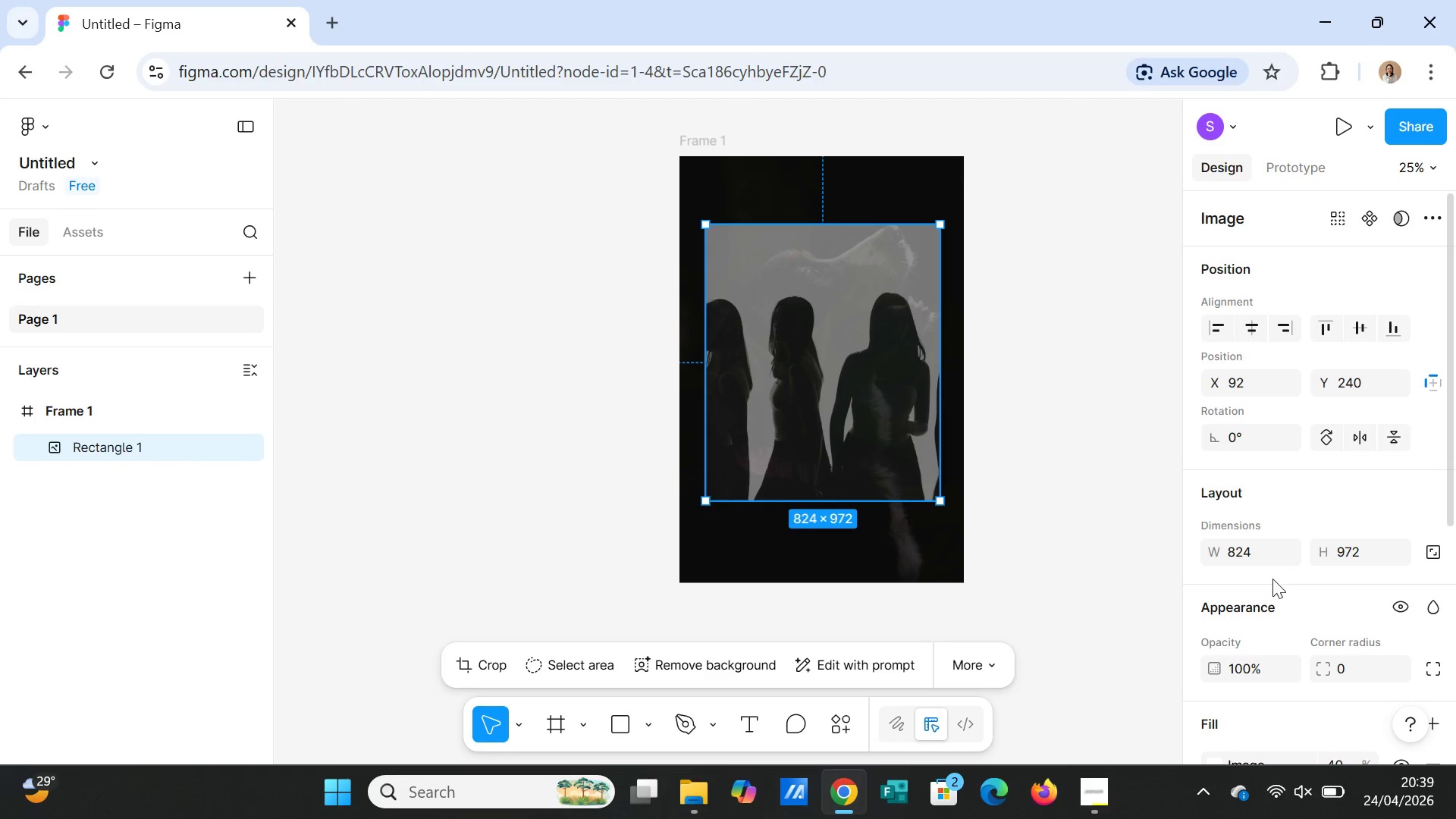 
wait(5.27)
 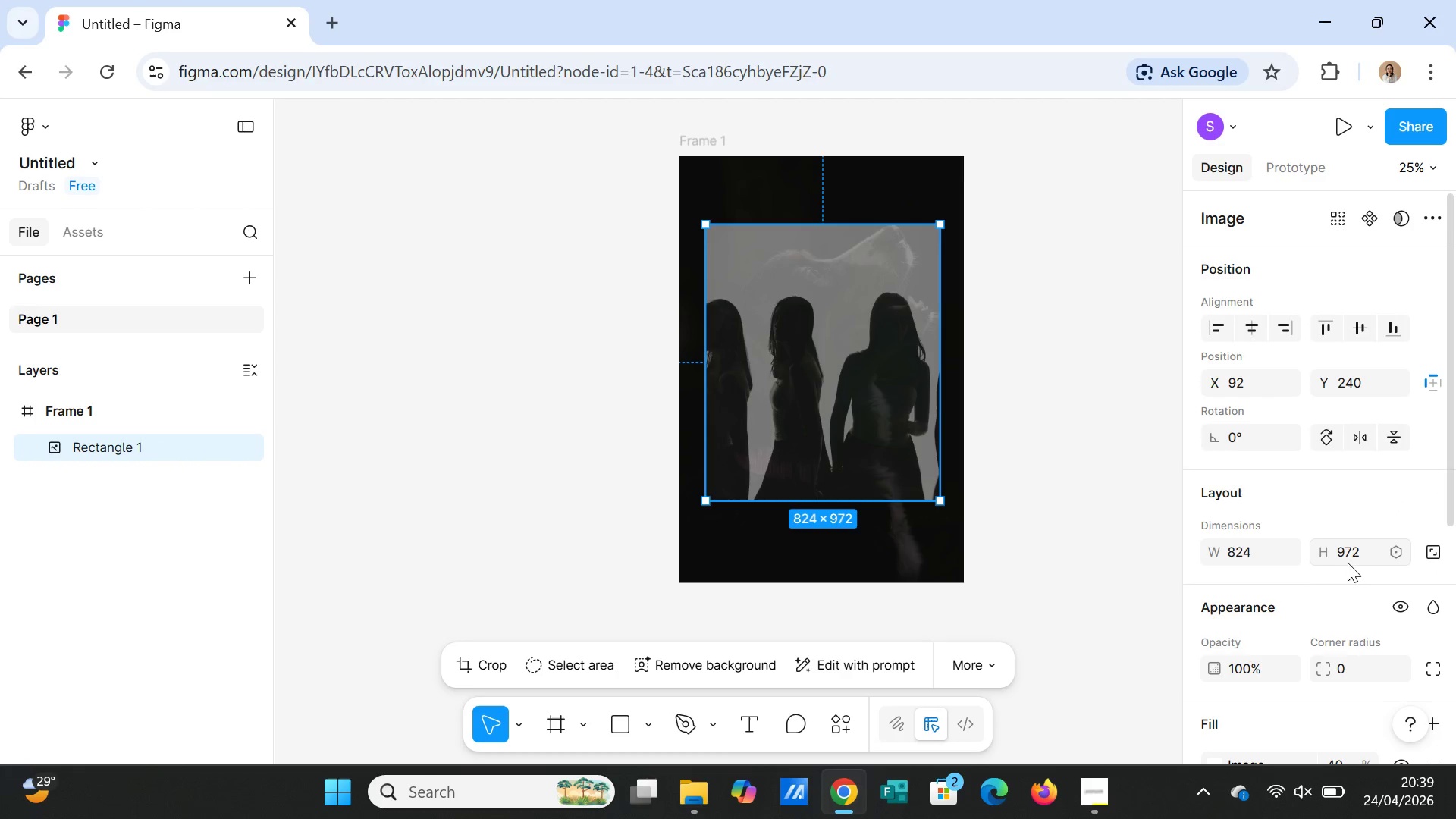 
scroll: coordinate [1303, 579], scroll_direction: down, amount: 1.0
 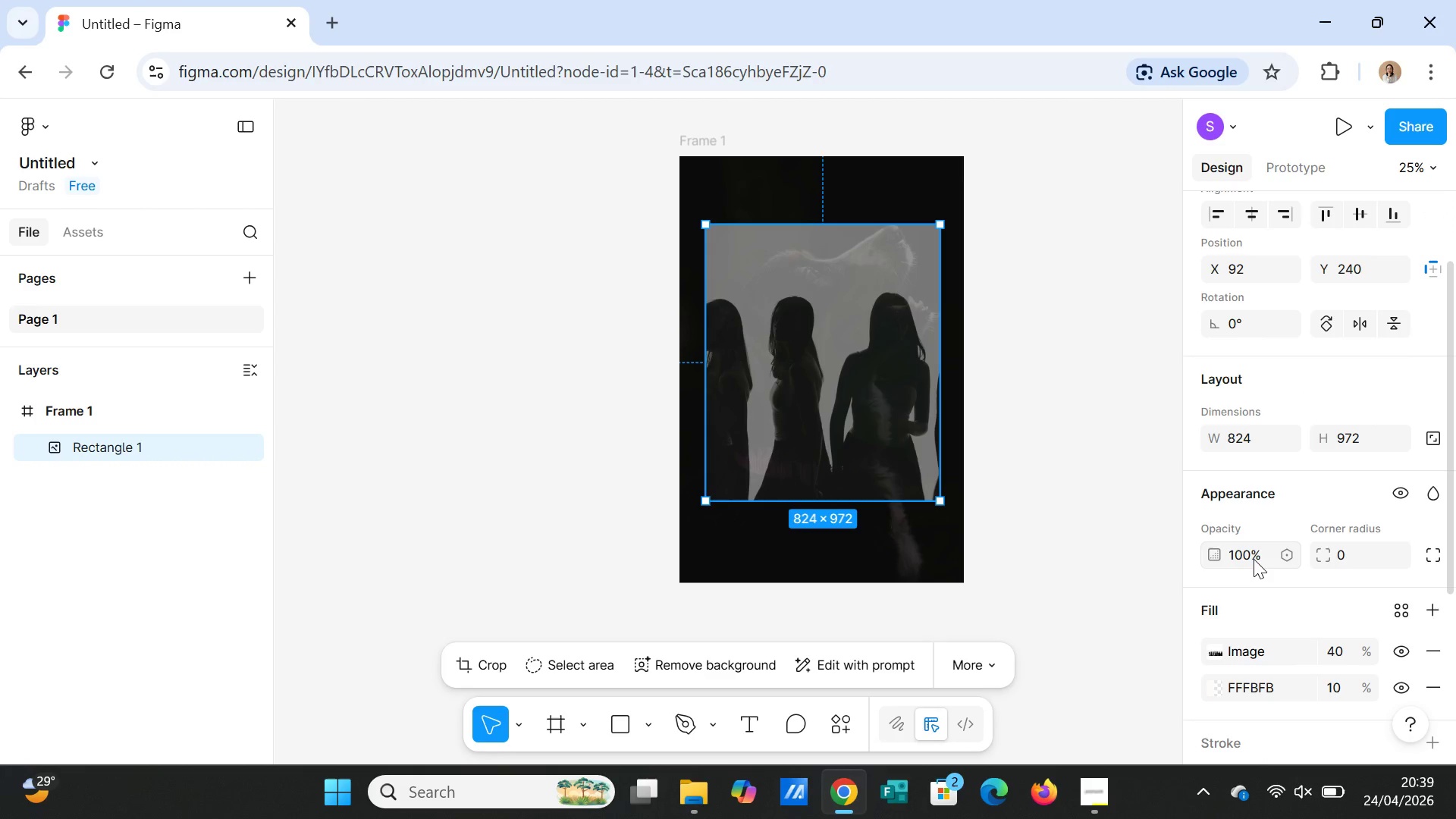 
left_click([1252, 555])
 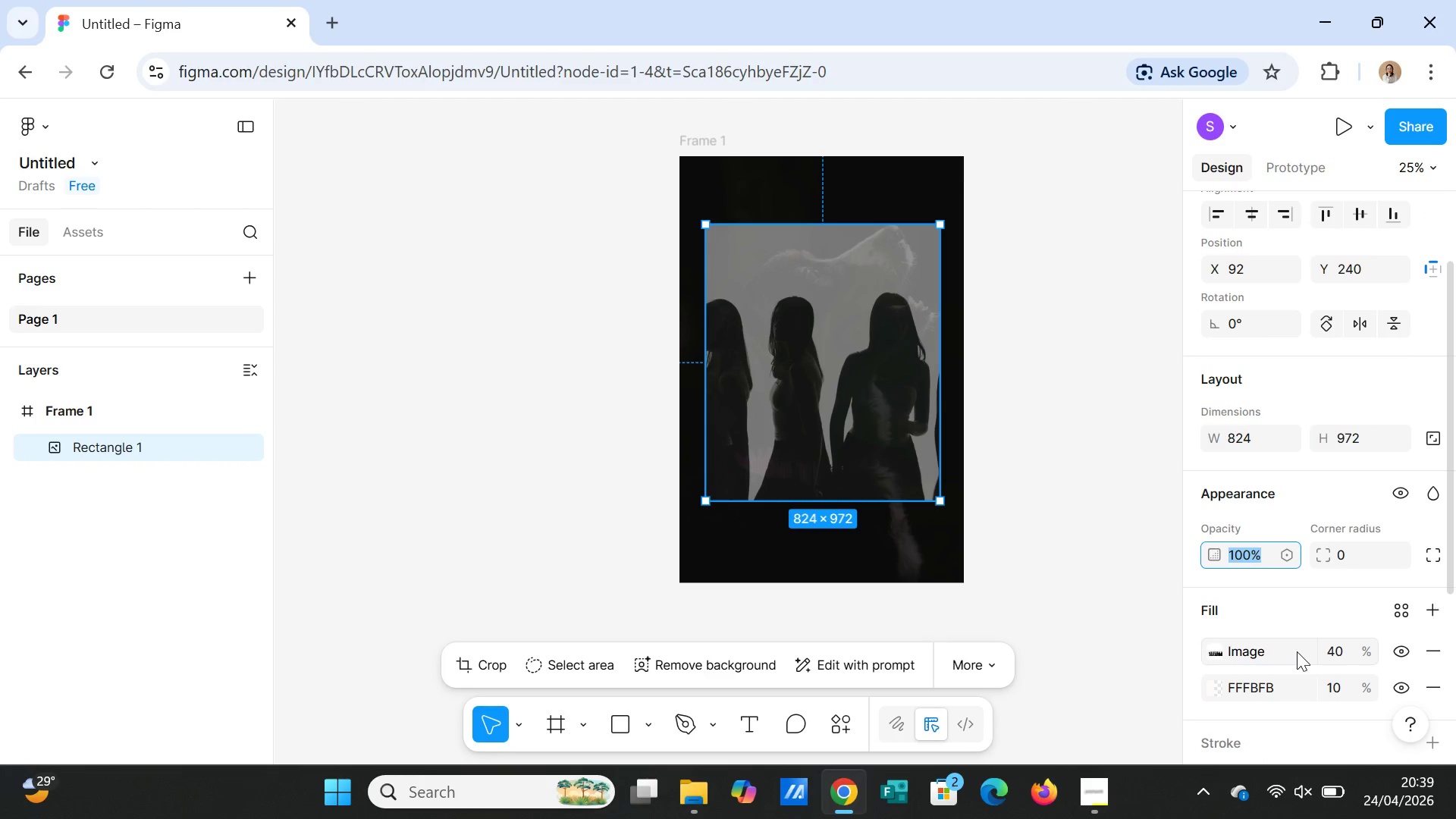 
left_click([1347, 645])
 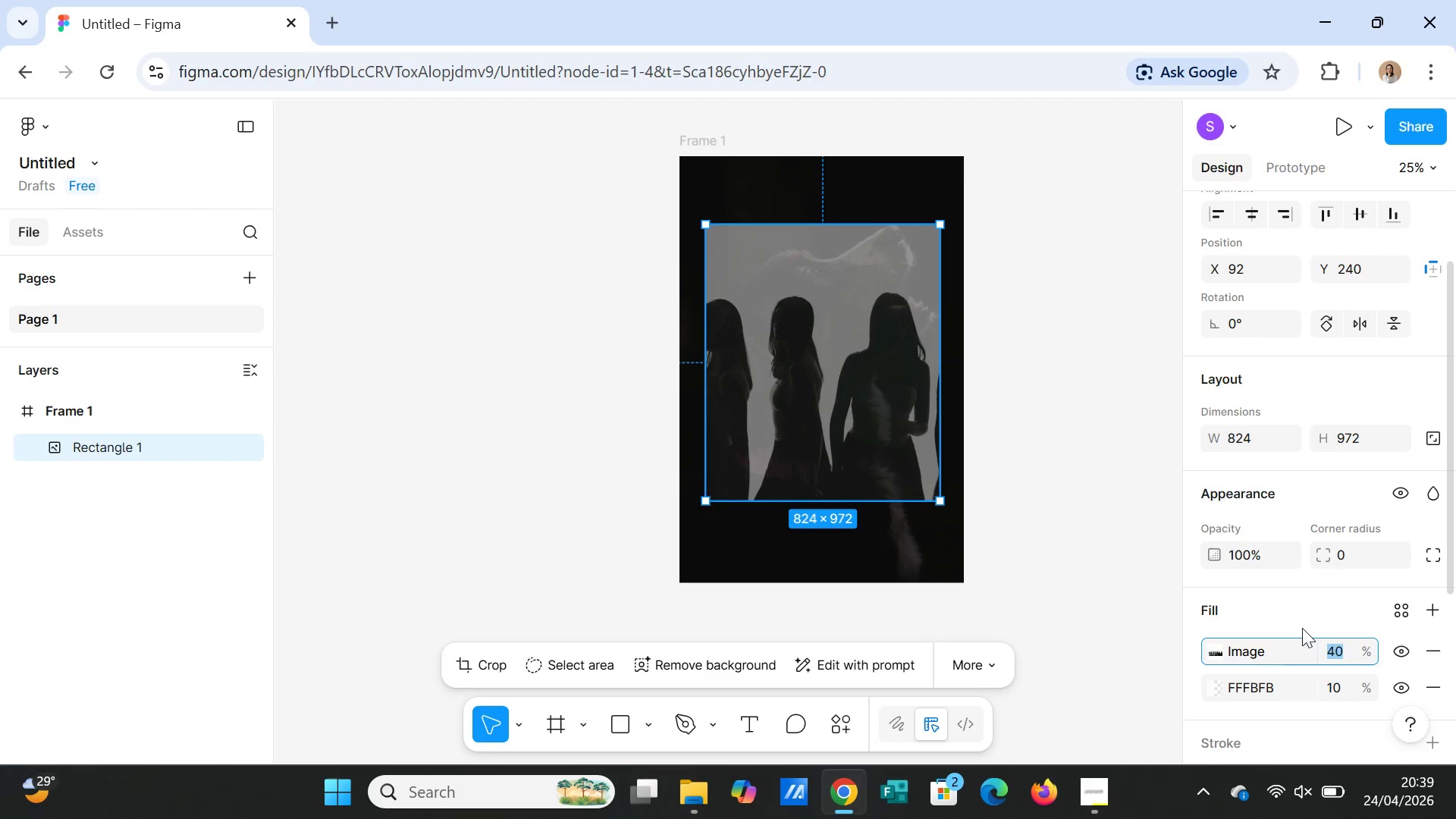 
type(30)
 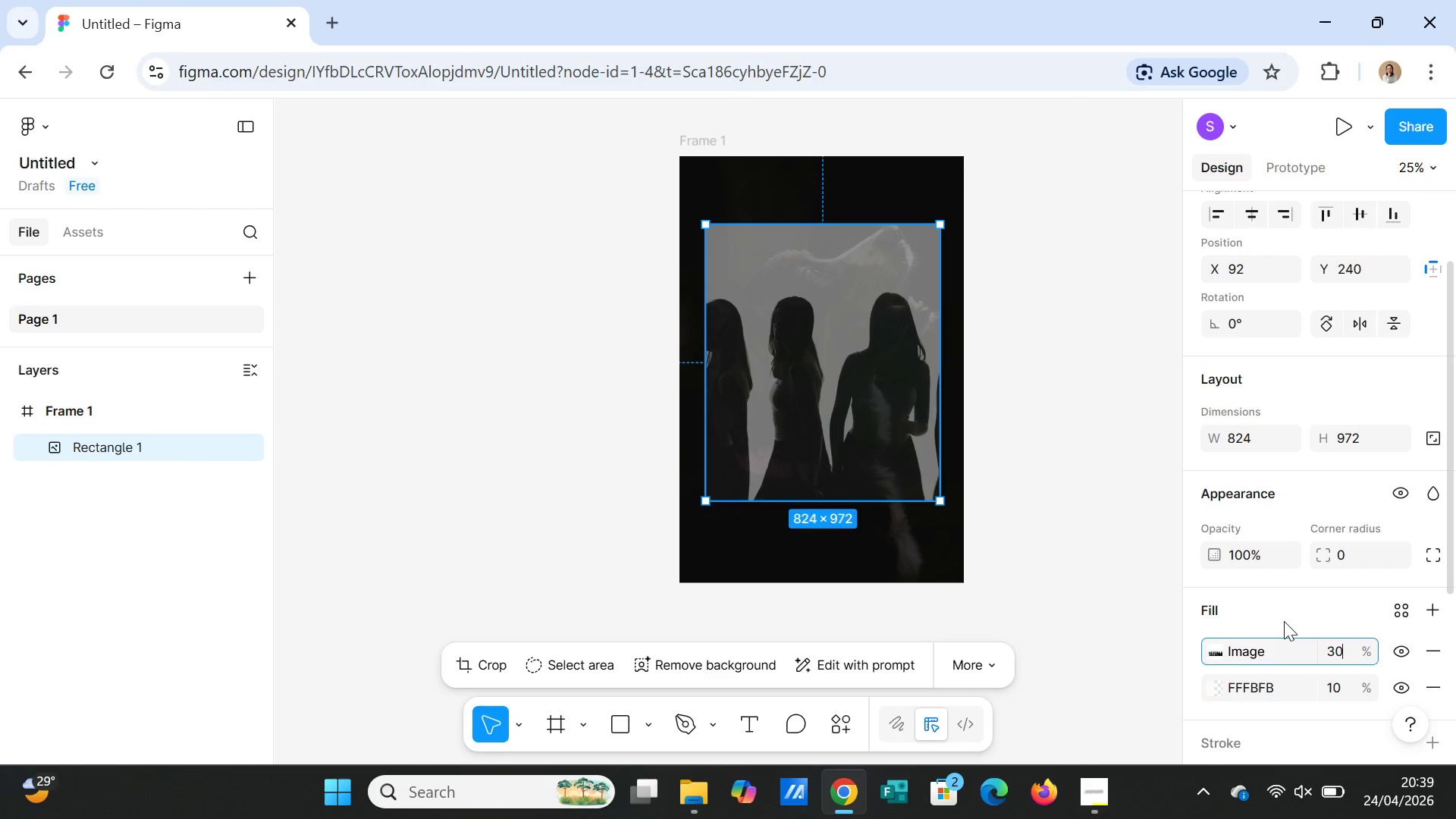 
key(Enter)
 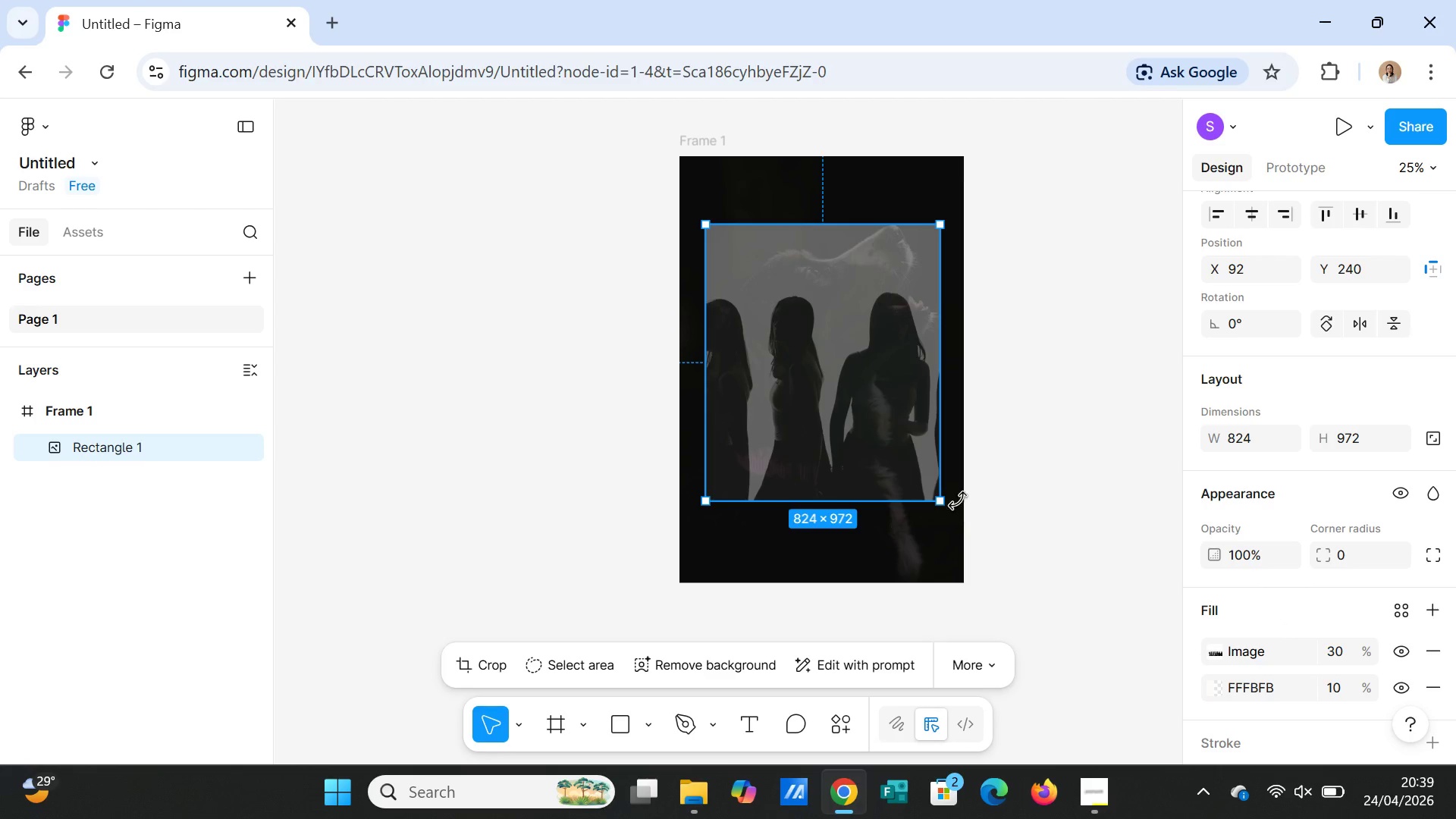 
left_click([1054, 489])
 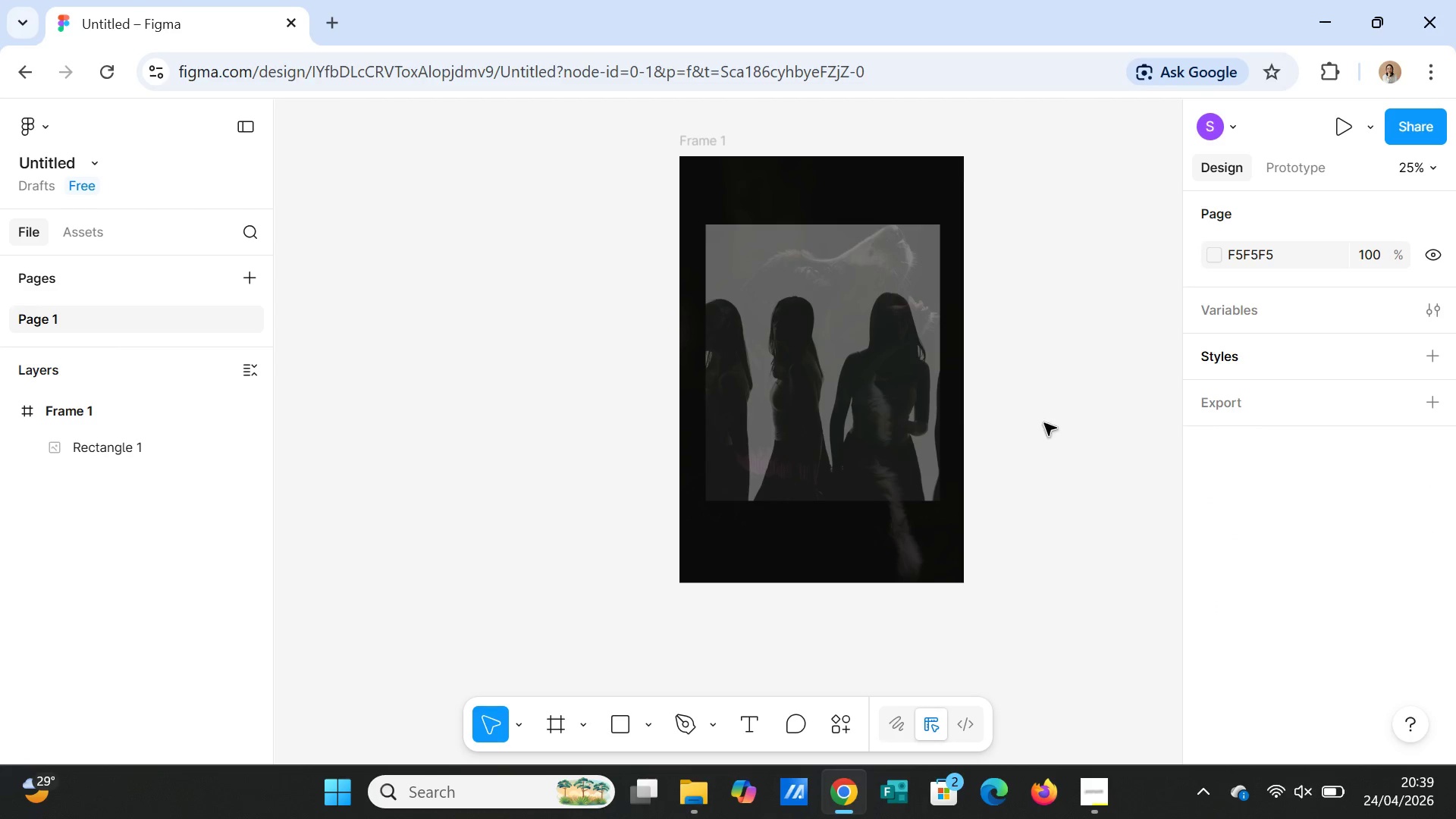 
left_click([877, 411])
 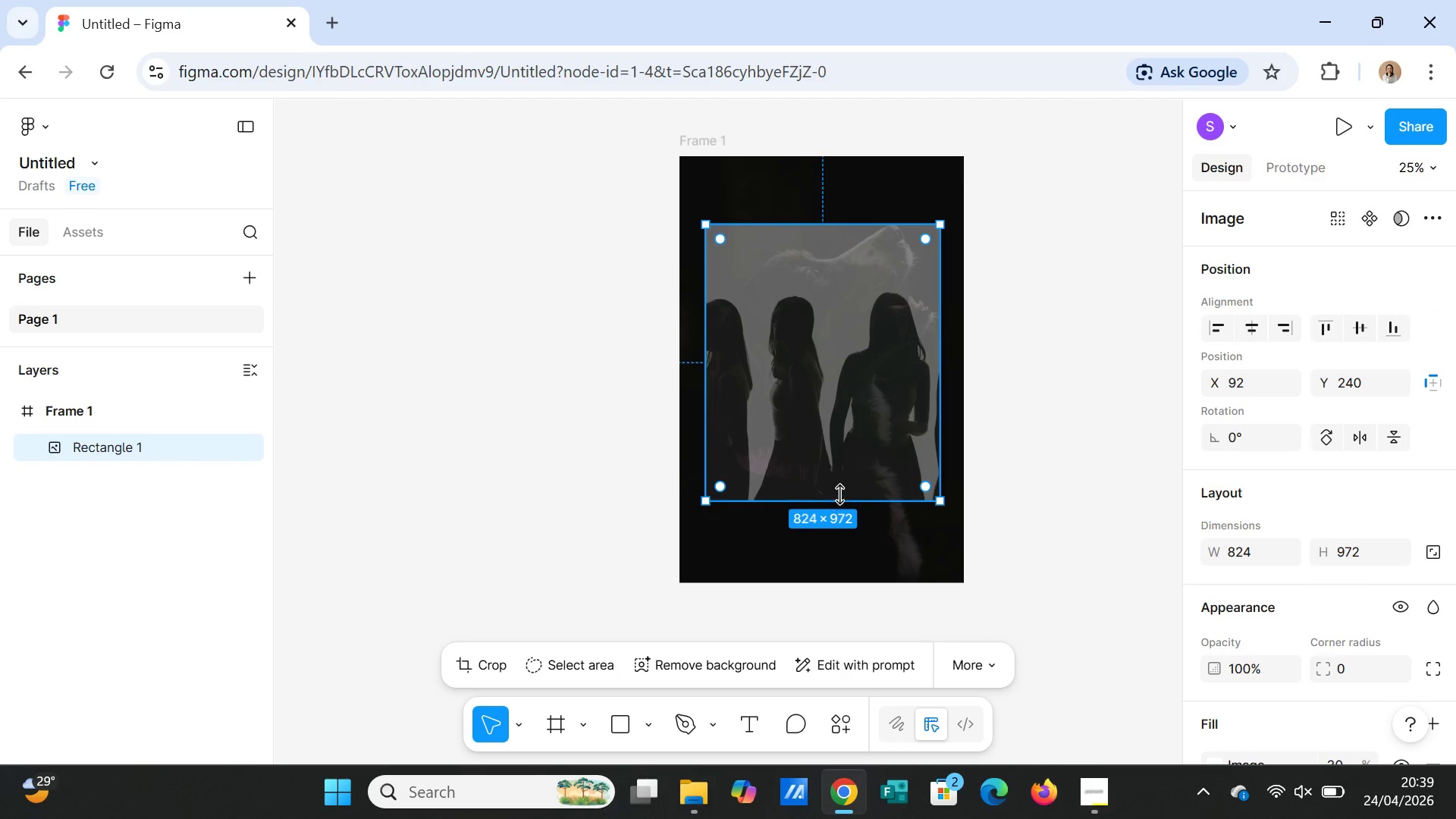 
left_click_drag(start_coordinate=[849, 444], to_coordinate=[845, 512])
 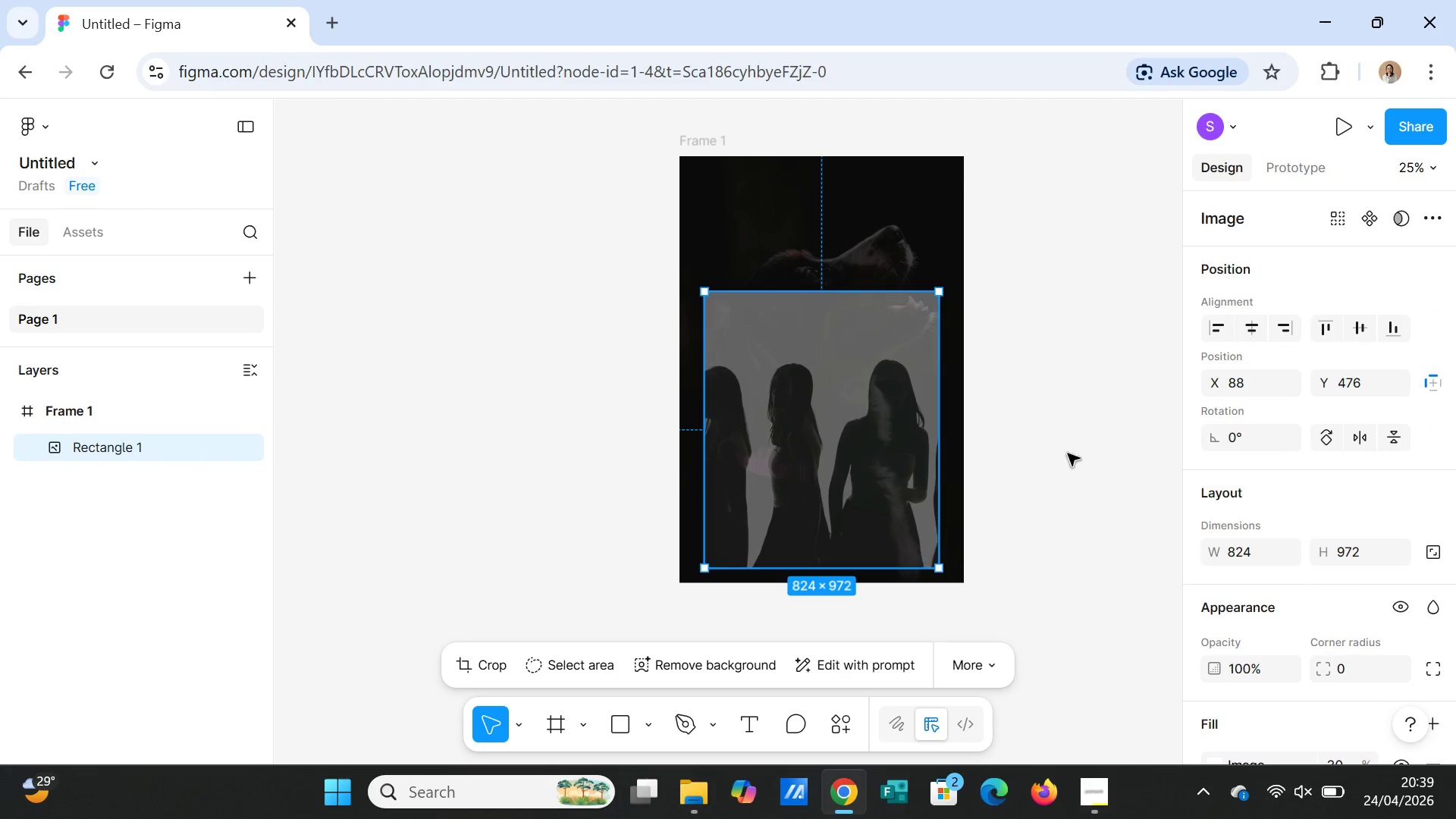 
left_click([1068, 453])
 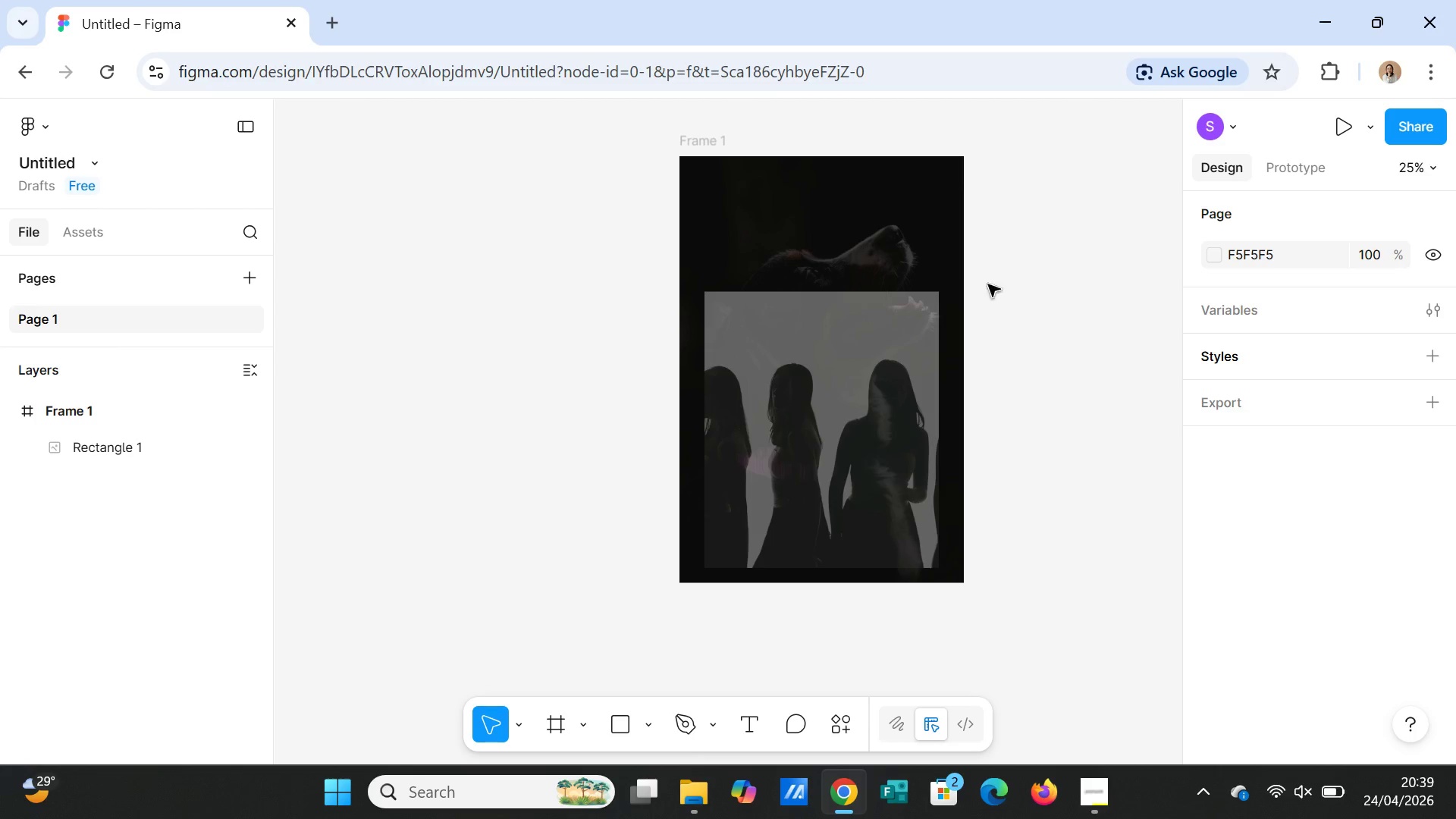 
double_click([905, 230])
 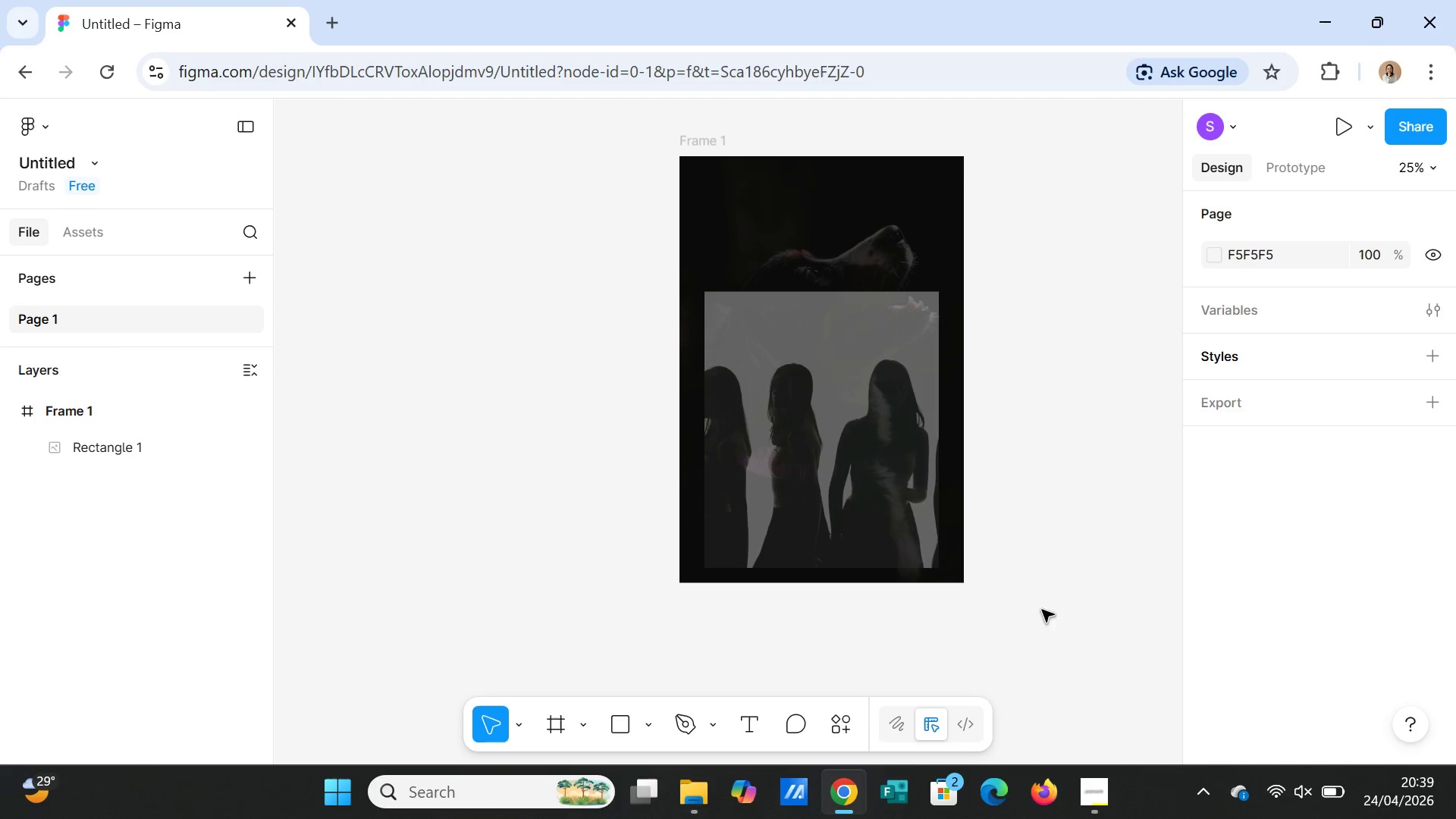 
left_click([873, 467])
 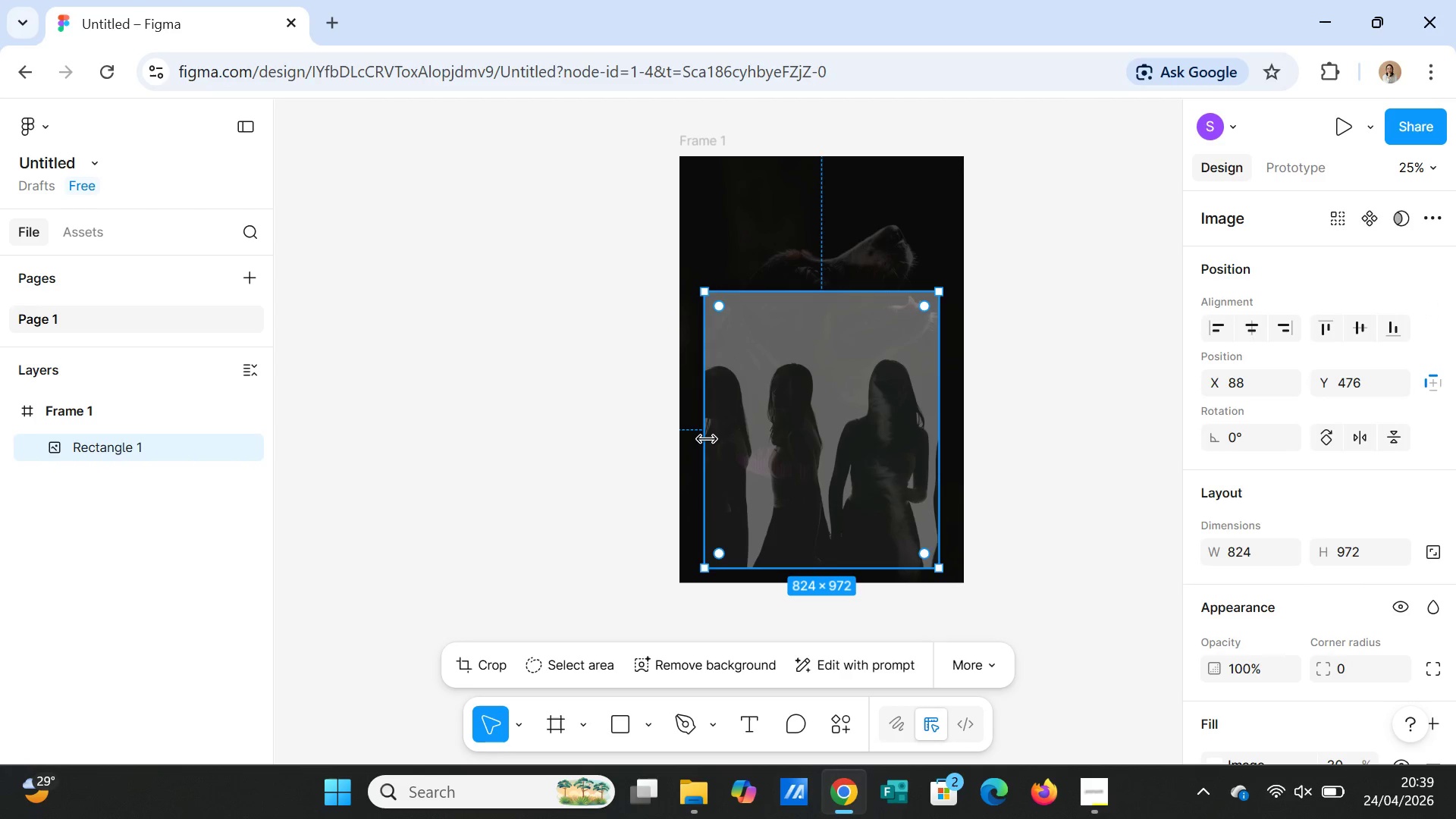 
left_click_drag(start_coordinate=[707, 438], to_coordinate=[682, 433])
 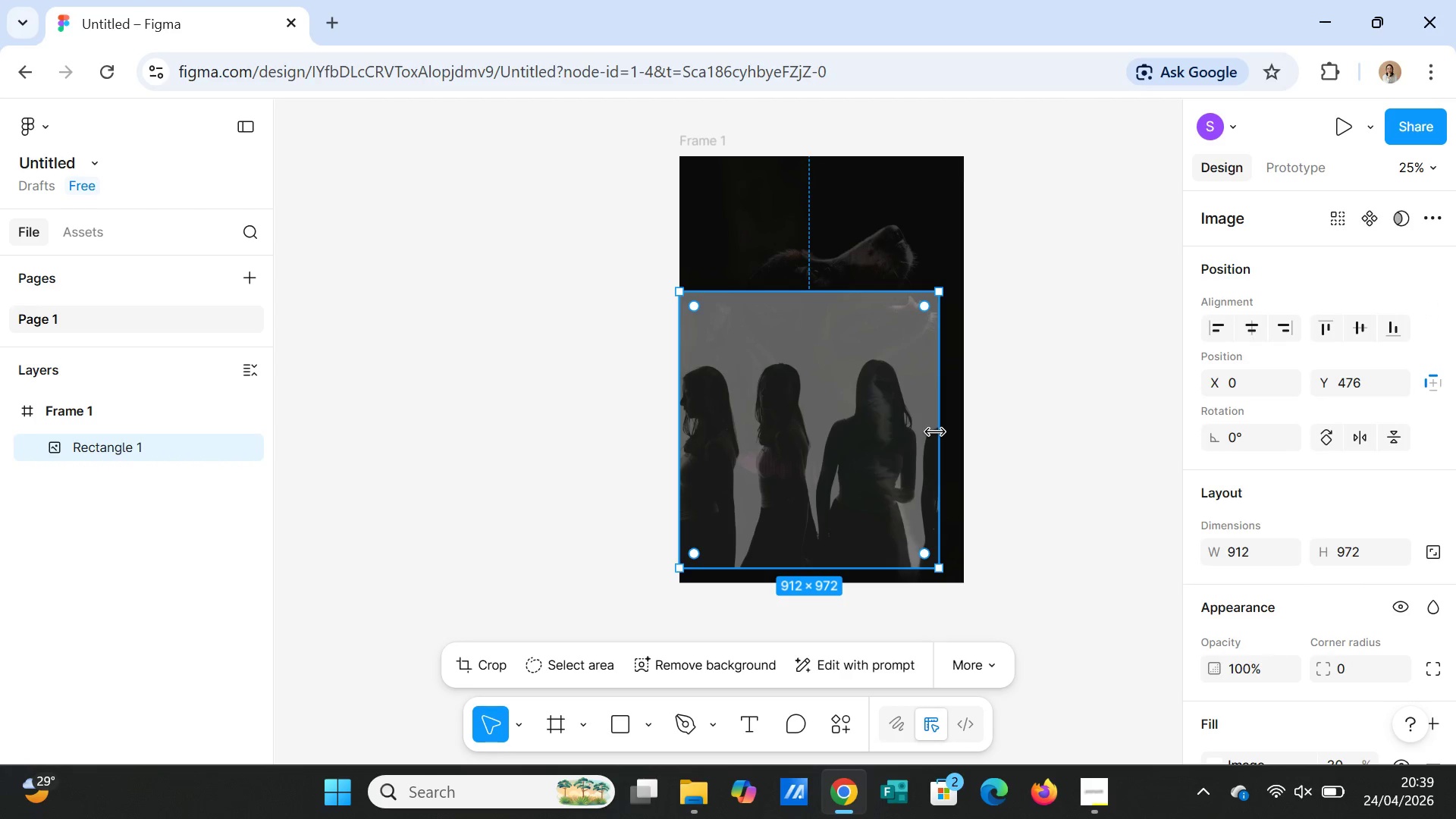 
left_click_drag(start_coordinate=[937, 432], to_coordinate=[962, 436])
 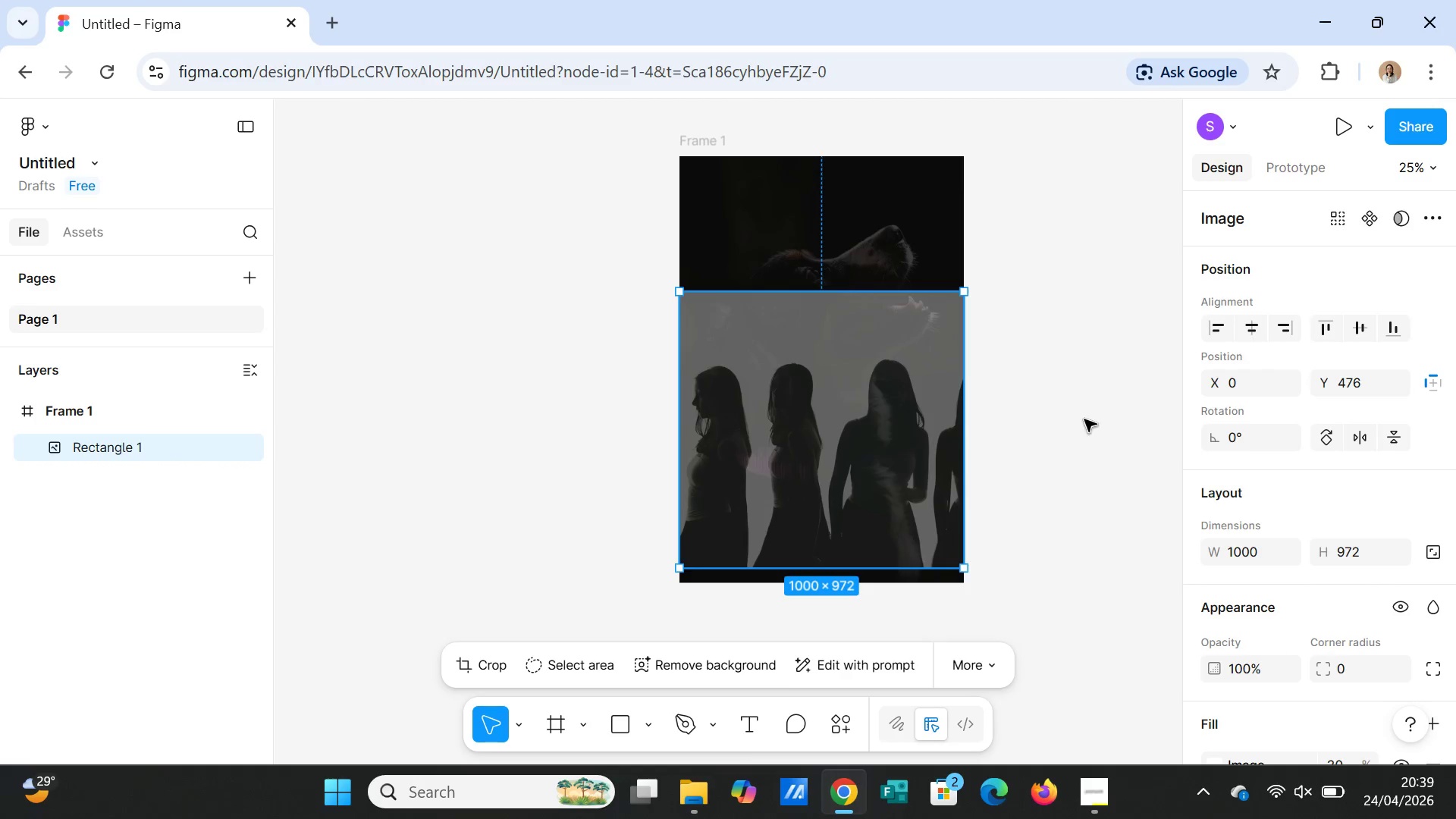 
left_click([1084, 419])
 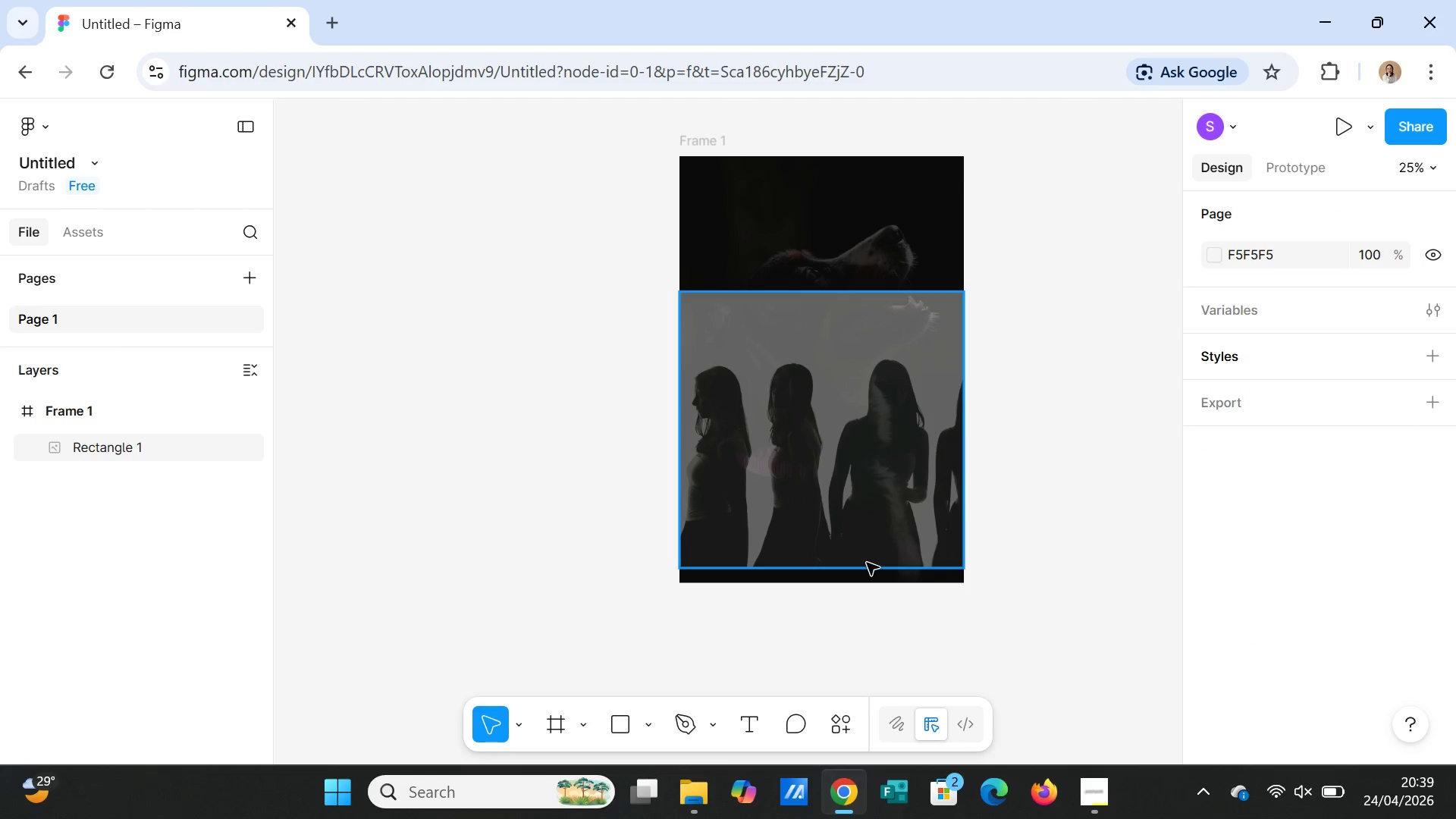 
left_click([860, 532])
 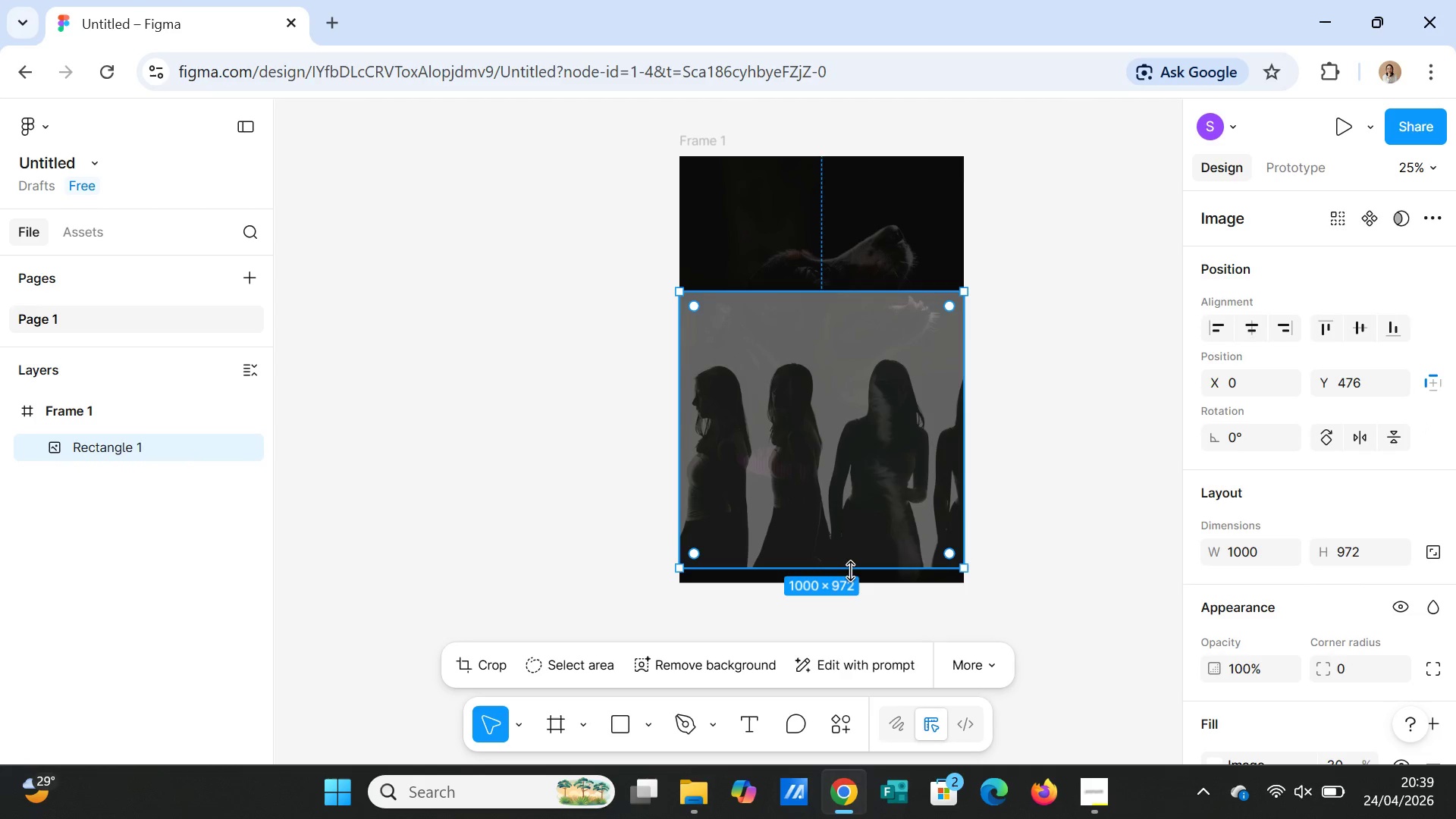 
left_click_drag(start_coordinate=[850, 571], to_coordinate=[849, 582])
 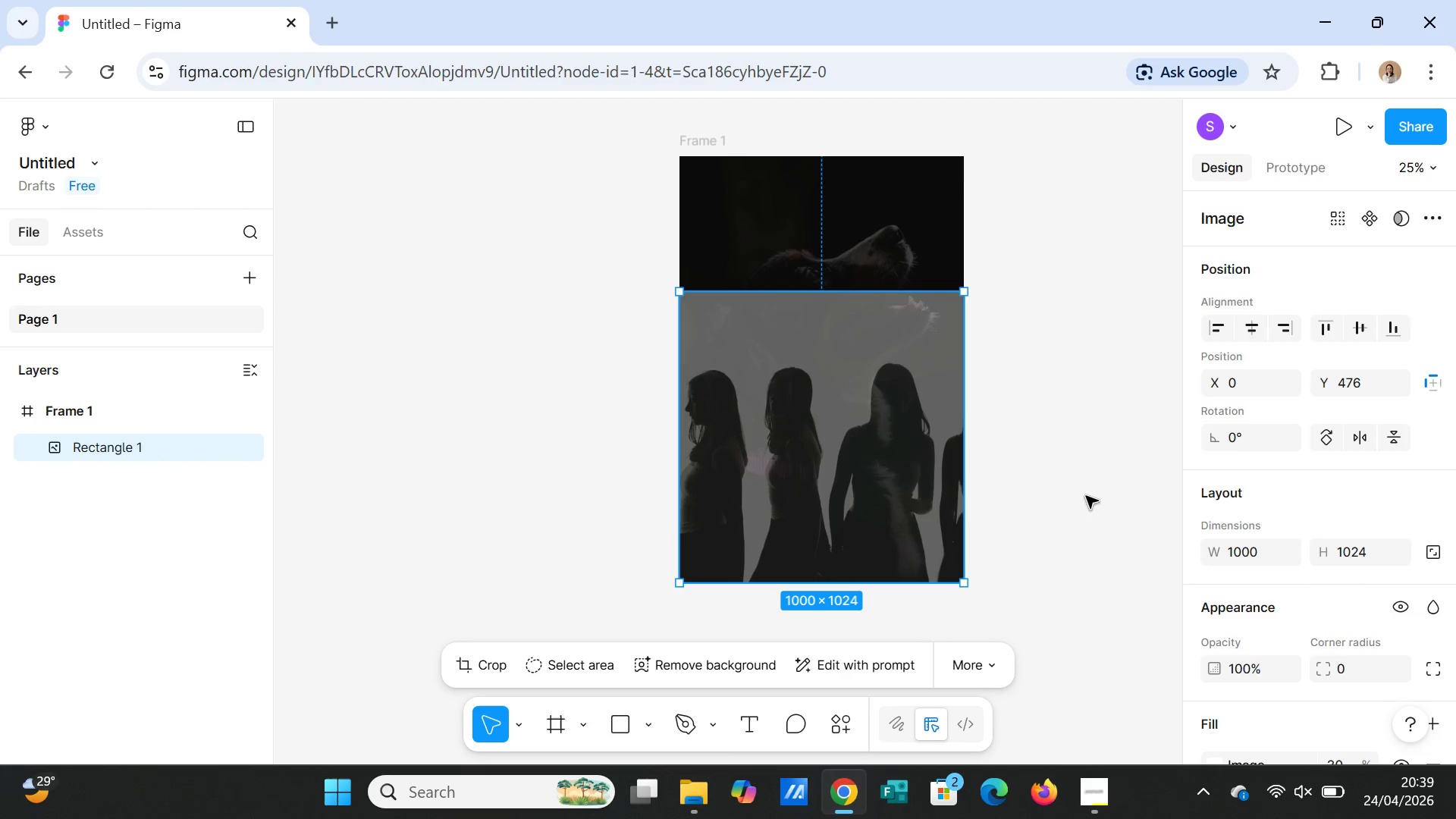 
left_click([1086, 496])
 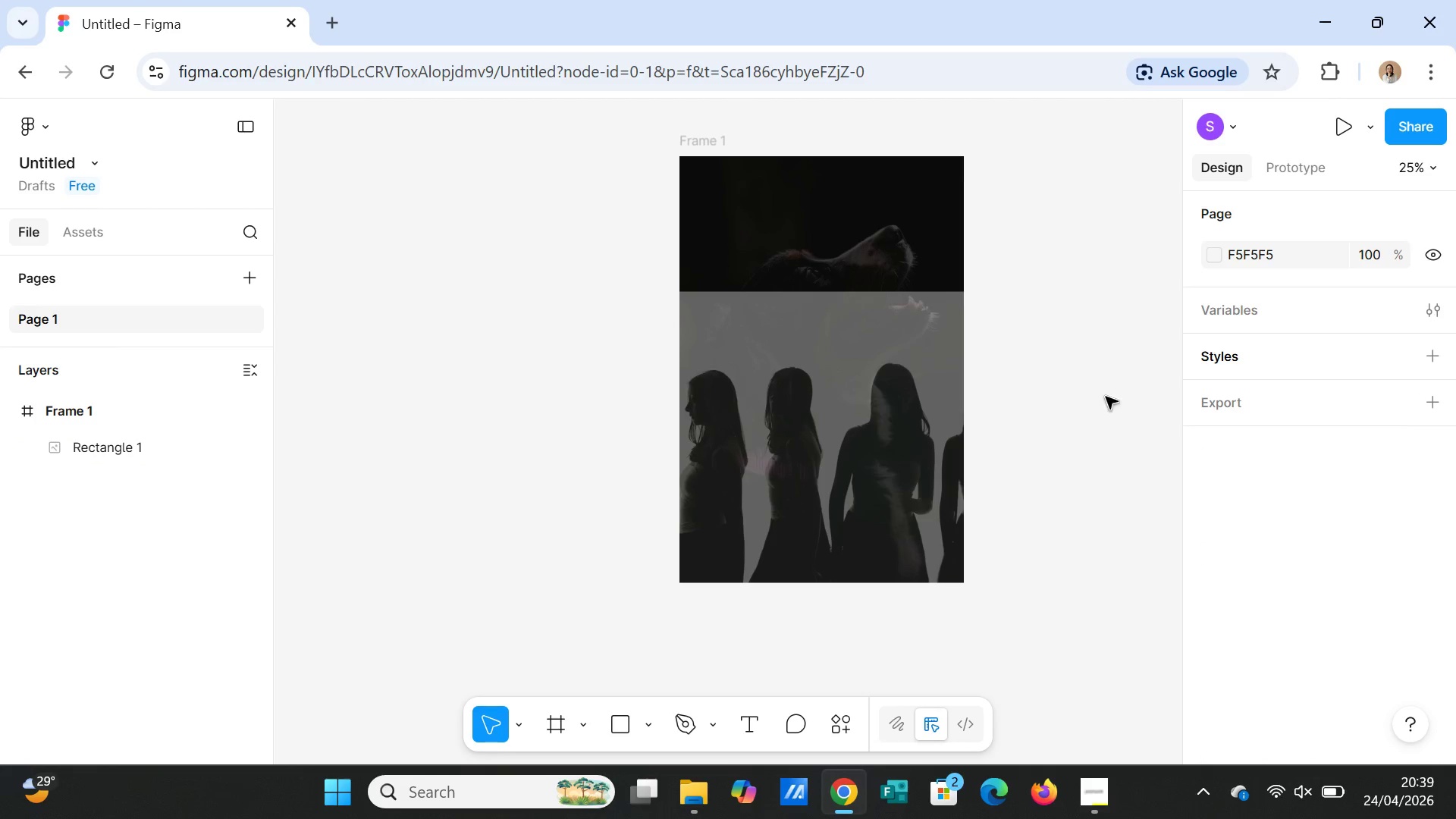 
left_click([924, 240])
 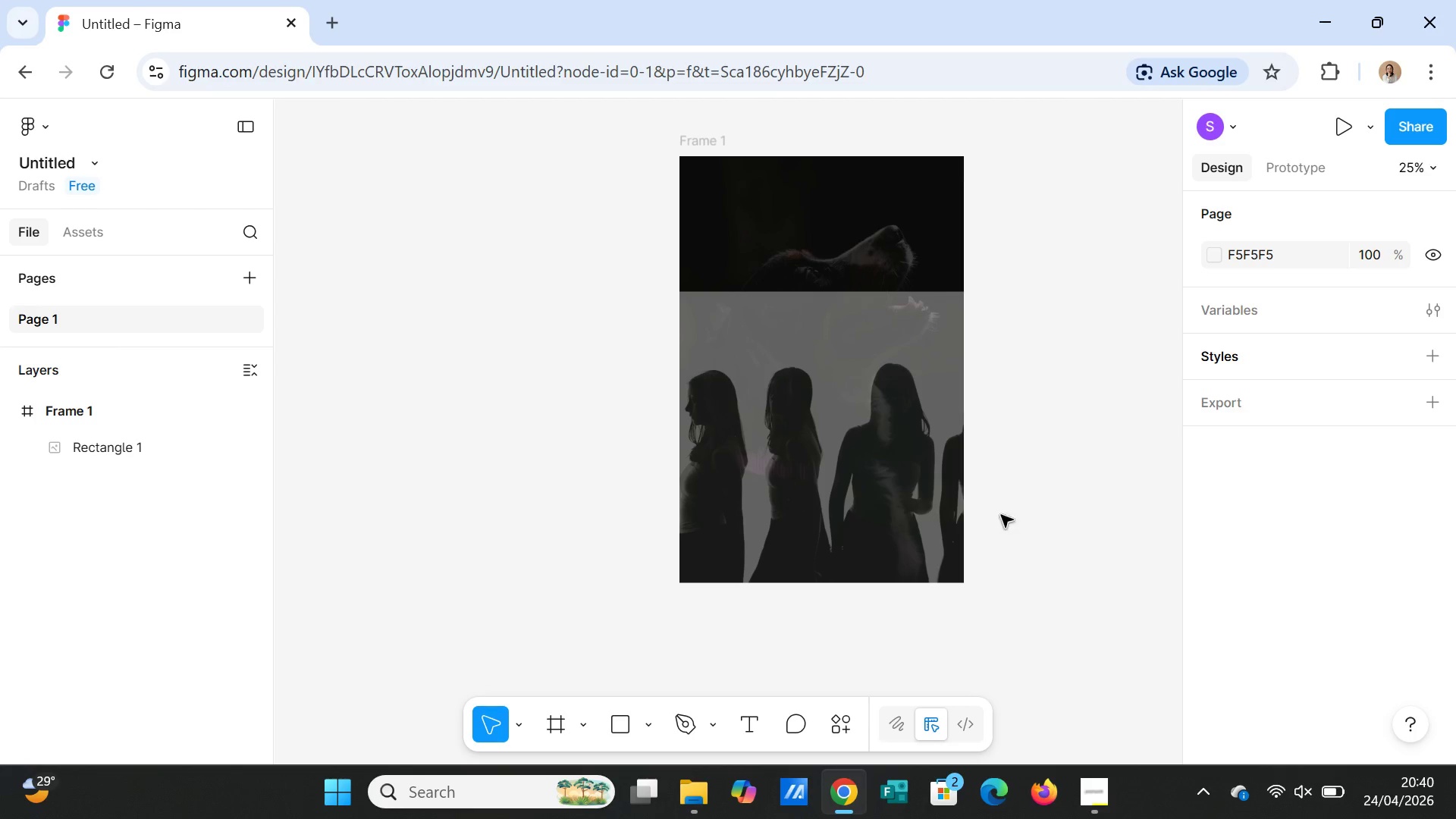 
left_click([826, 340])
 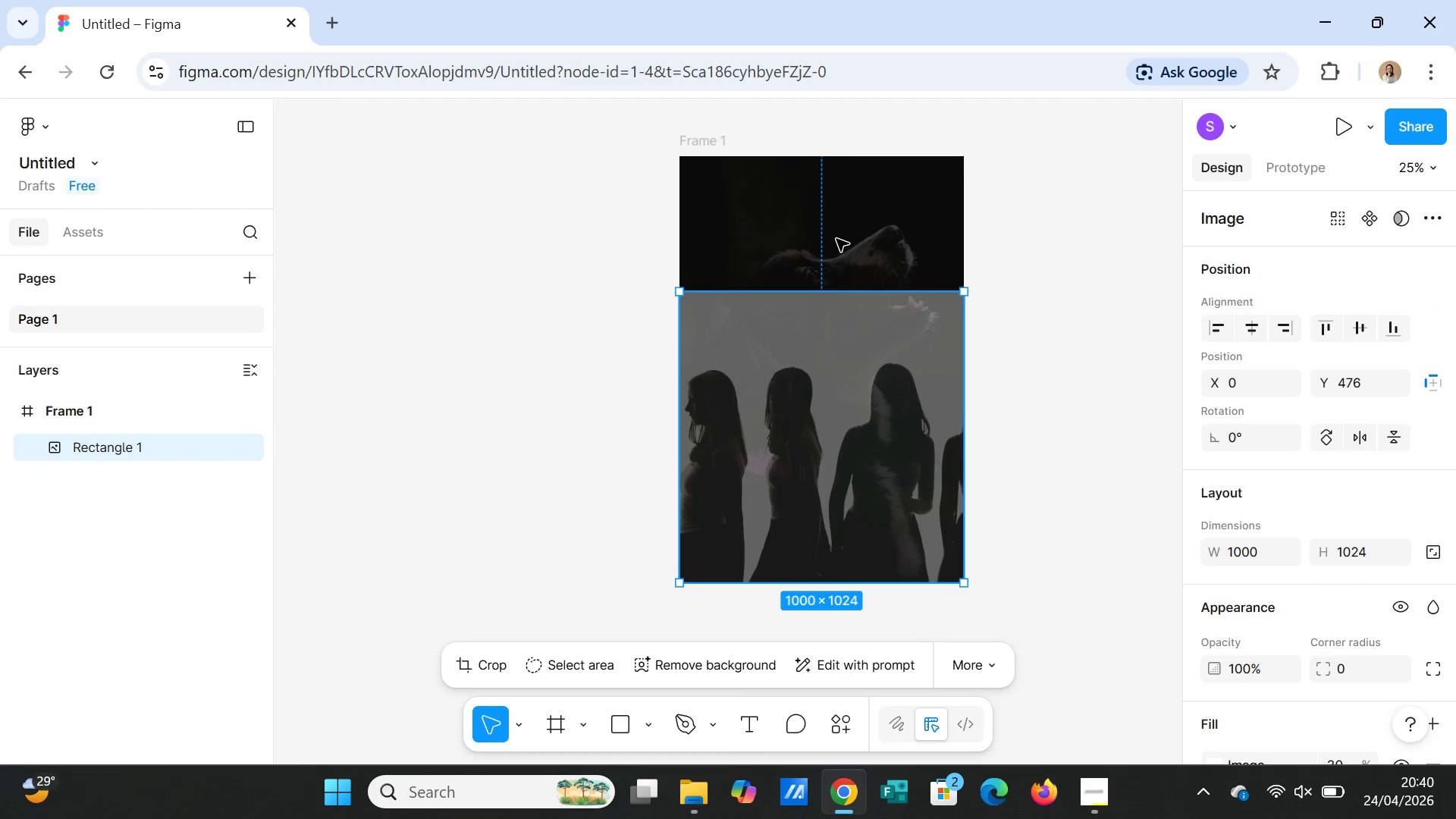 
left_click([839, 231])
 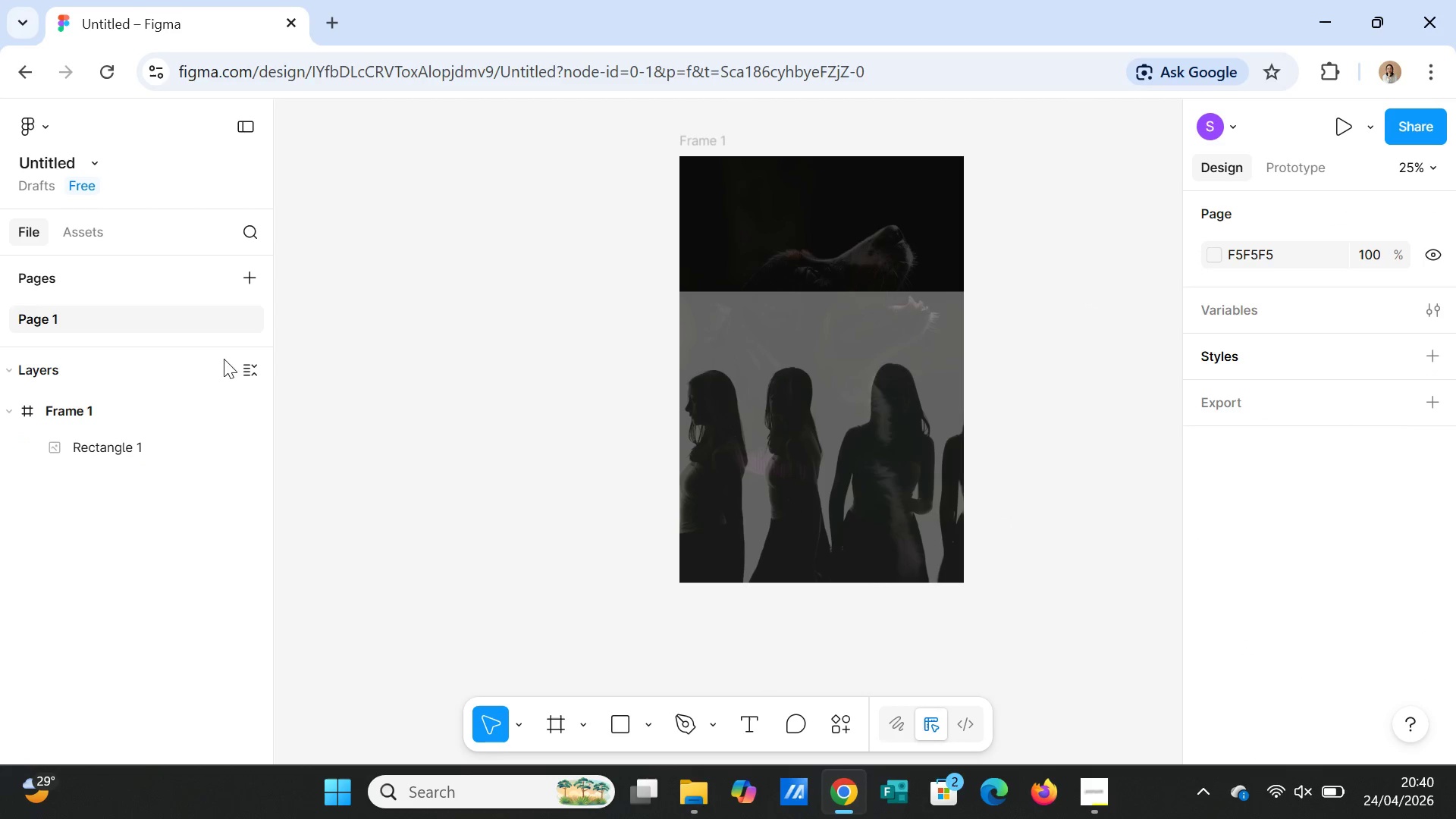 
left_click([84, 410])
 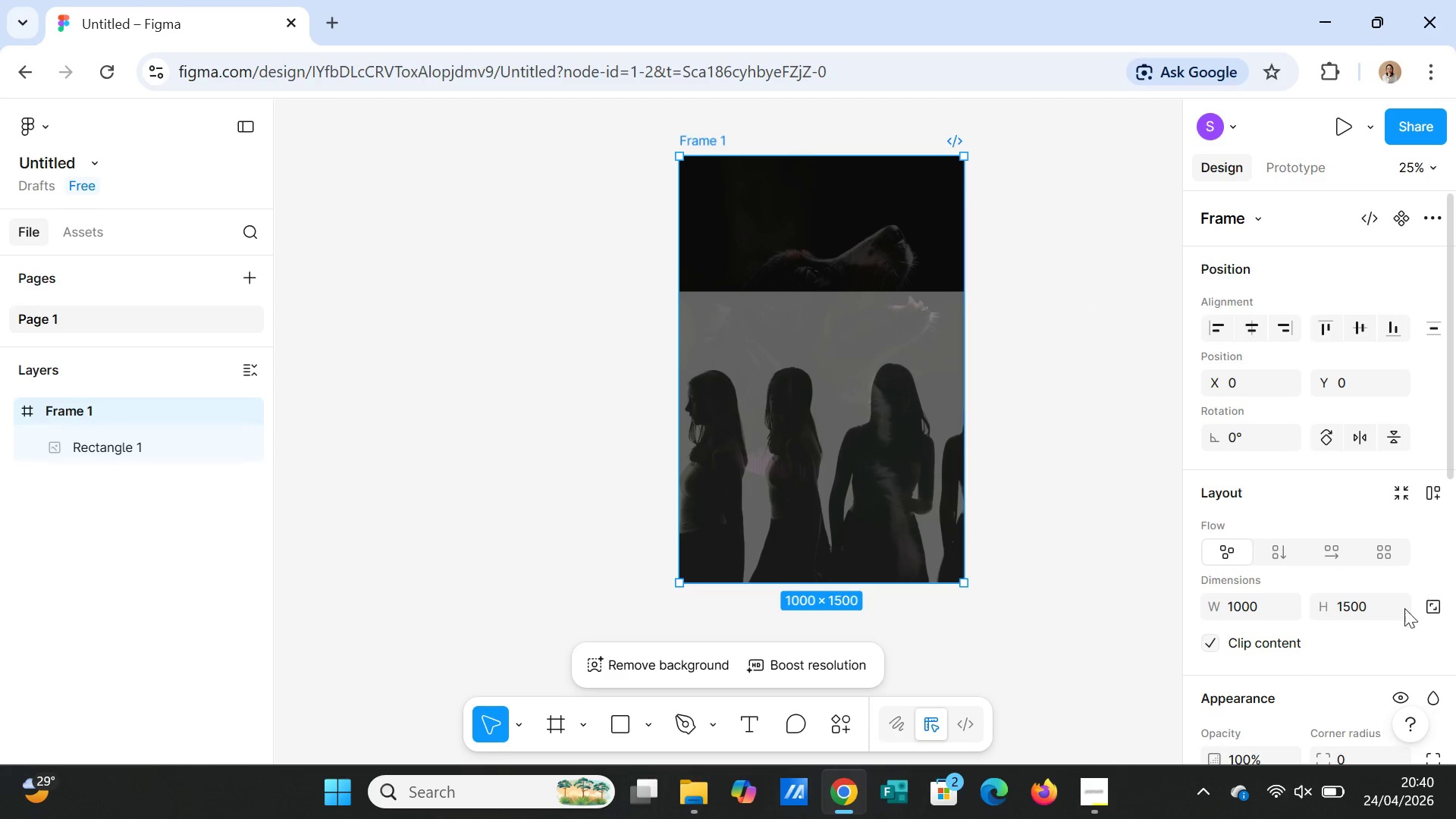 
scroll: coordinate [1380, 628], scroll_direction: down, amount: 3.0
 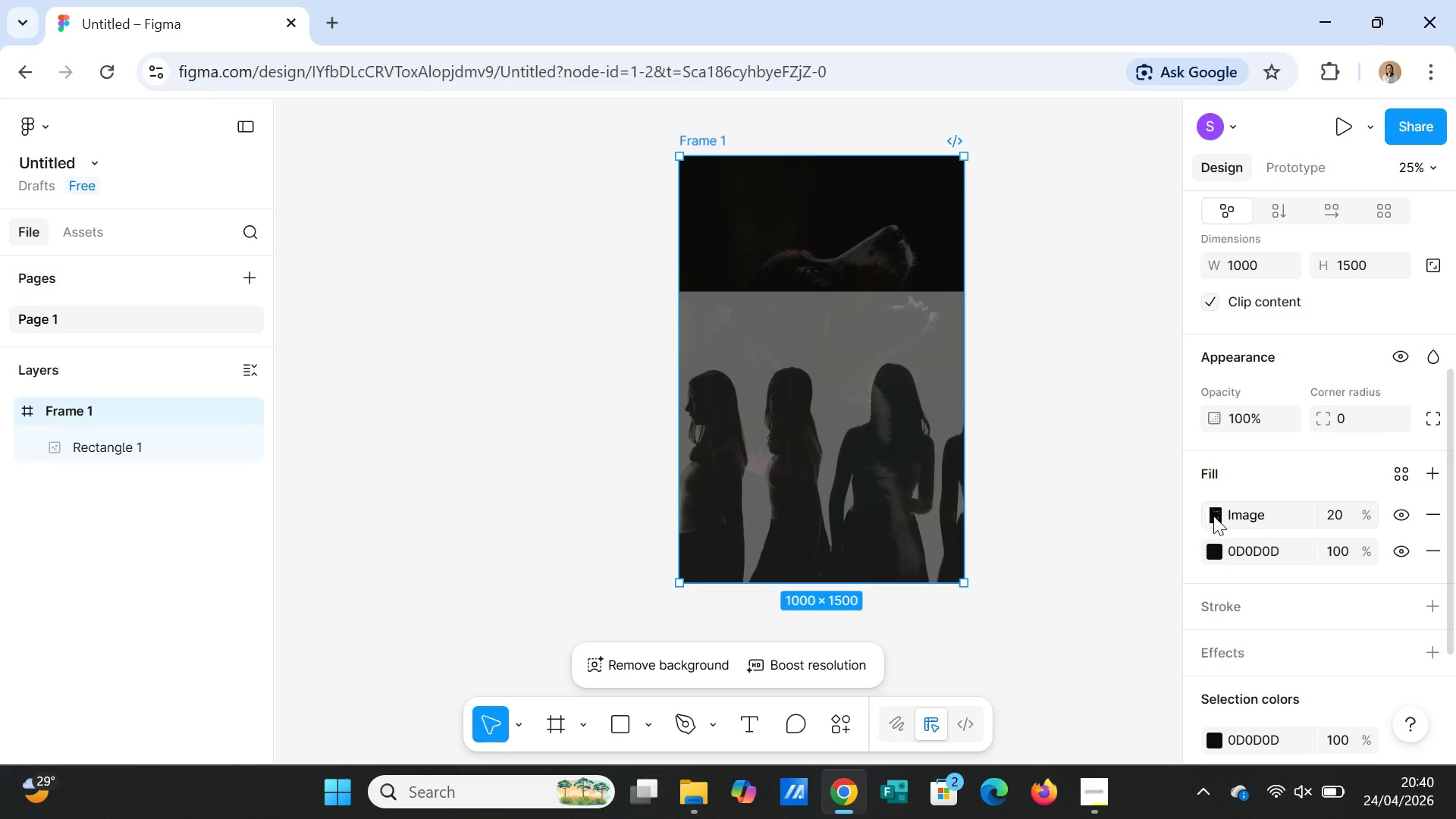 
left_click([1213, 516])
 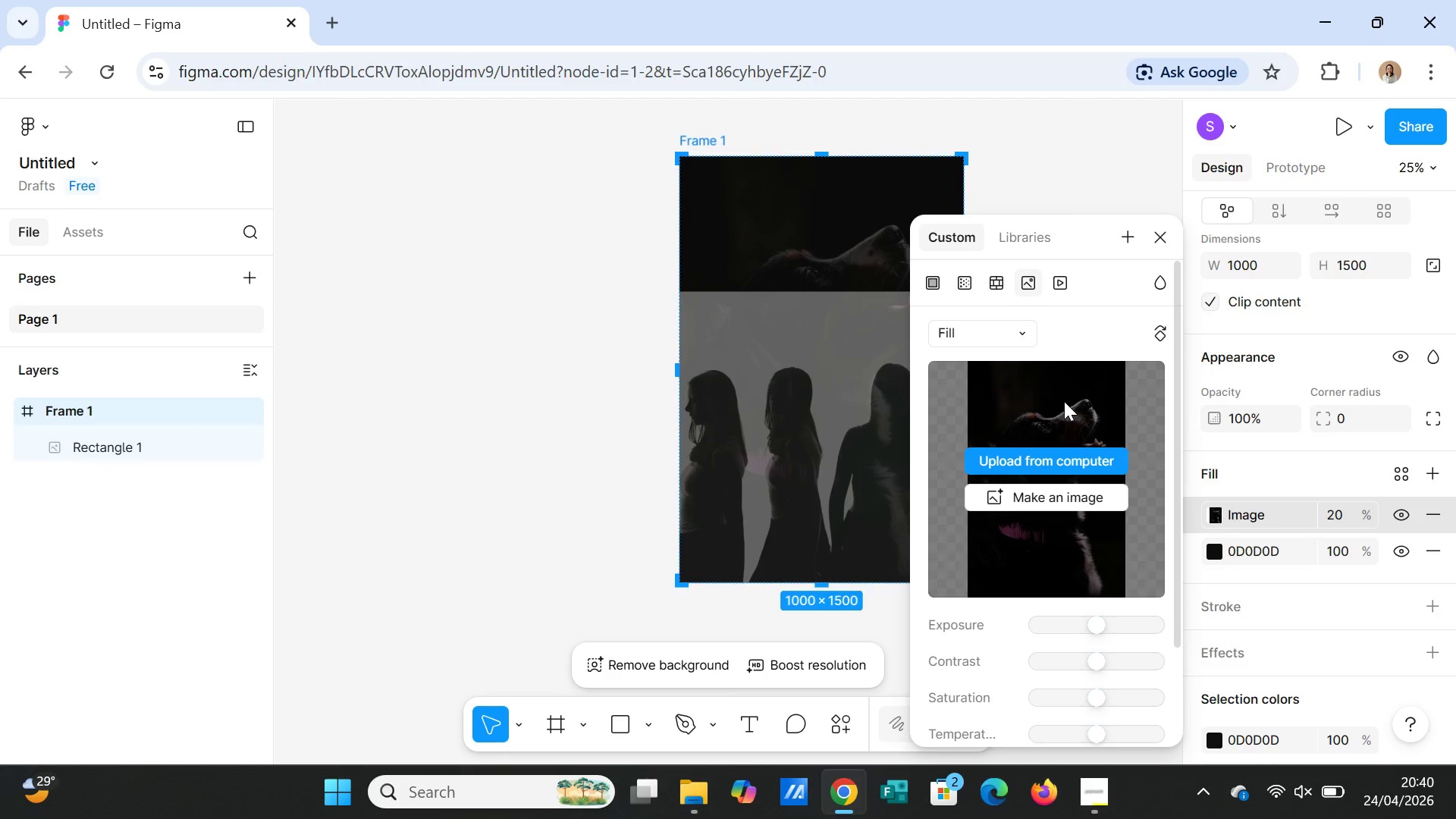 
left_click([1001, 337])
 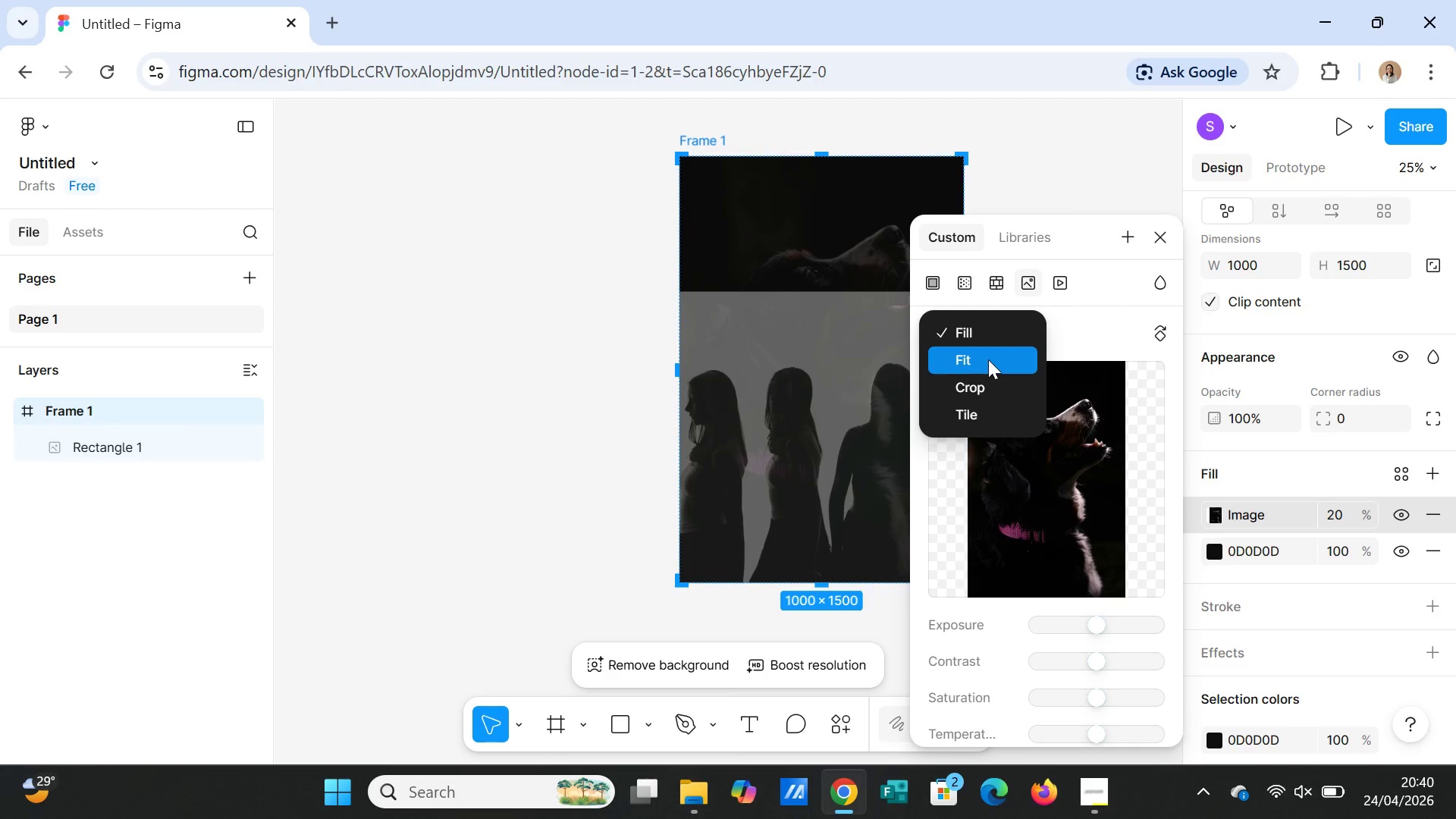 
left_click([988, 359])
 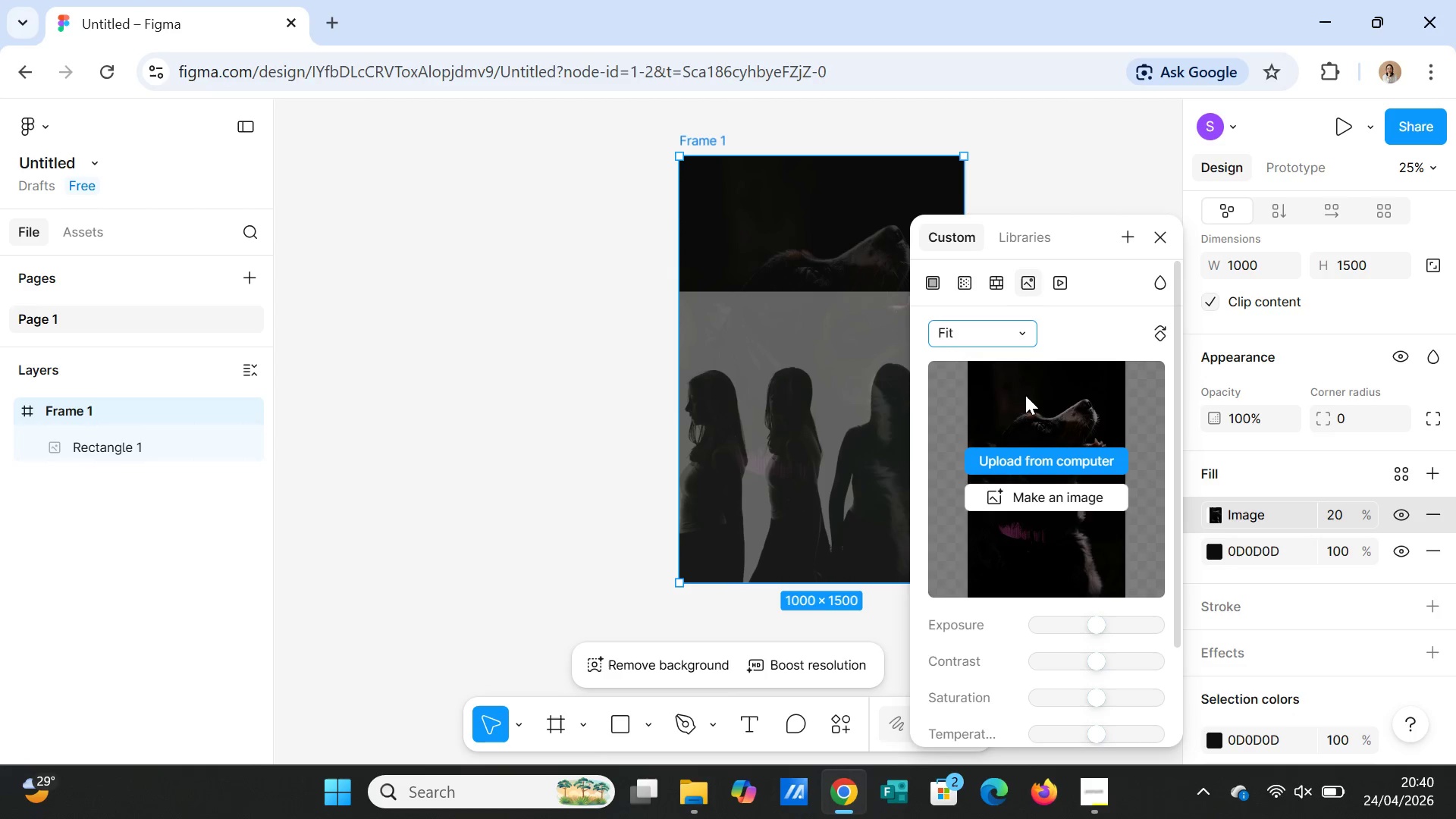 
left_click_drag(start_coordinate=[1027, 400], to_coordinate=[1027, 392])
 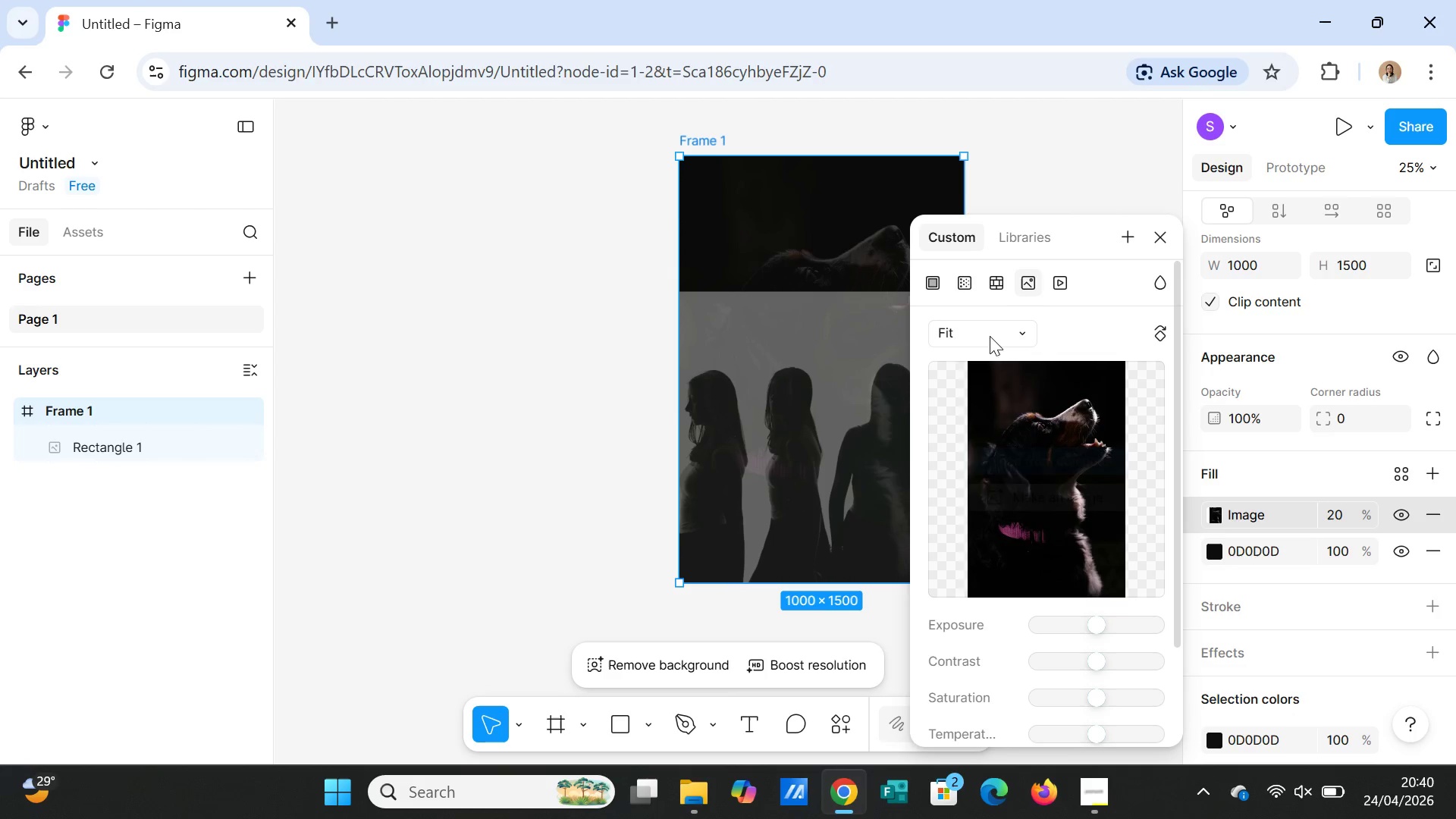 
left_click([990, 331])
 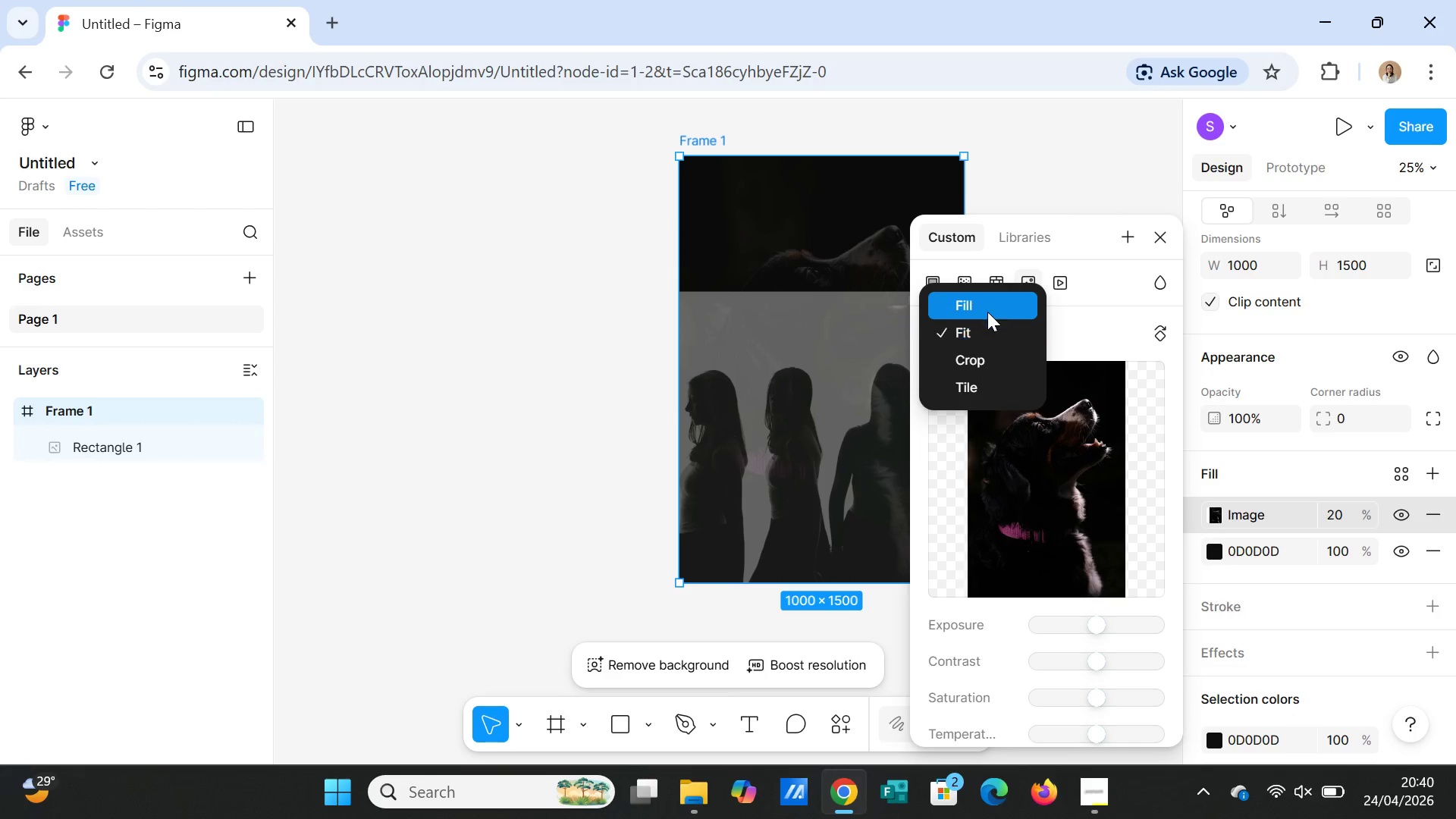 
left_click([988, 303])
 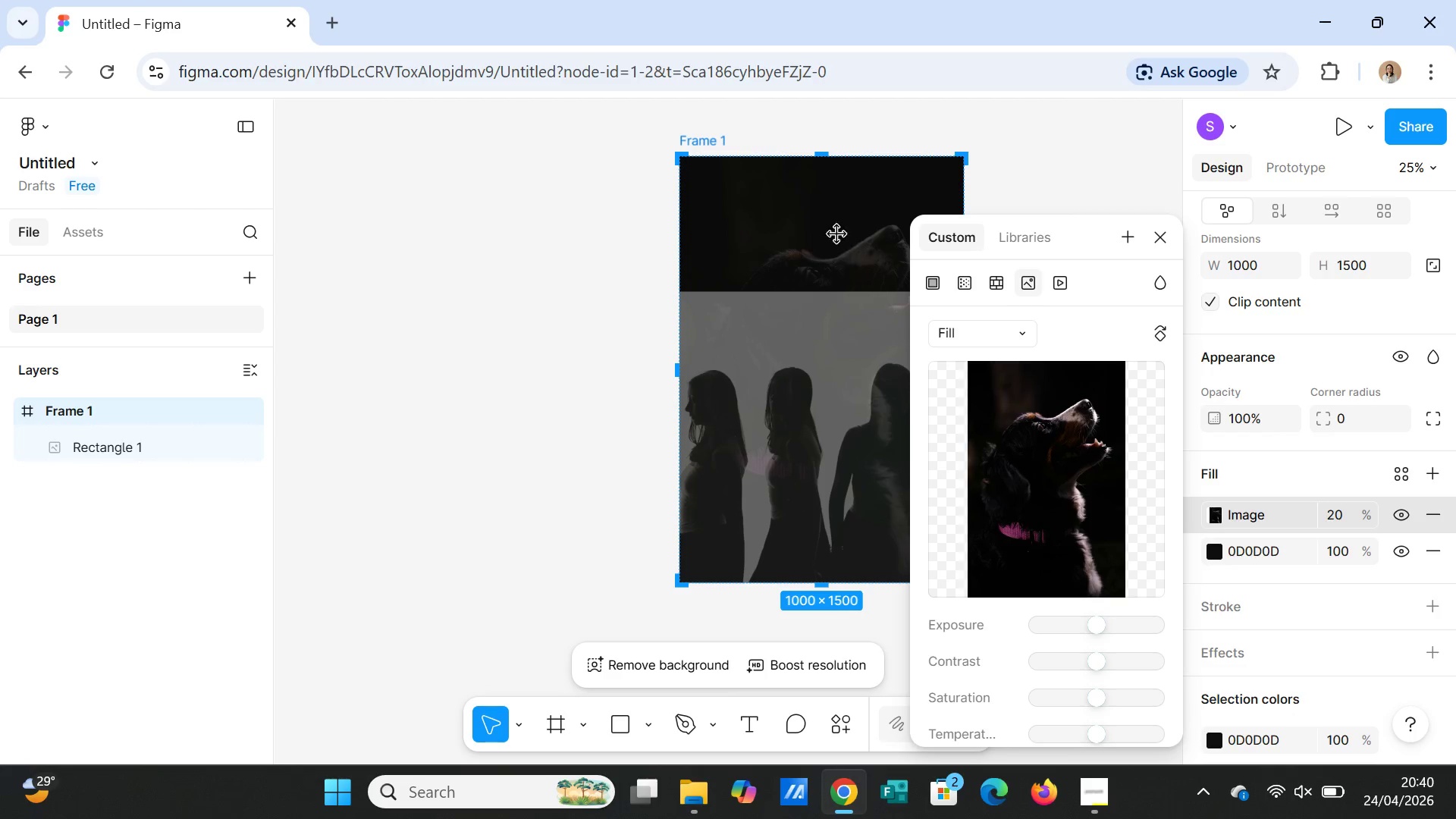 
left_click_drag(start_coordinate=[831, 226], to_coordinate=[828, 169])
 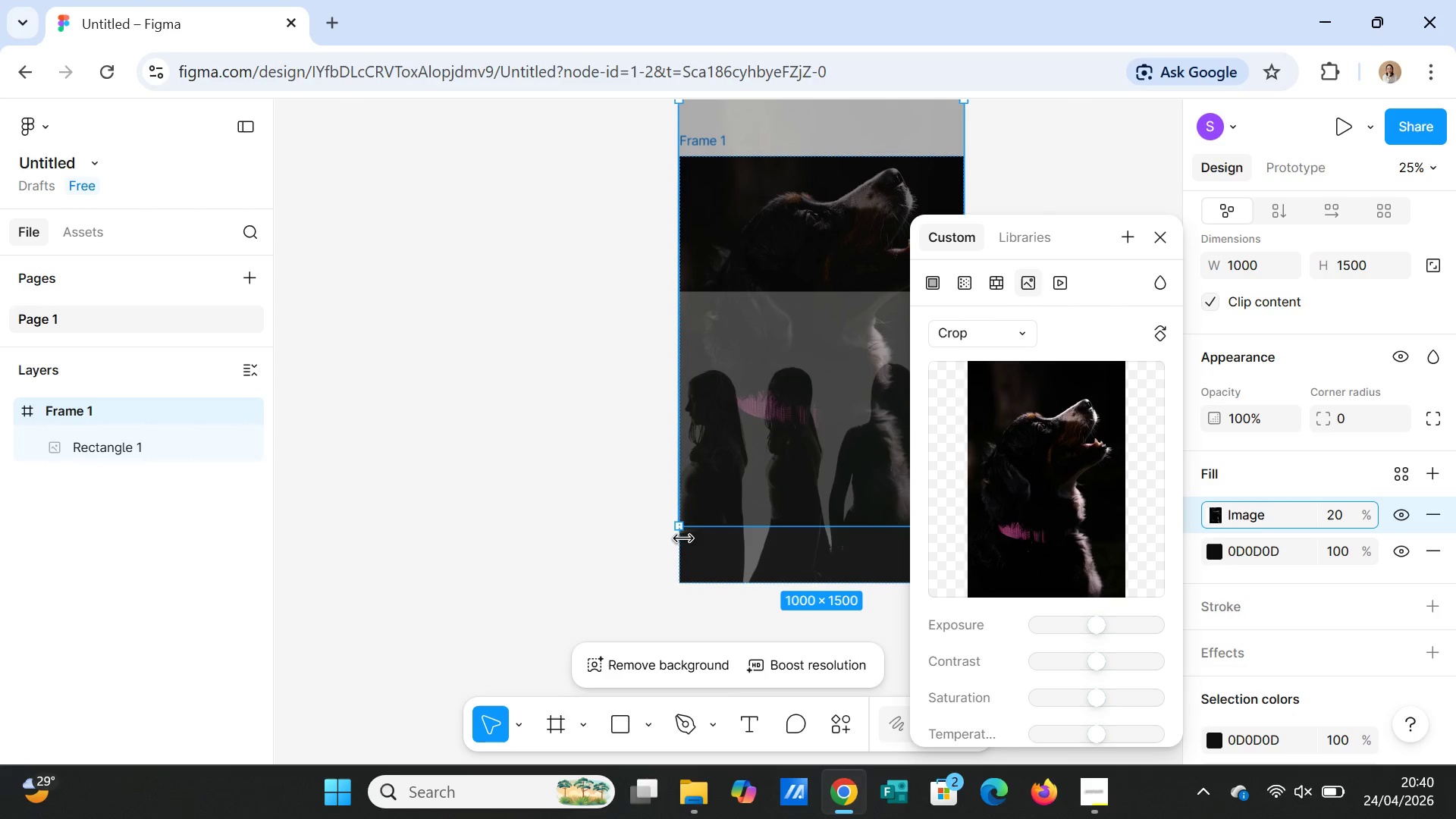 
left_click_drag(start_coordinate=[675, 533], to_coordinate=[676, 492])
 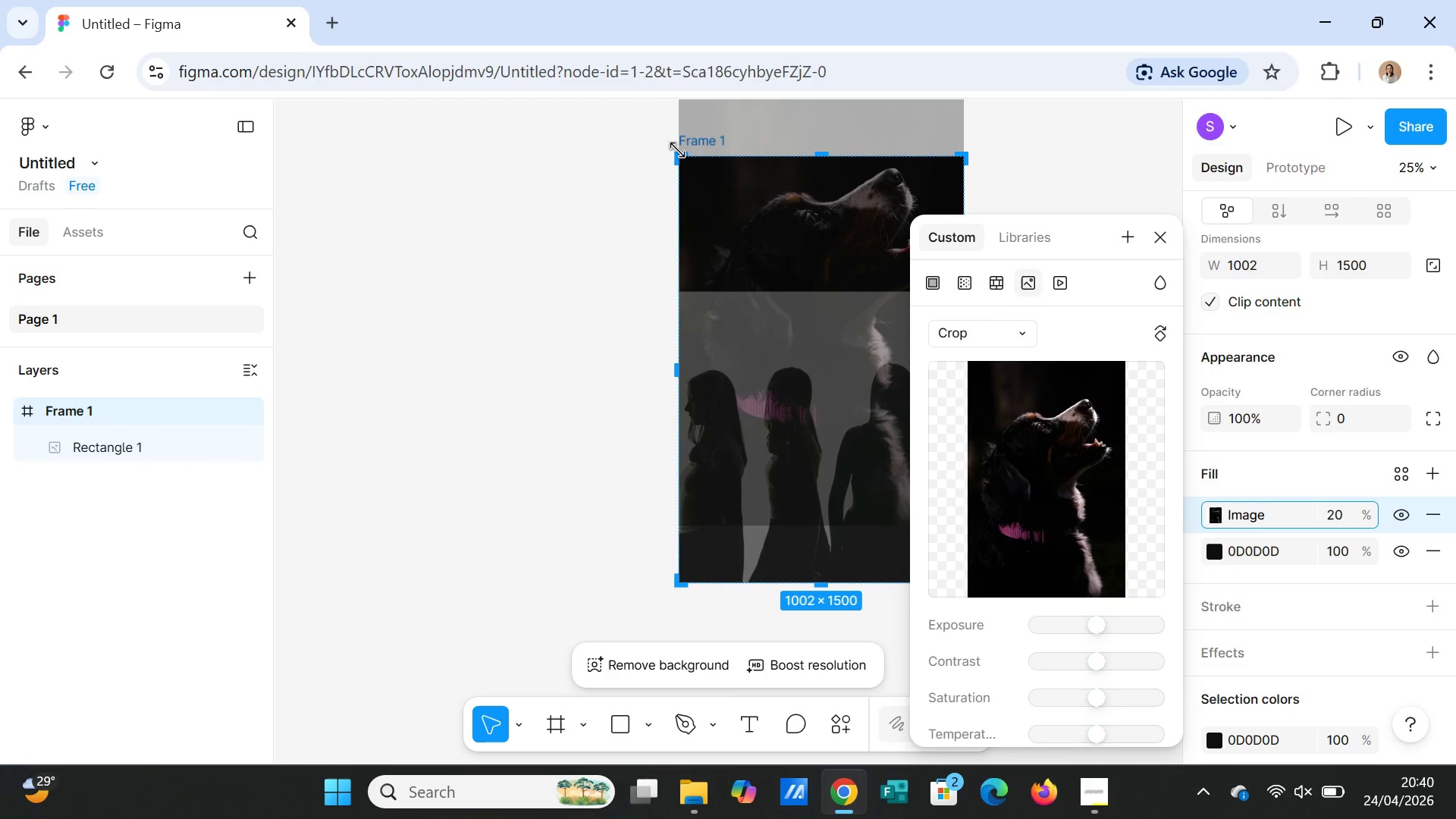 
left_click_drag(start_coordinate=[670, 145], to_coordinate=[679, 157])
 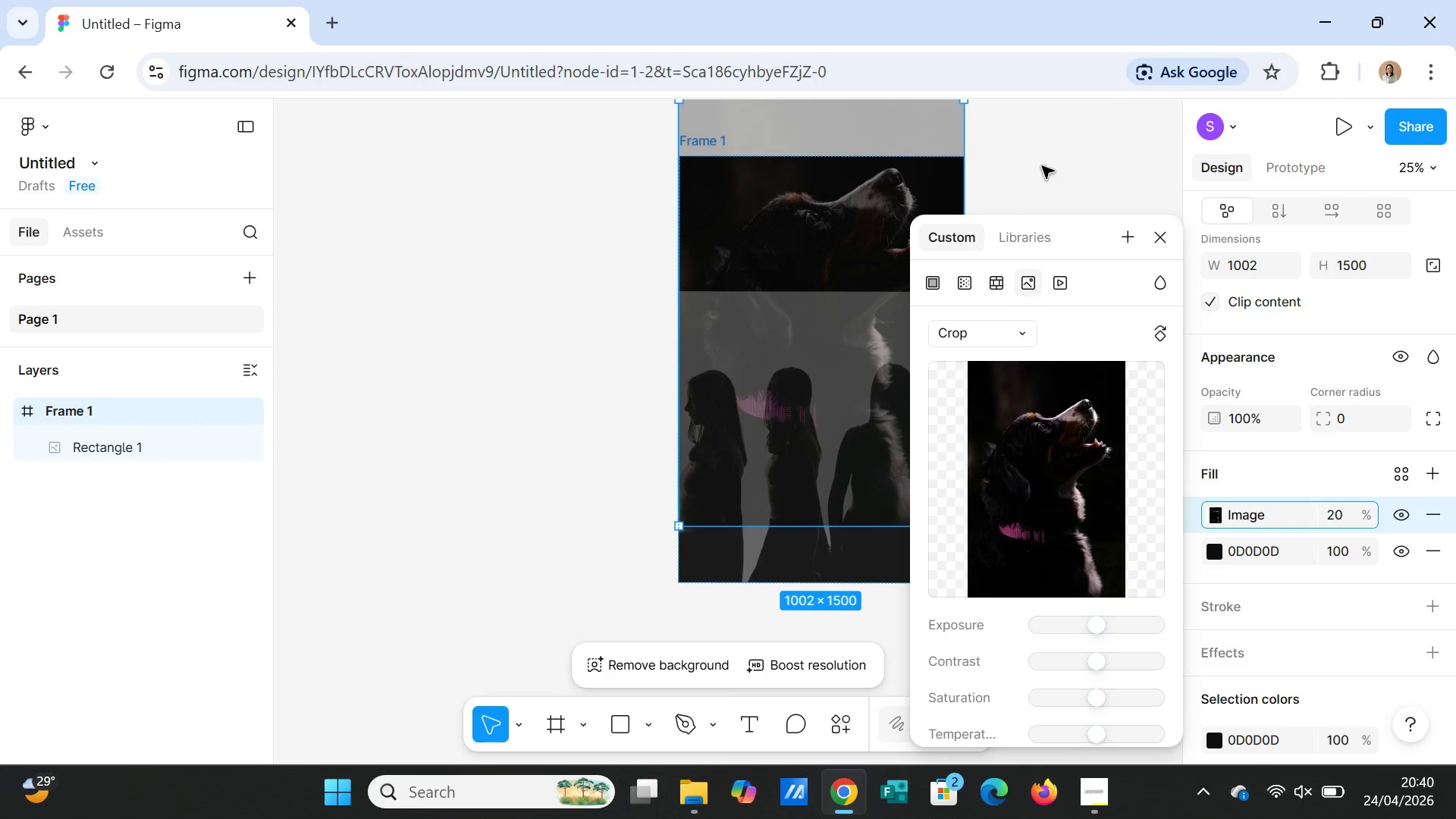 
left_click([1042, 166])
 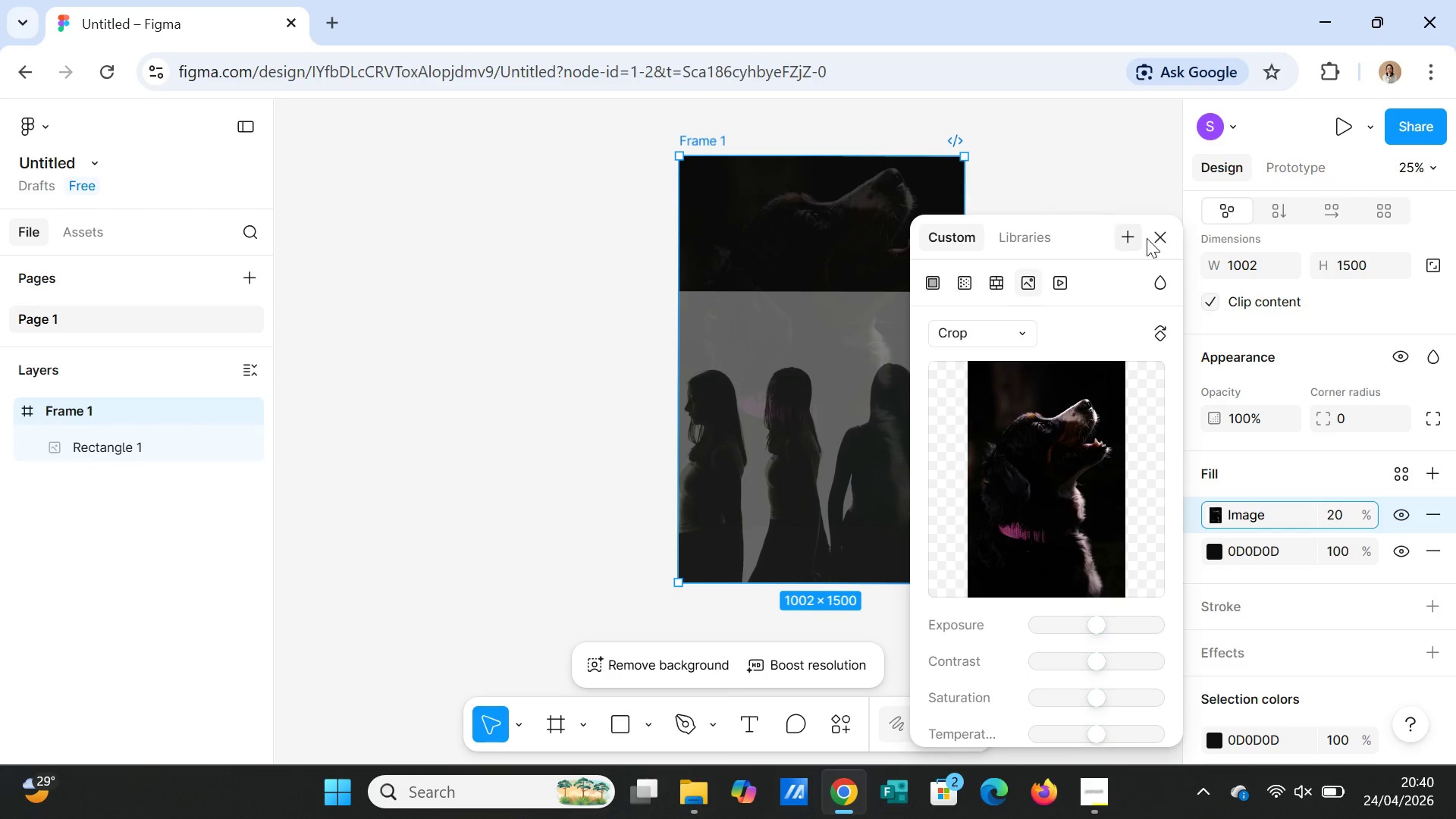 
left_click([1170, 239])
 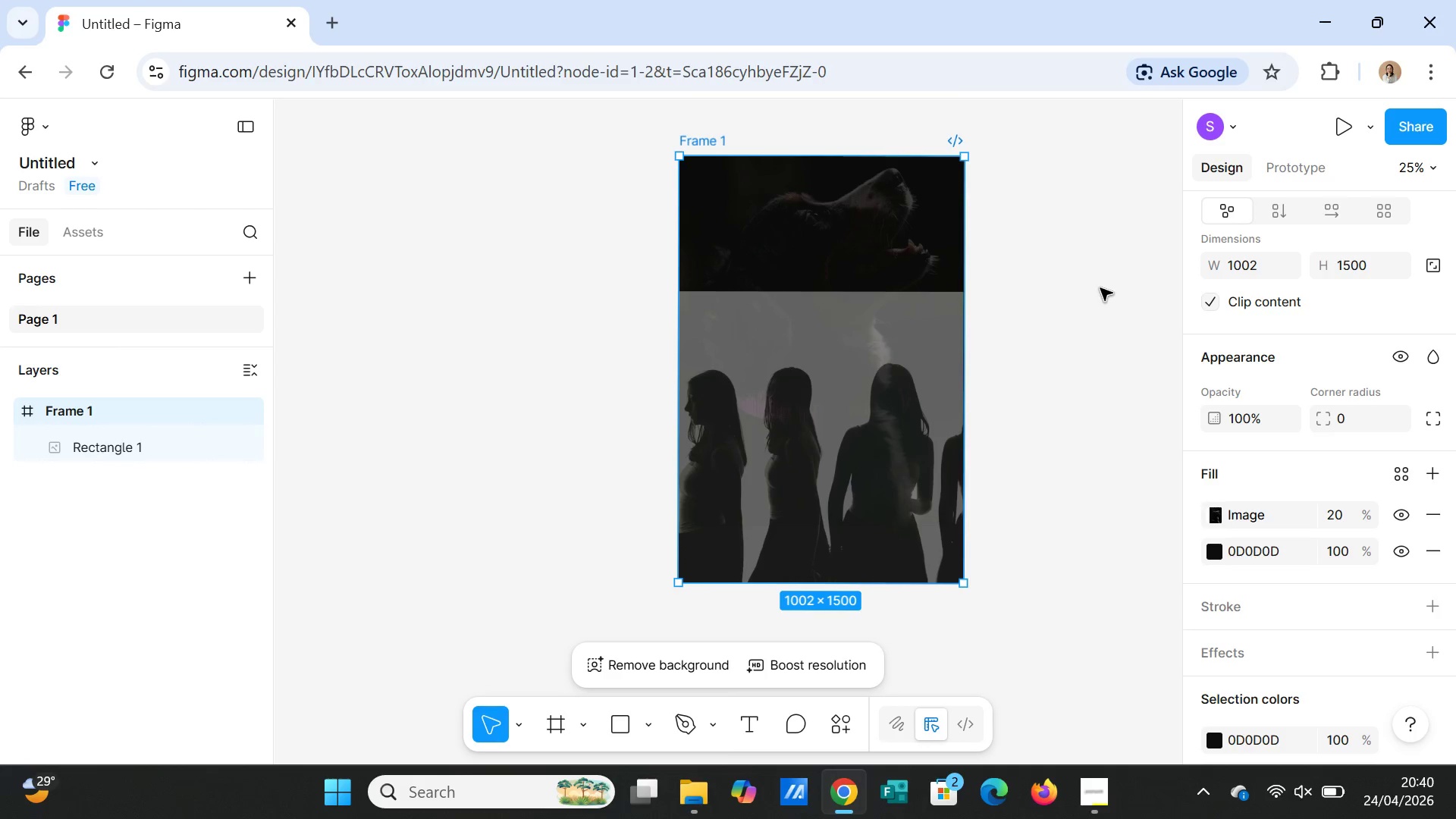 
left_click([1100, 288])
 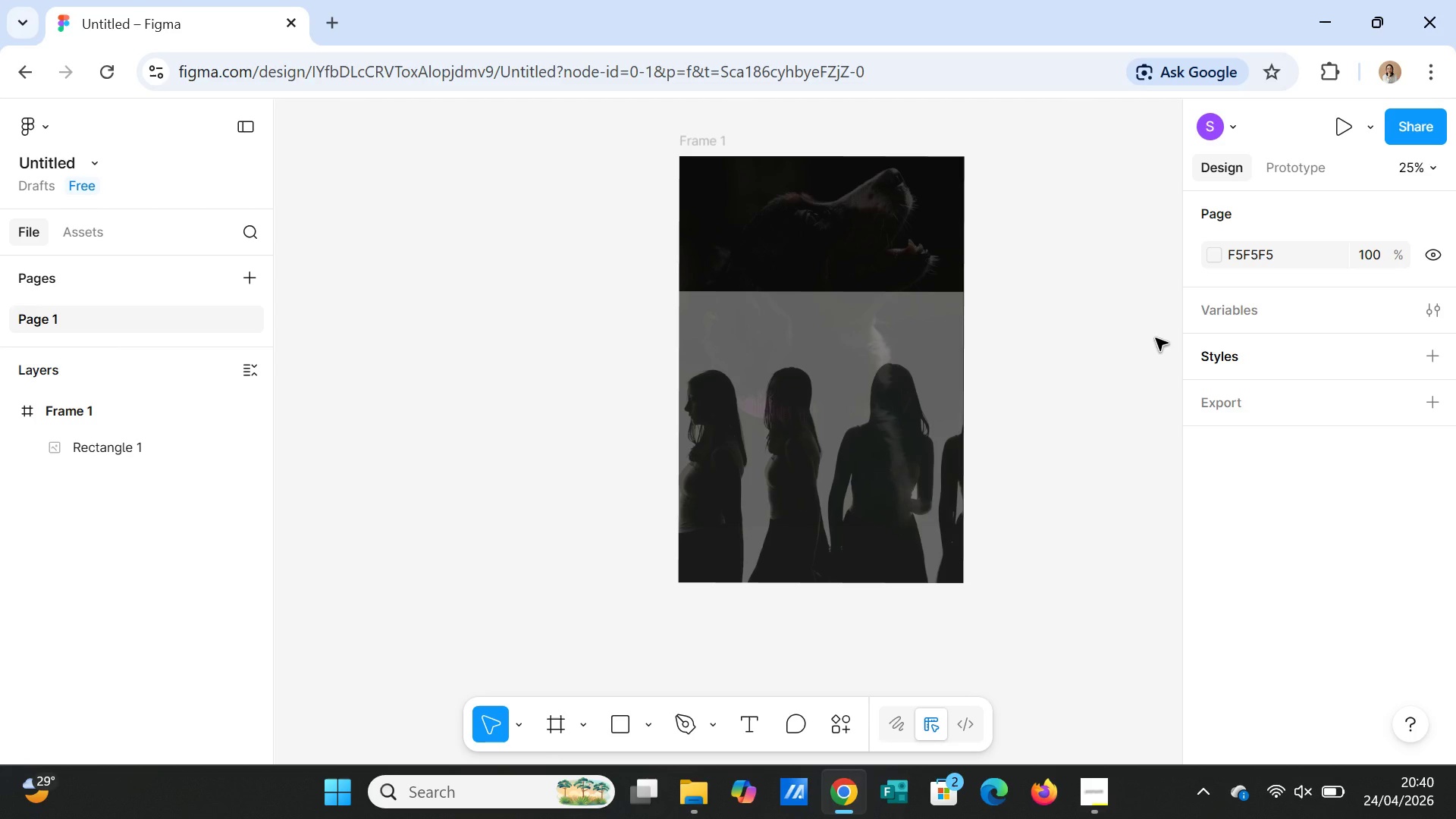 
left_click([894, 246])
 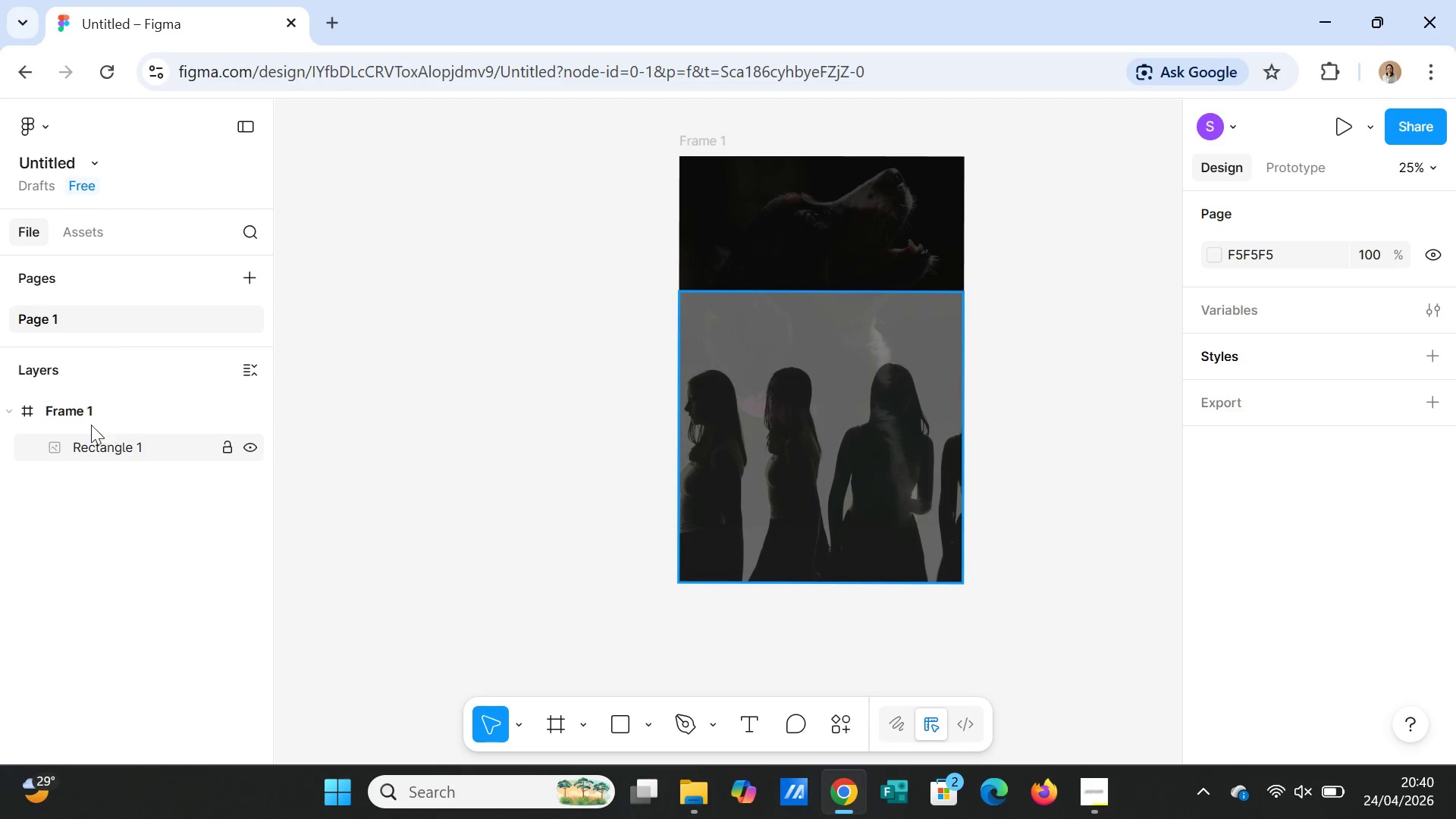 
left_click([89, 412])
 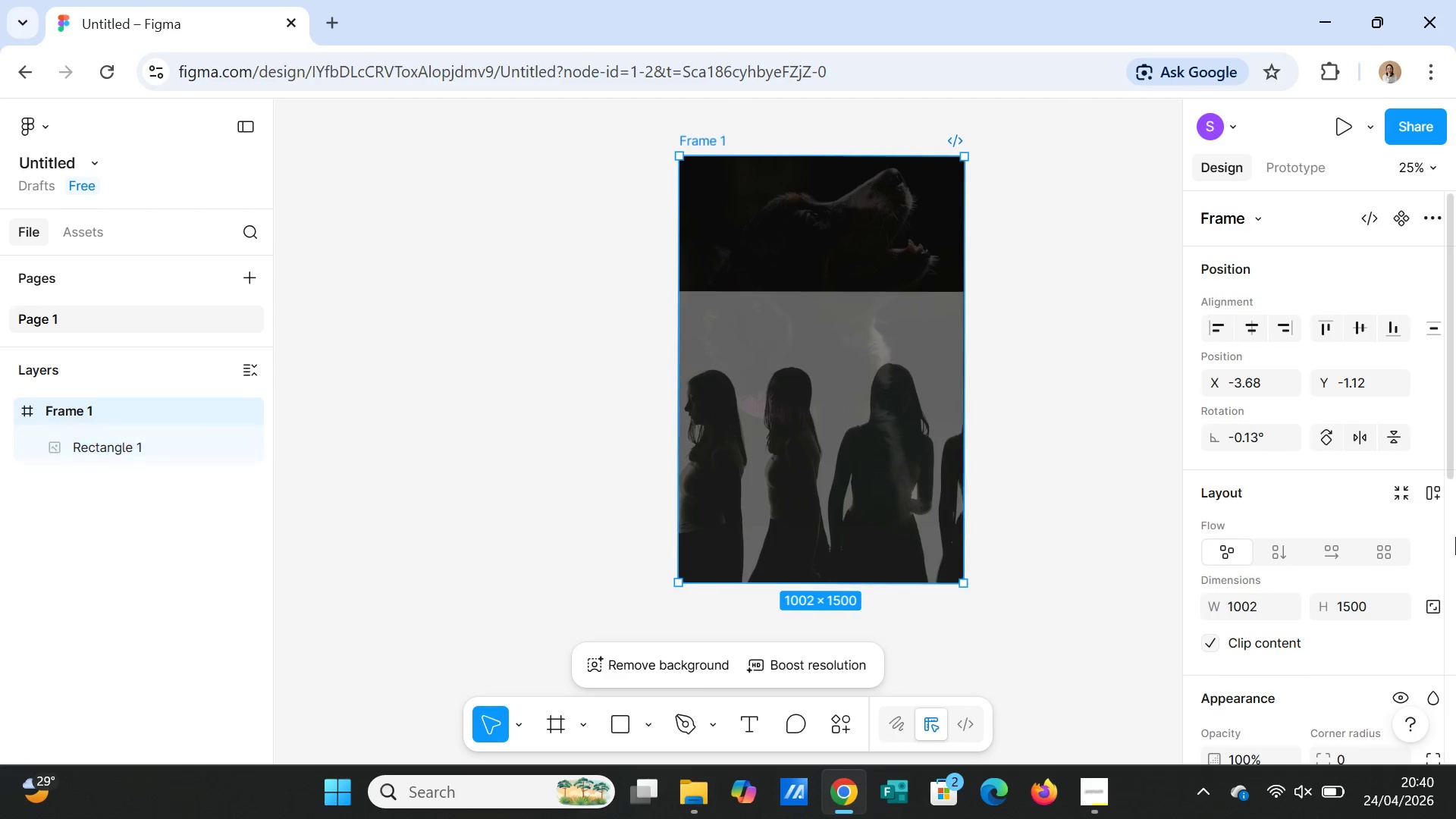 
scroll: coordinate [1360, 594], scroll_direction: down, amount: 2.0
 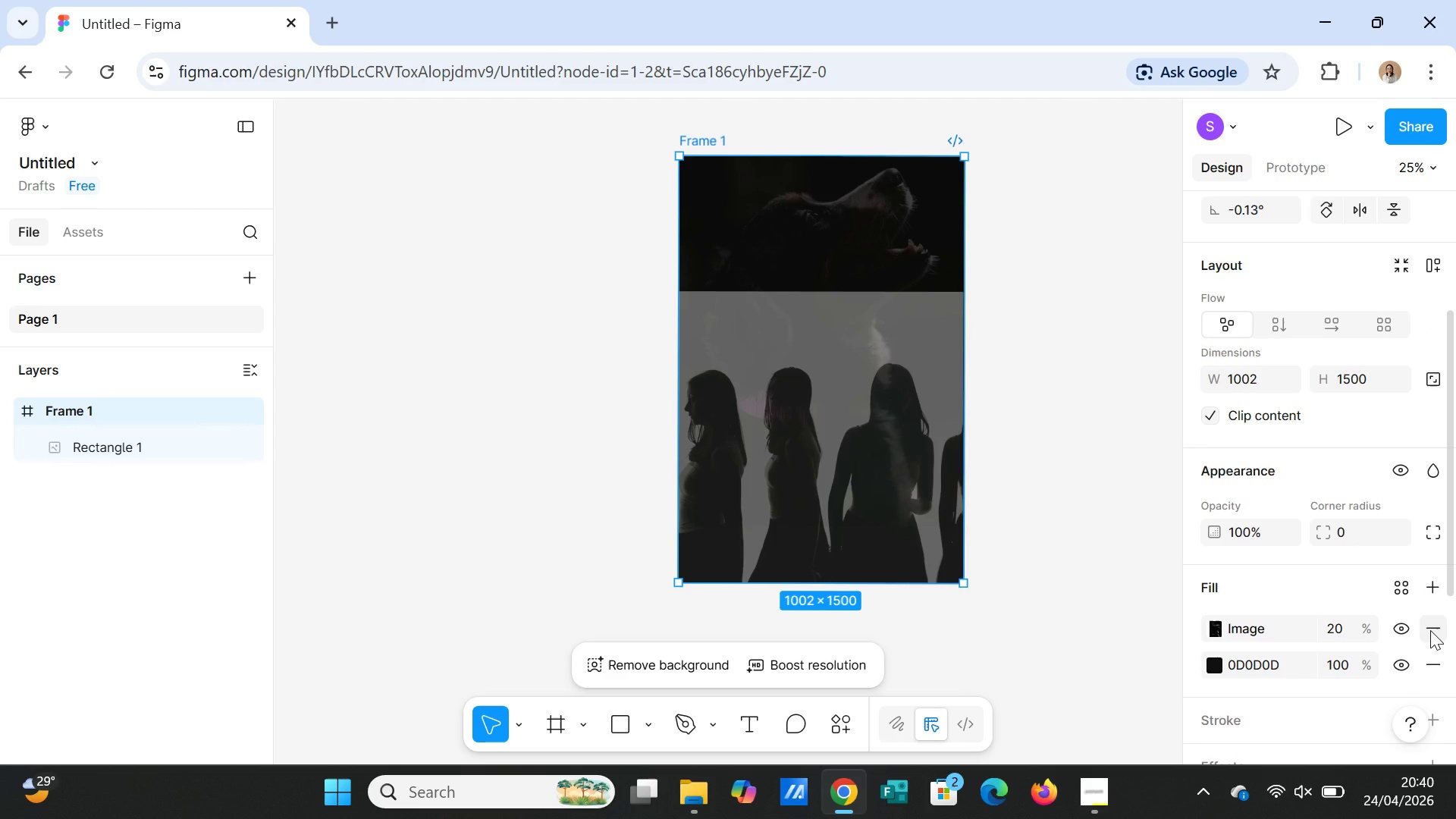 
left_click([1430, 630])
 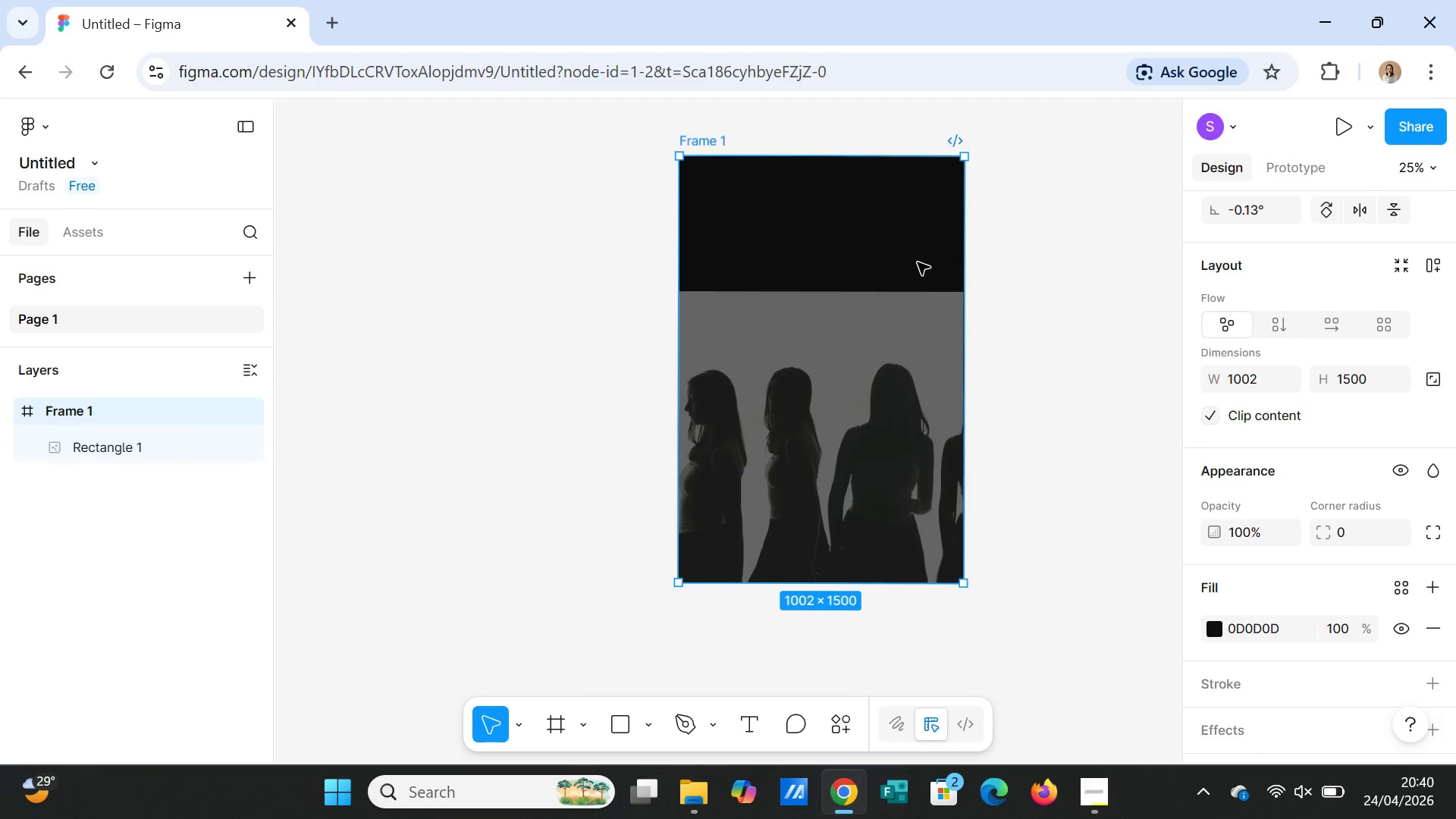 
left_click([918, 246])
 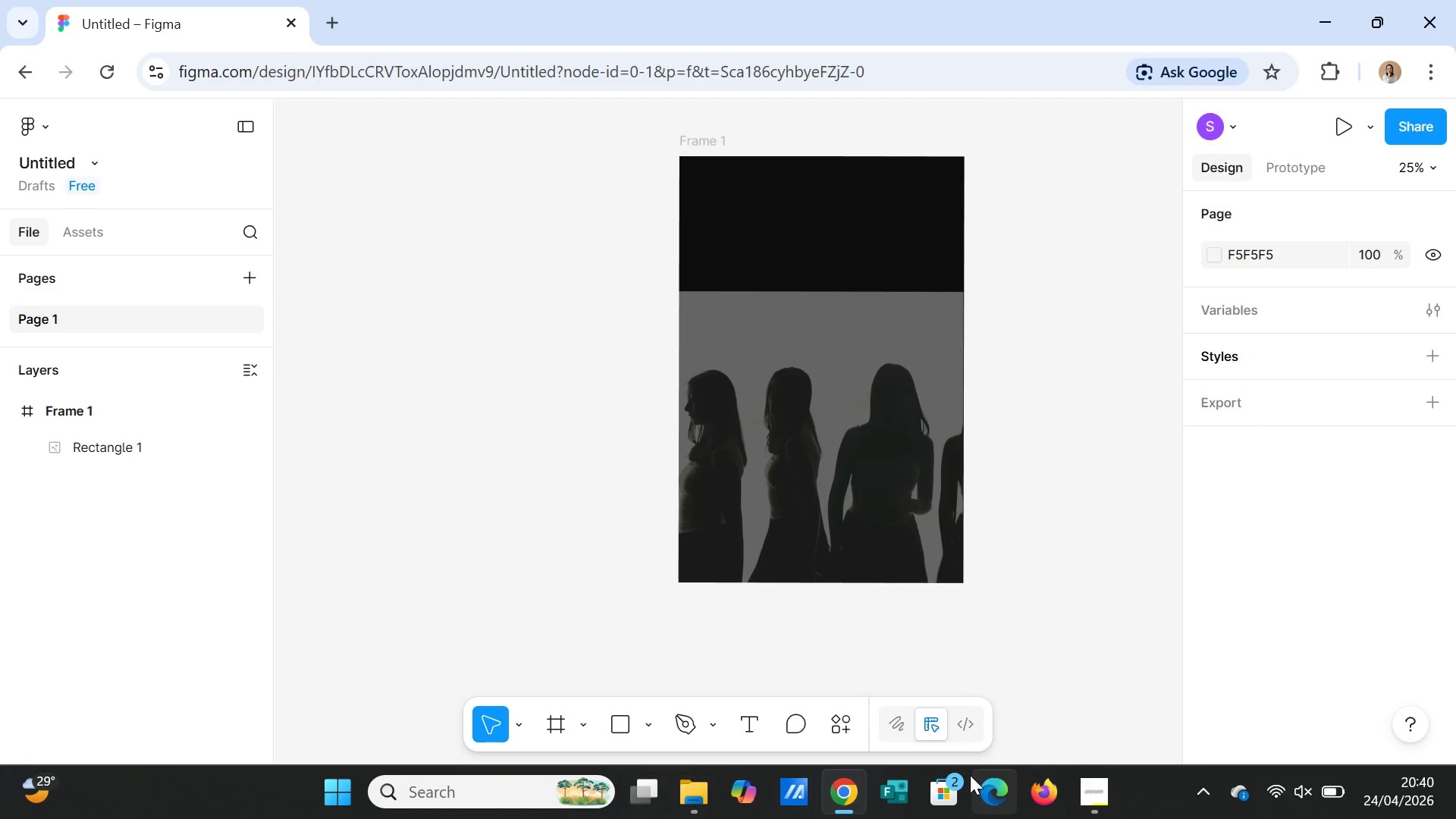 
wait(9.16)
 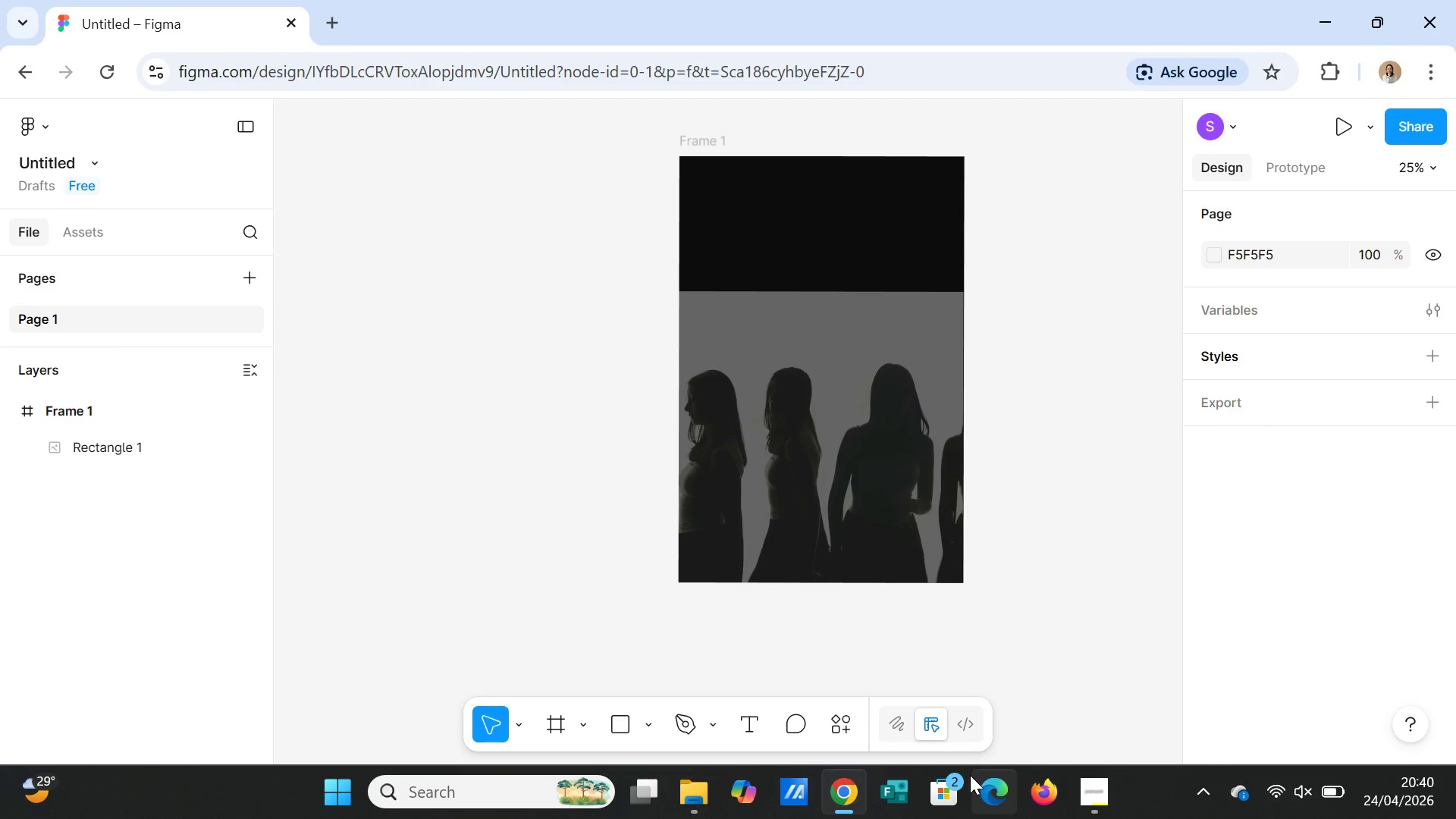 
mouse_move([815, 730])
 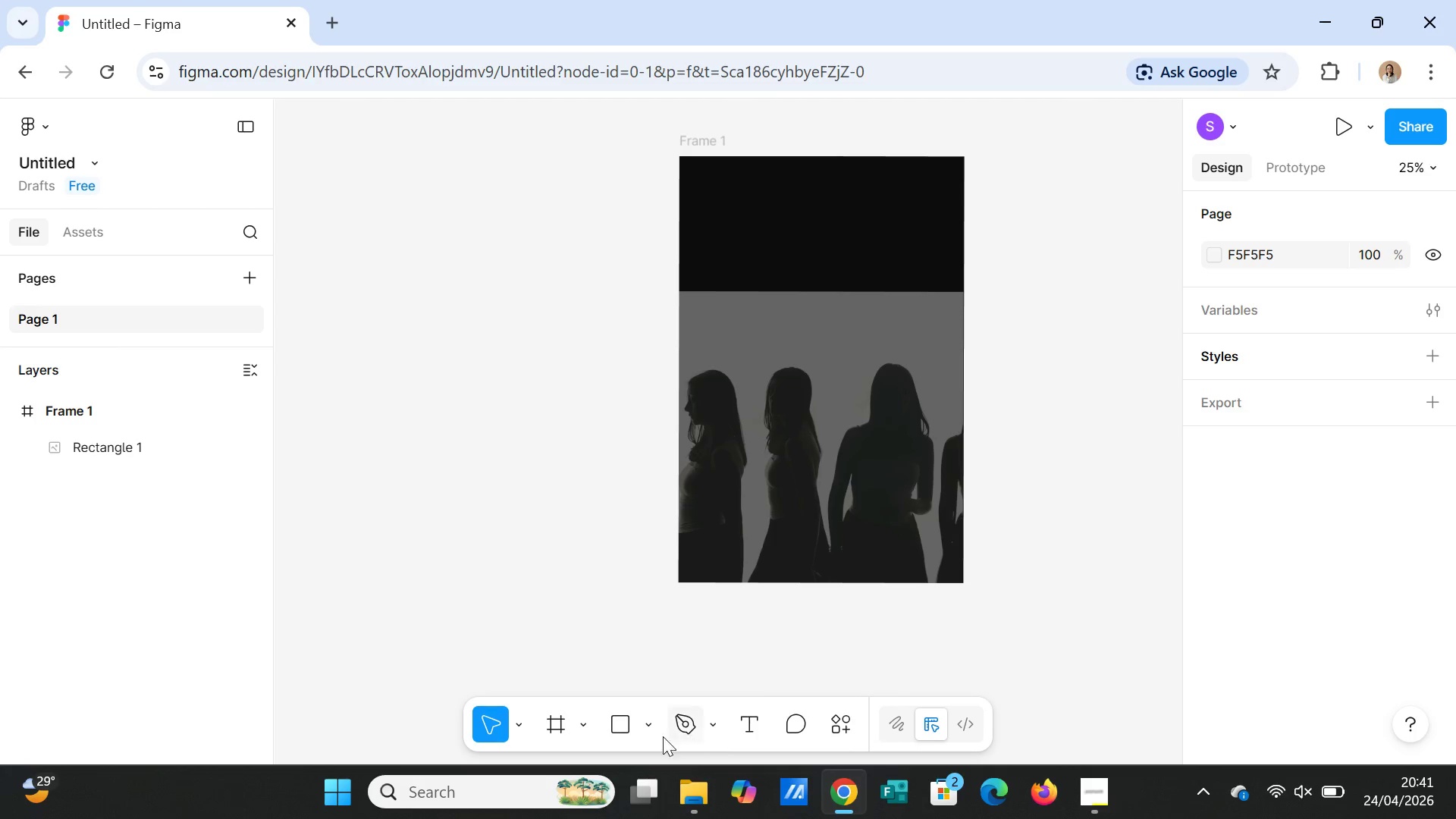 
wait(6.11)
 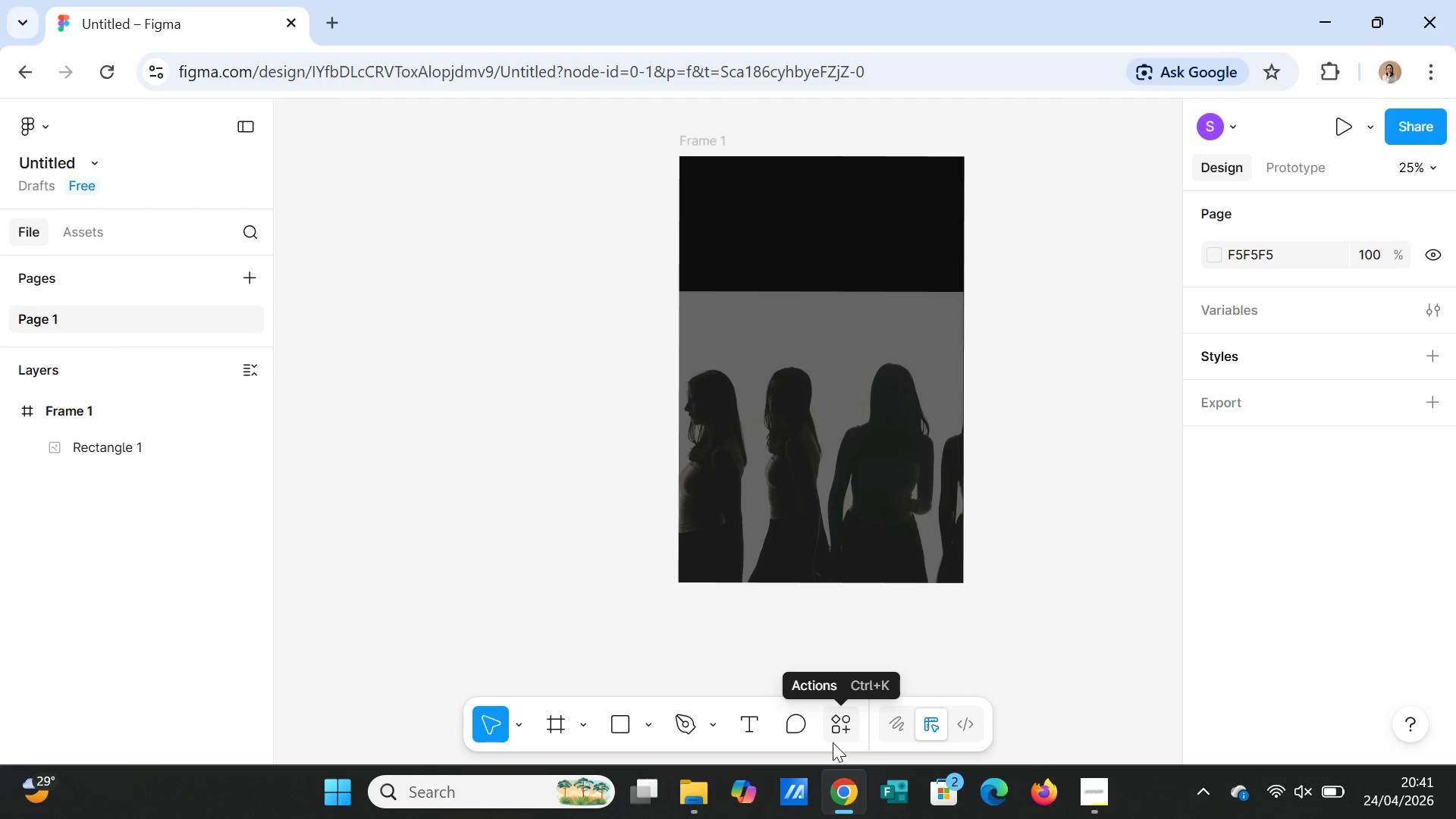 
left_click([880, 504])
 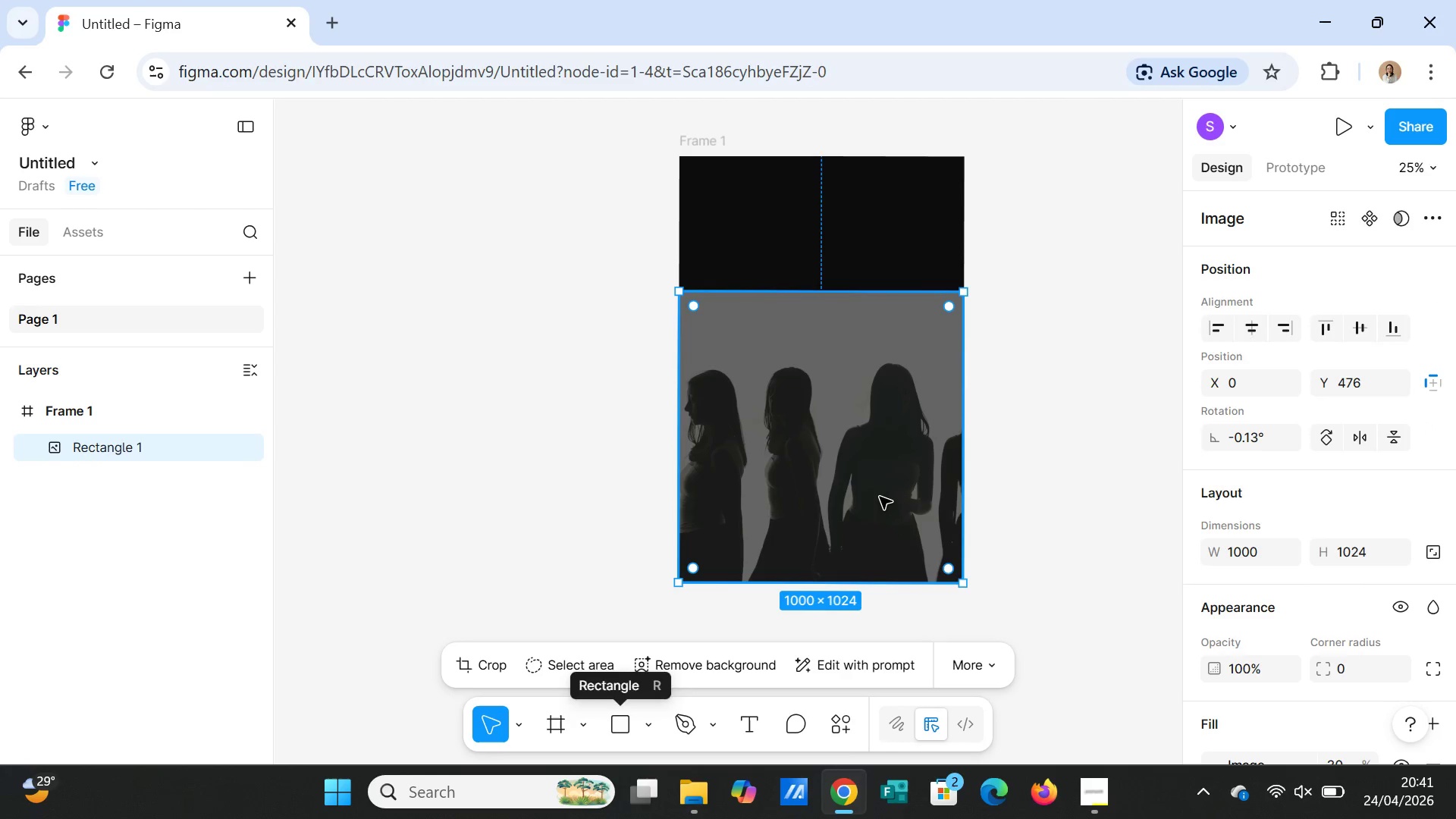 
left_click_drag(start_coordinate=[880, 497], to_coordinate=[883, 362])
 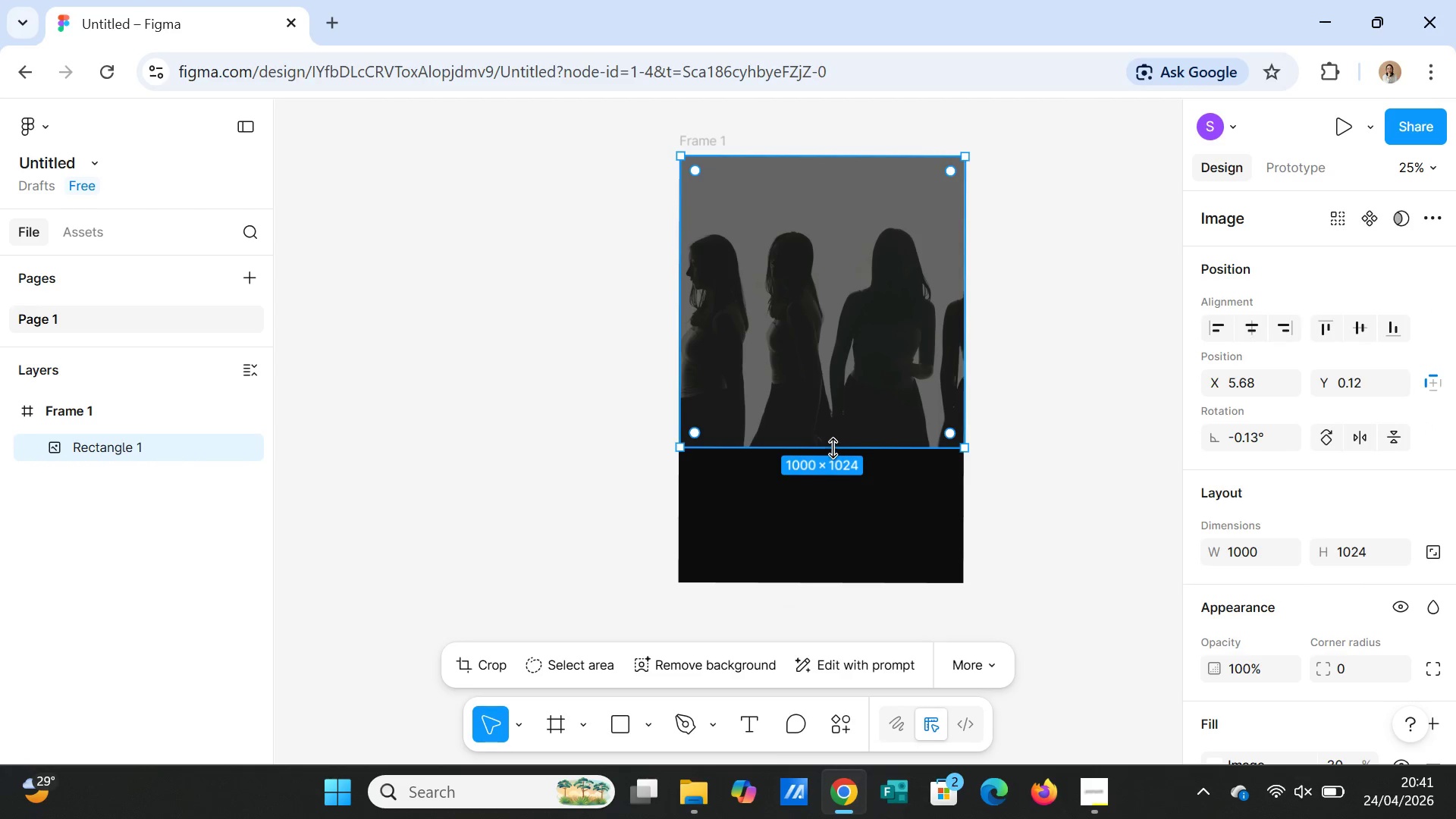 
left_click_drag(start_coordinate=[833, 448], to_coordinate=[812, 582])
 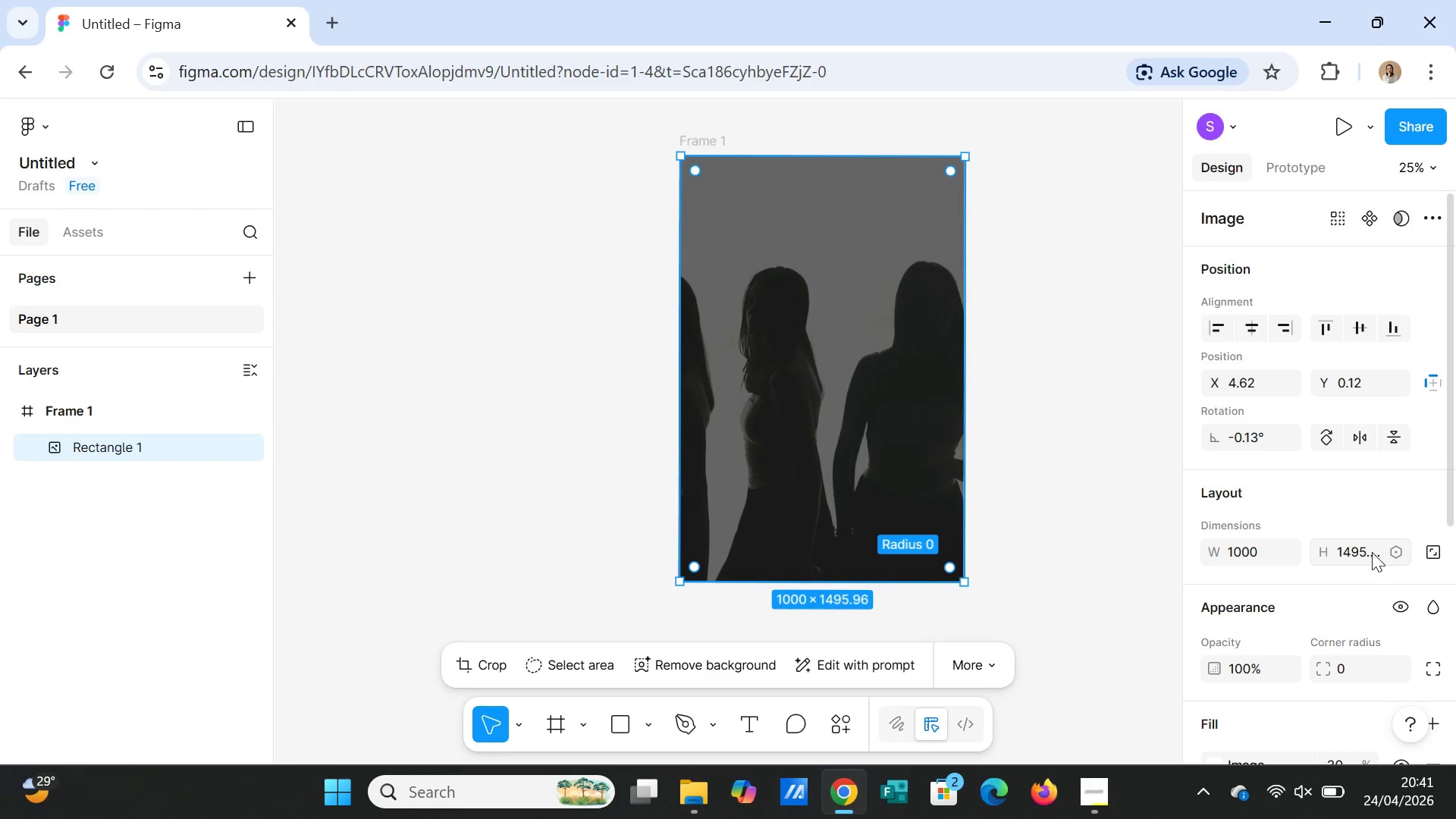 
left_click([1370, 551])
 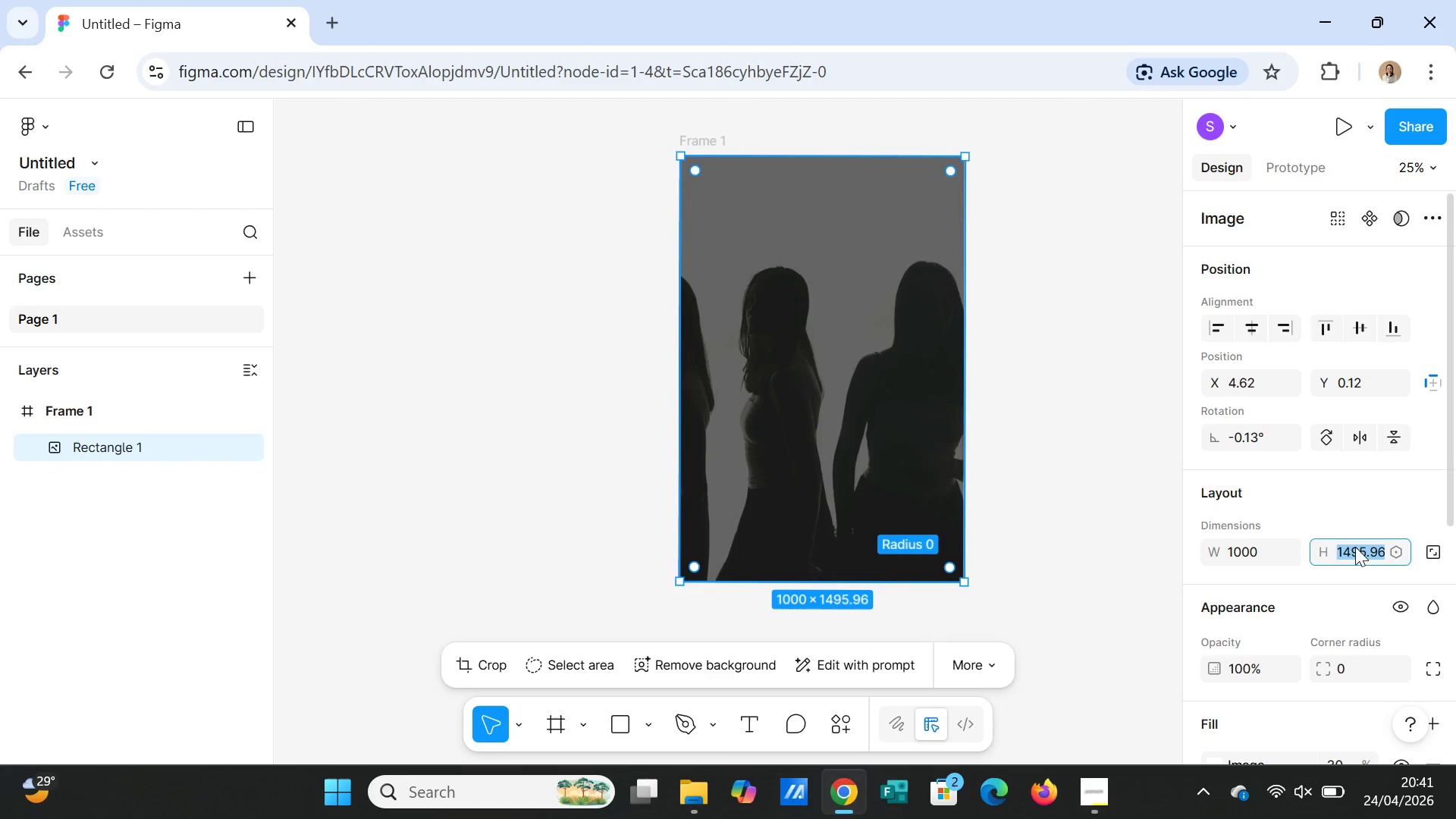 
type(1500)
 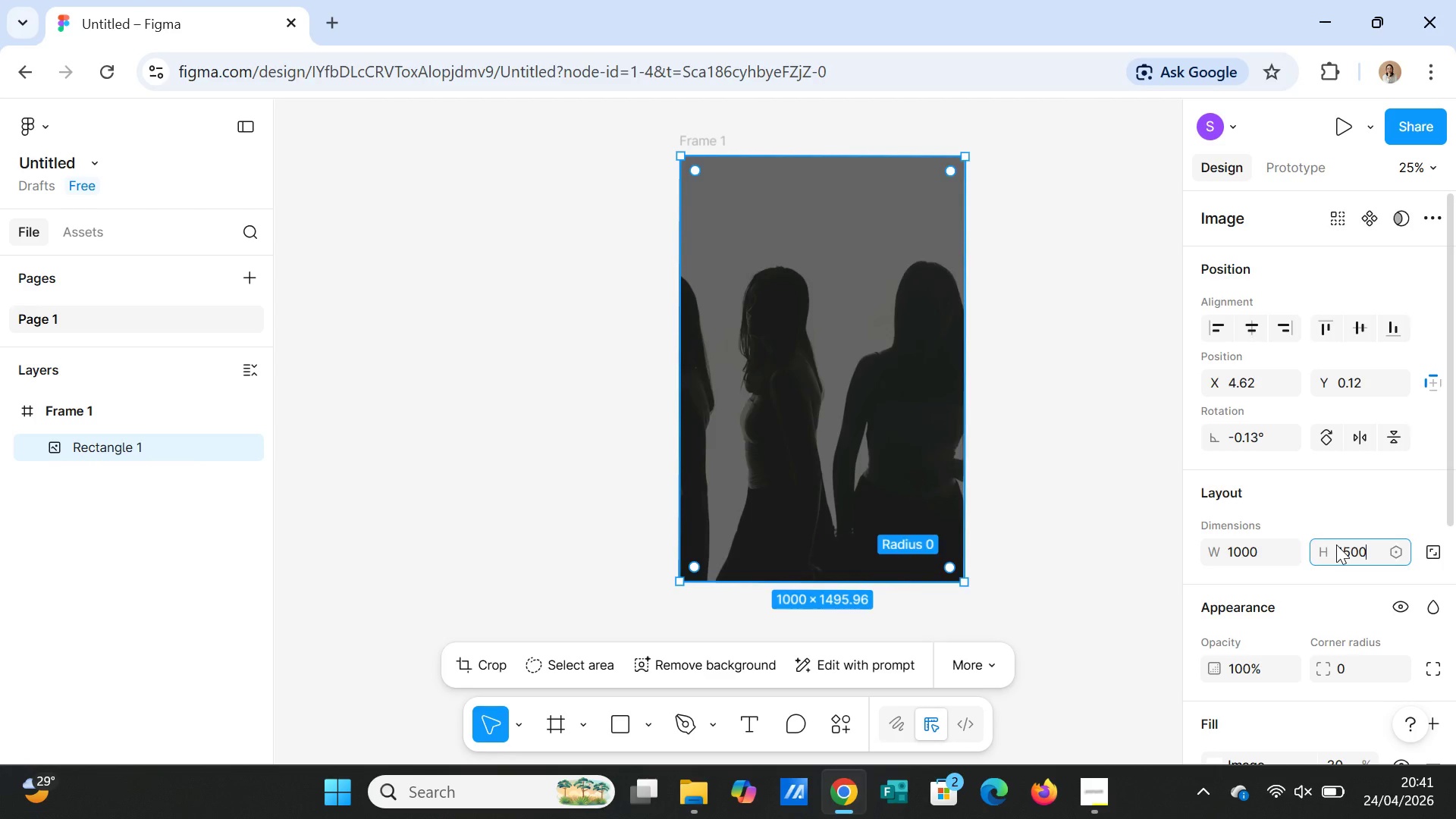 
key(Enter)
 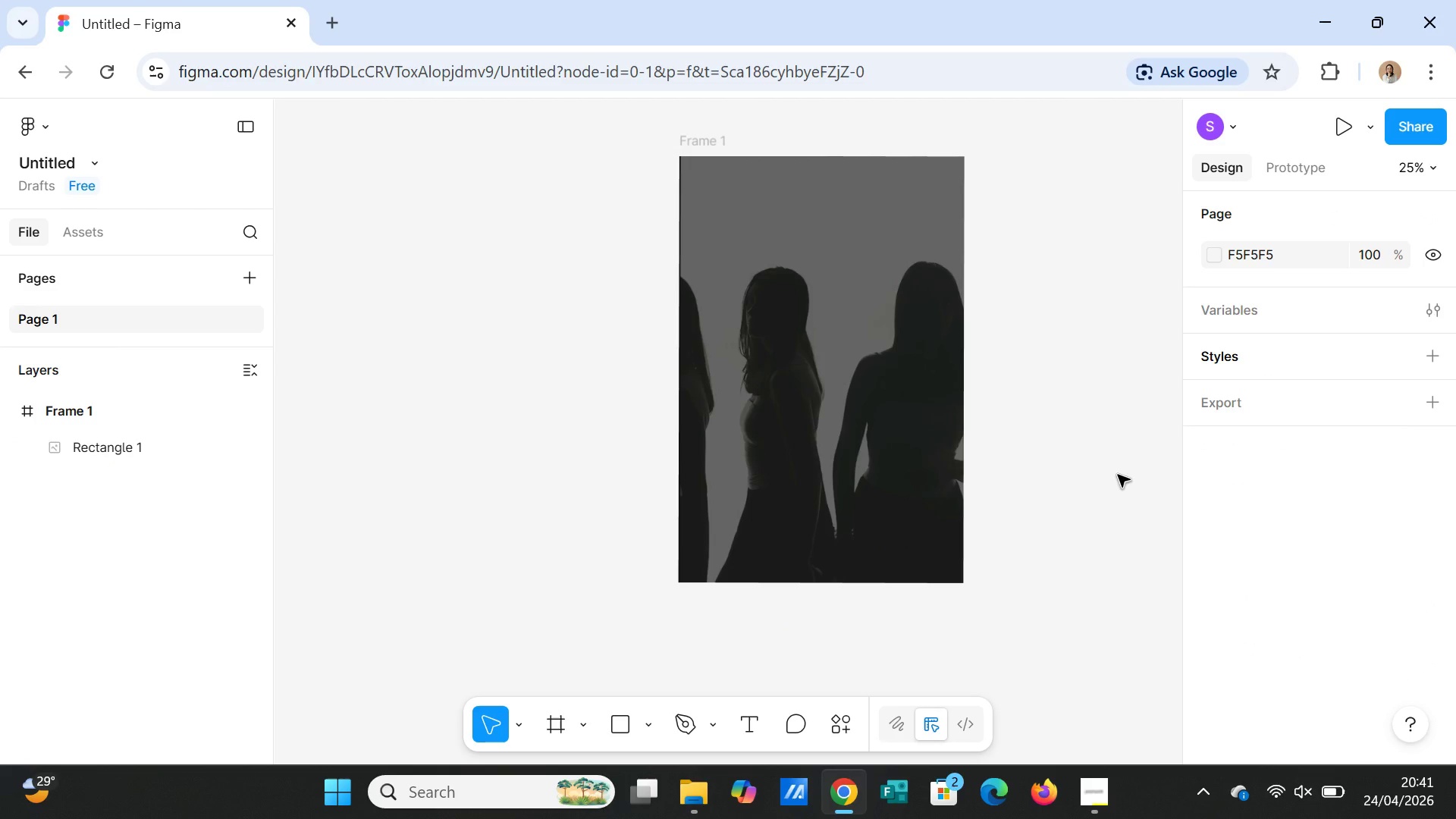 
wait(9.66)
 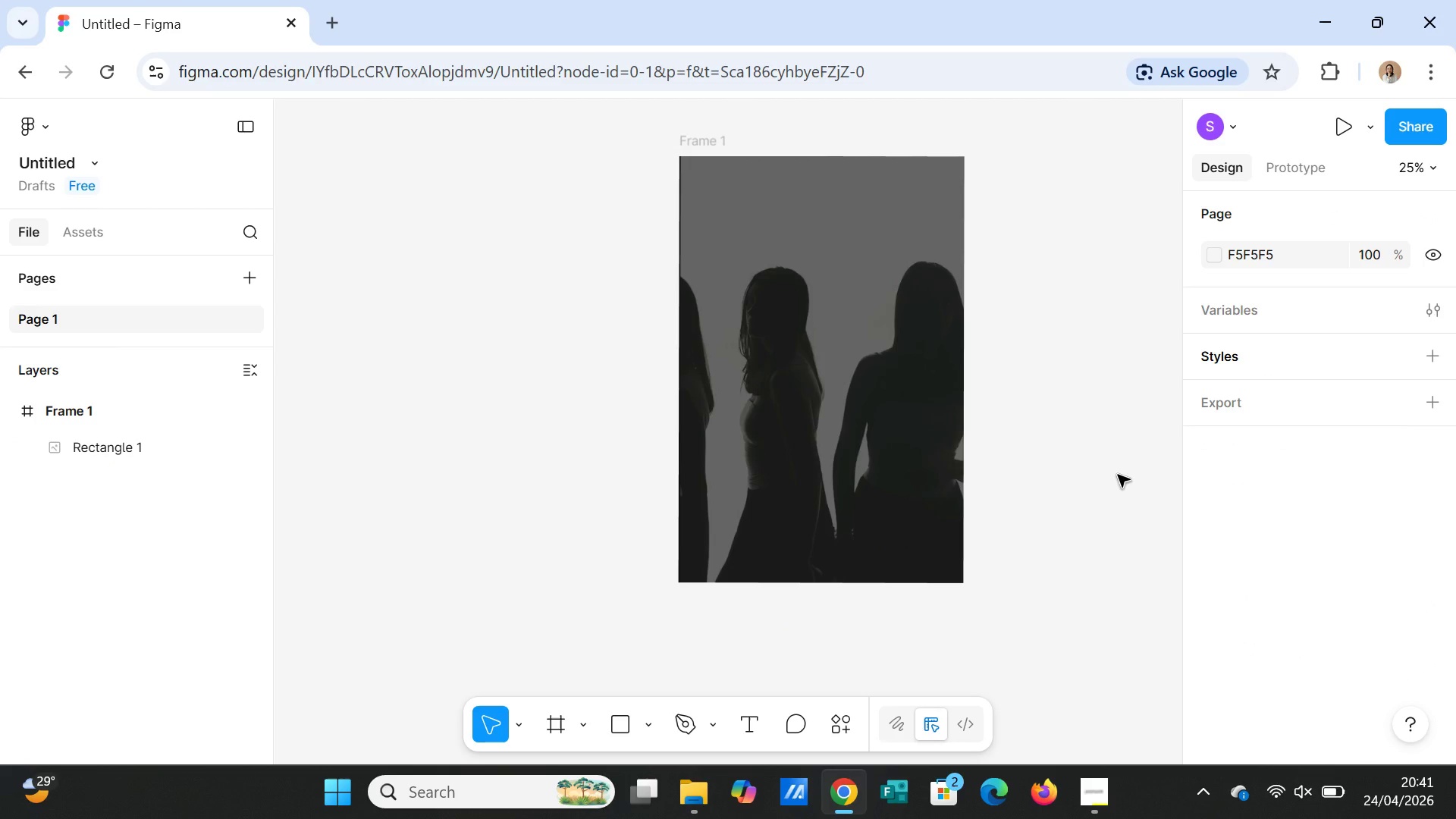 
left_click([845, 510])
 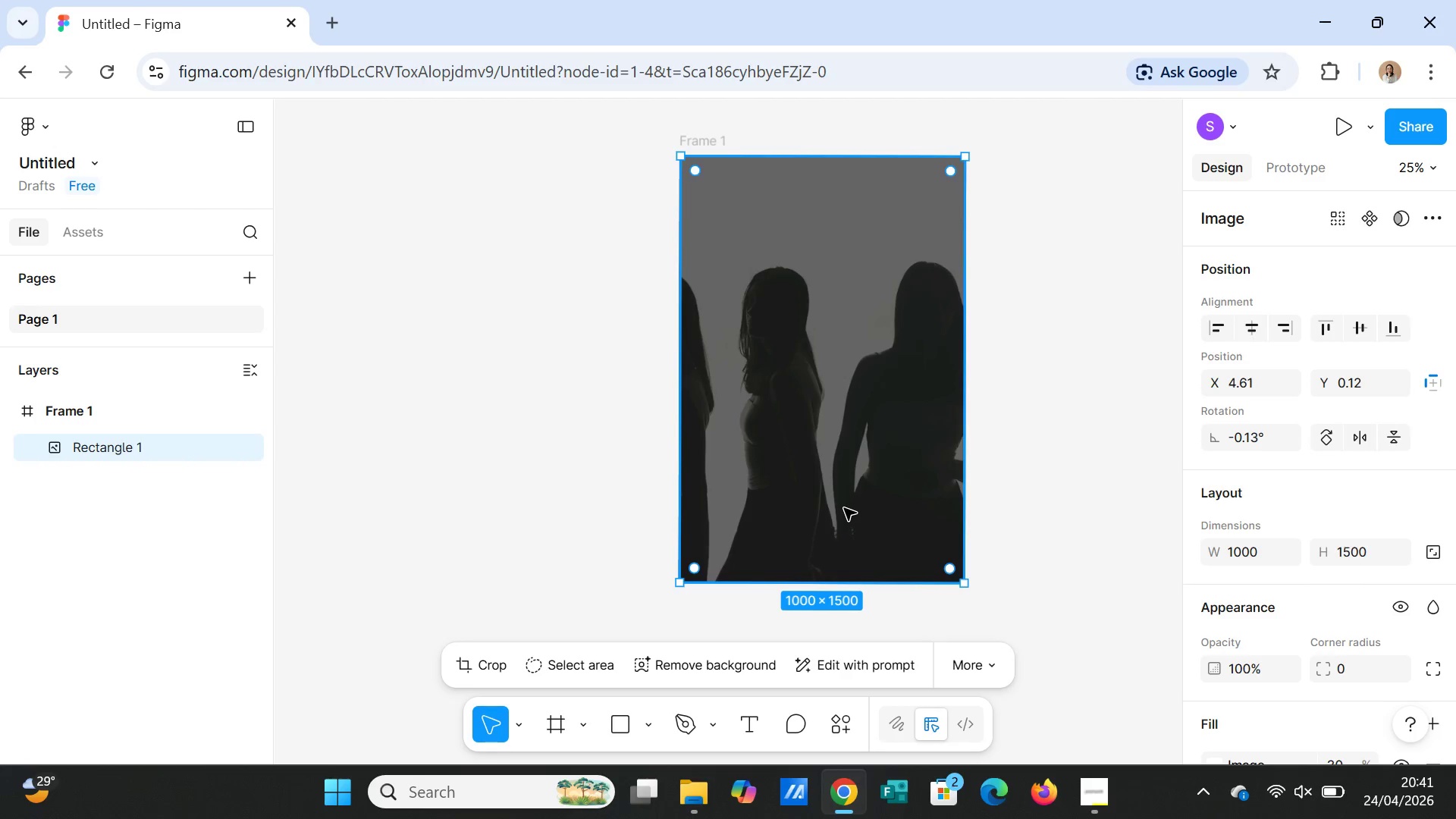 
double_click([844, 508])
 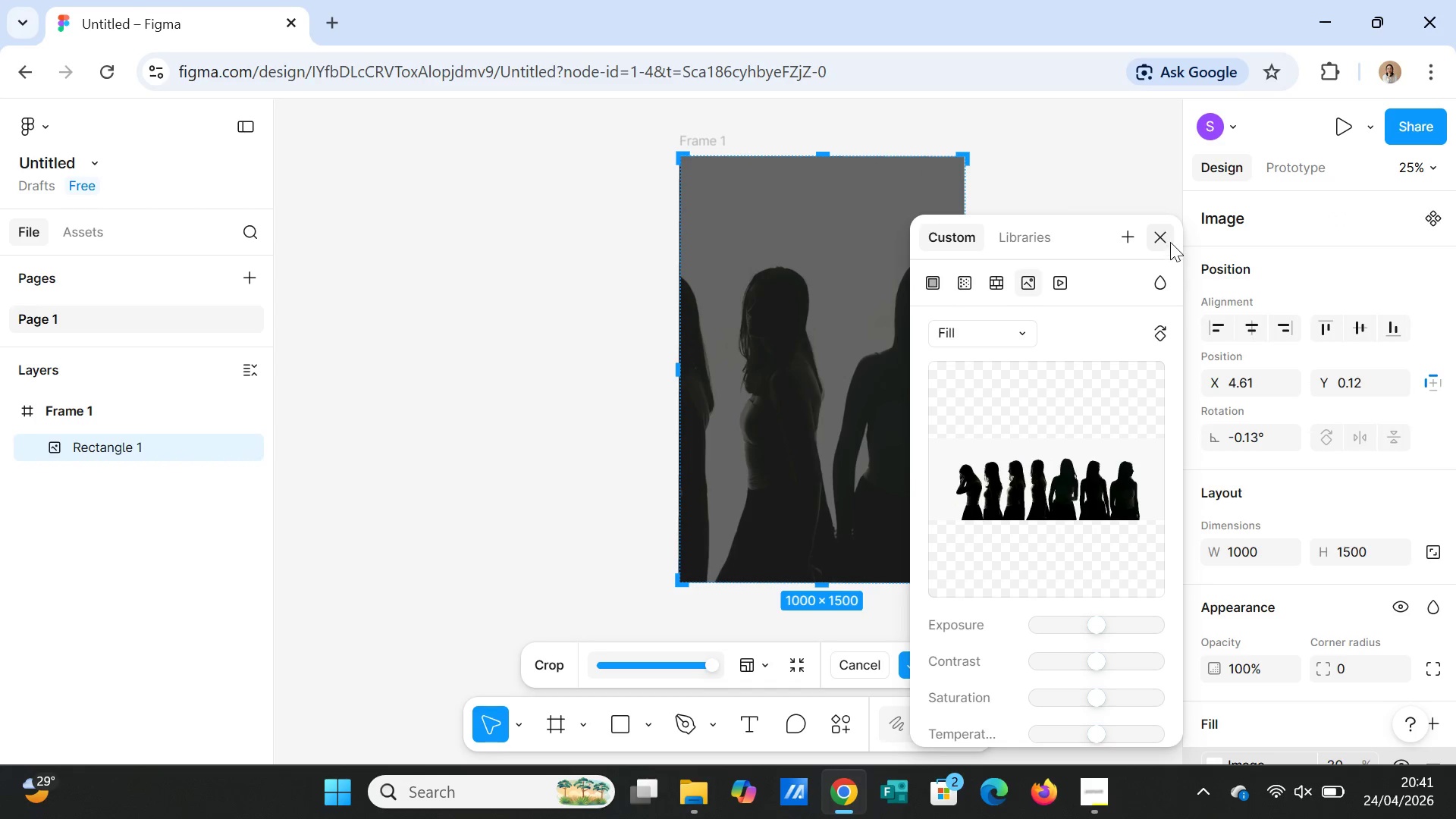 
left_click([1170, 237])
 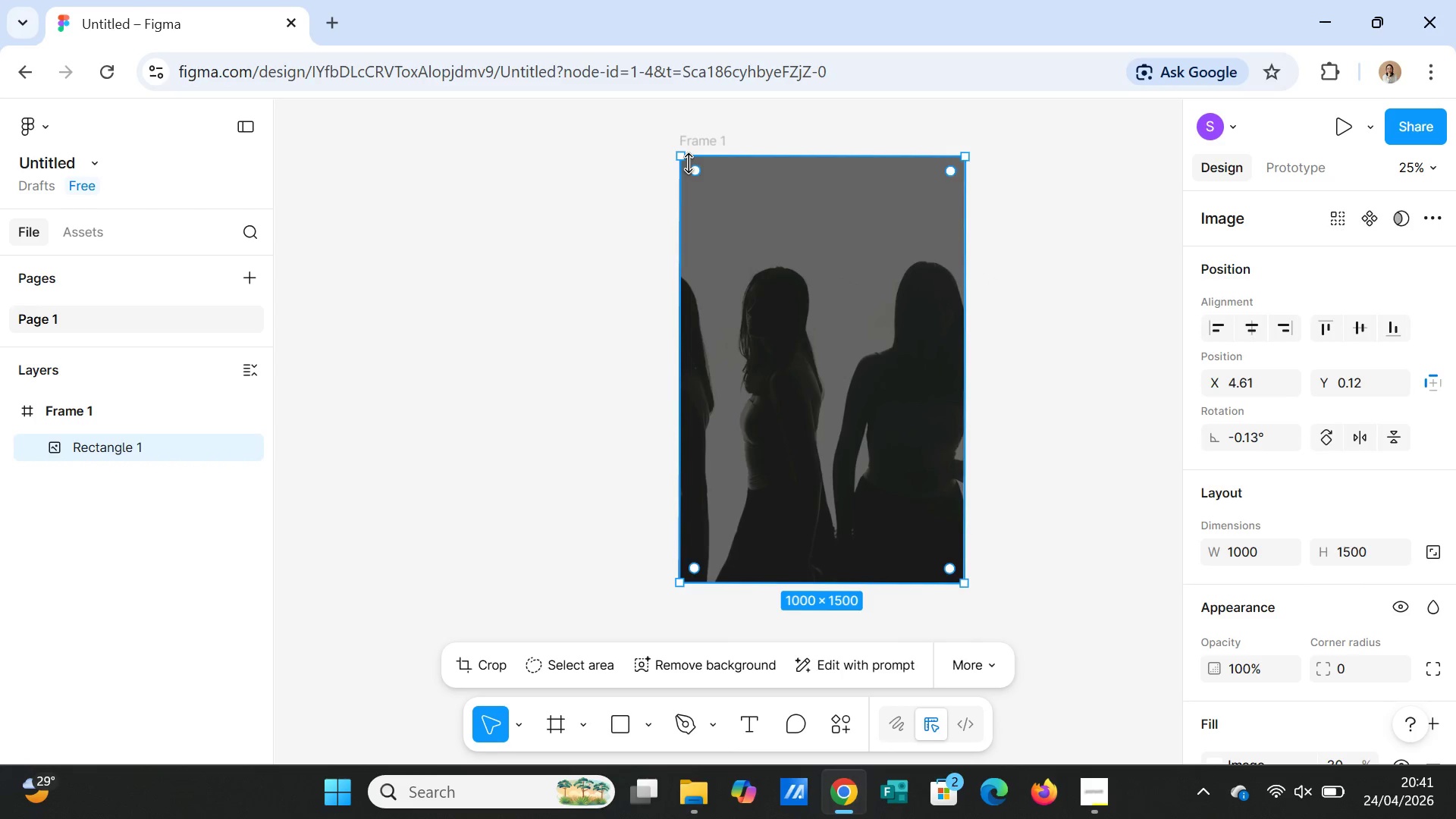 
left_click_drag(start_coordinate=[684, 163], to_coordinate=[764, 328])
 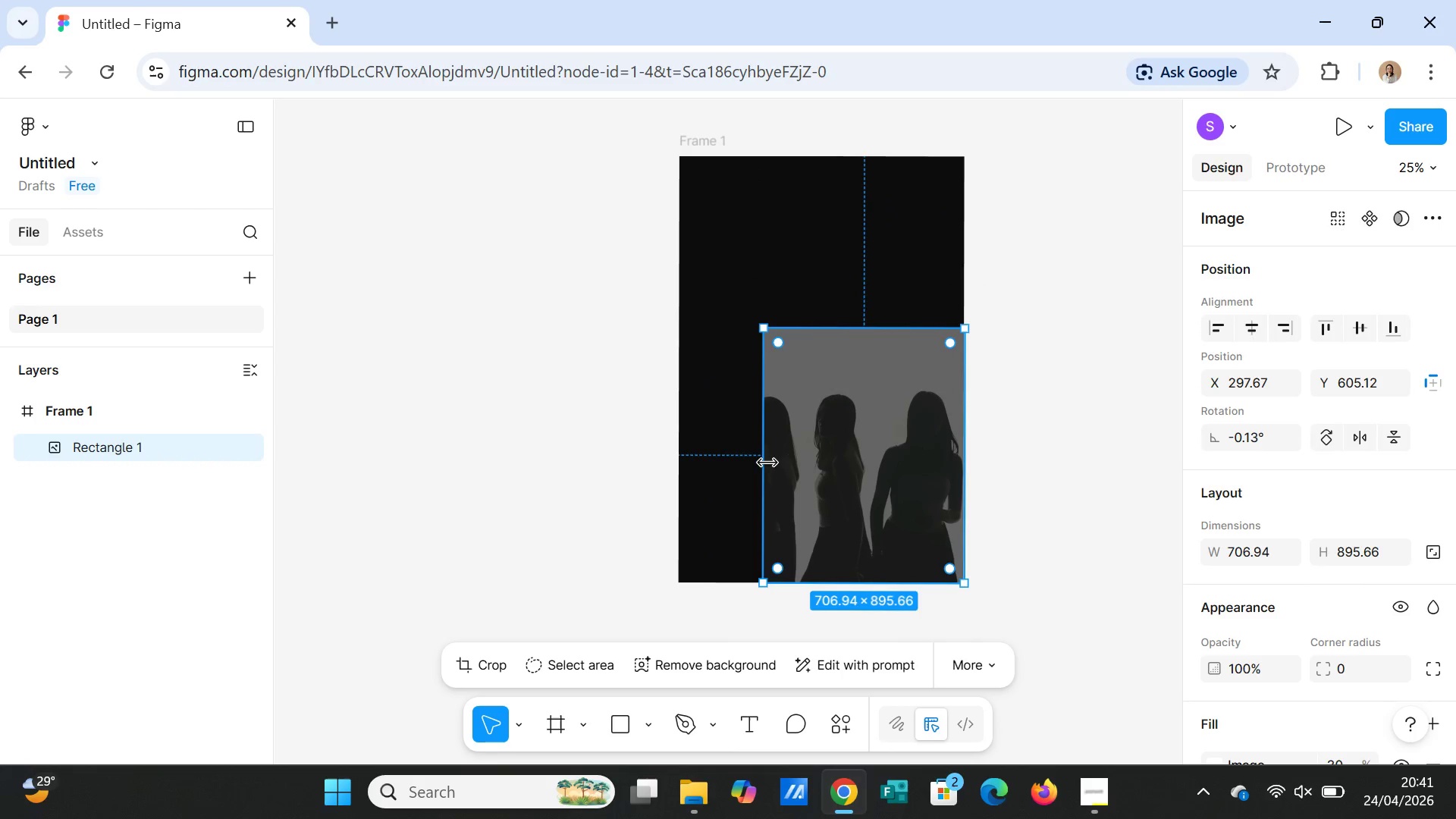 
left_click_drag(start_coordinate=[767, 462], to_coordinate=[675, 442])
 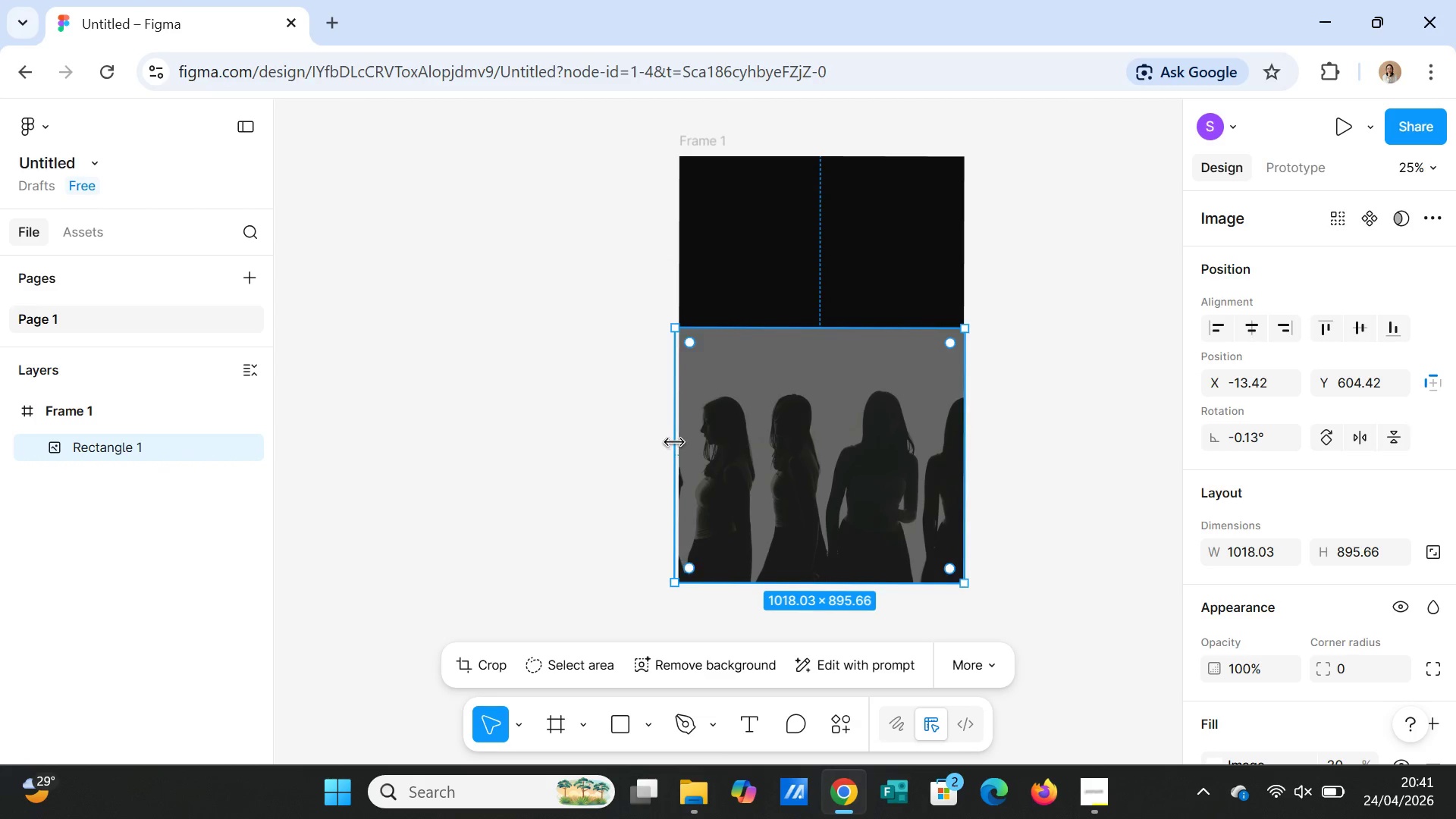 
left_click([674, 441])
 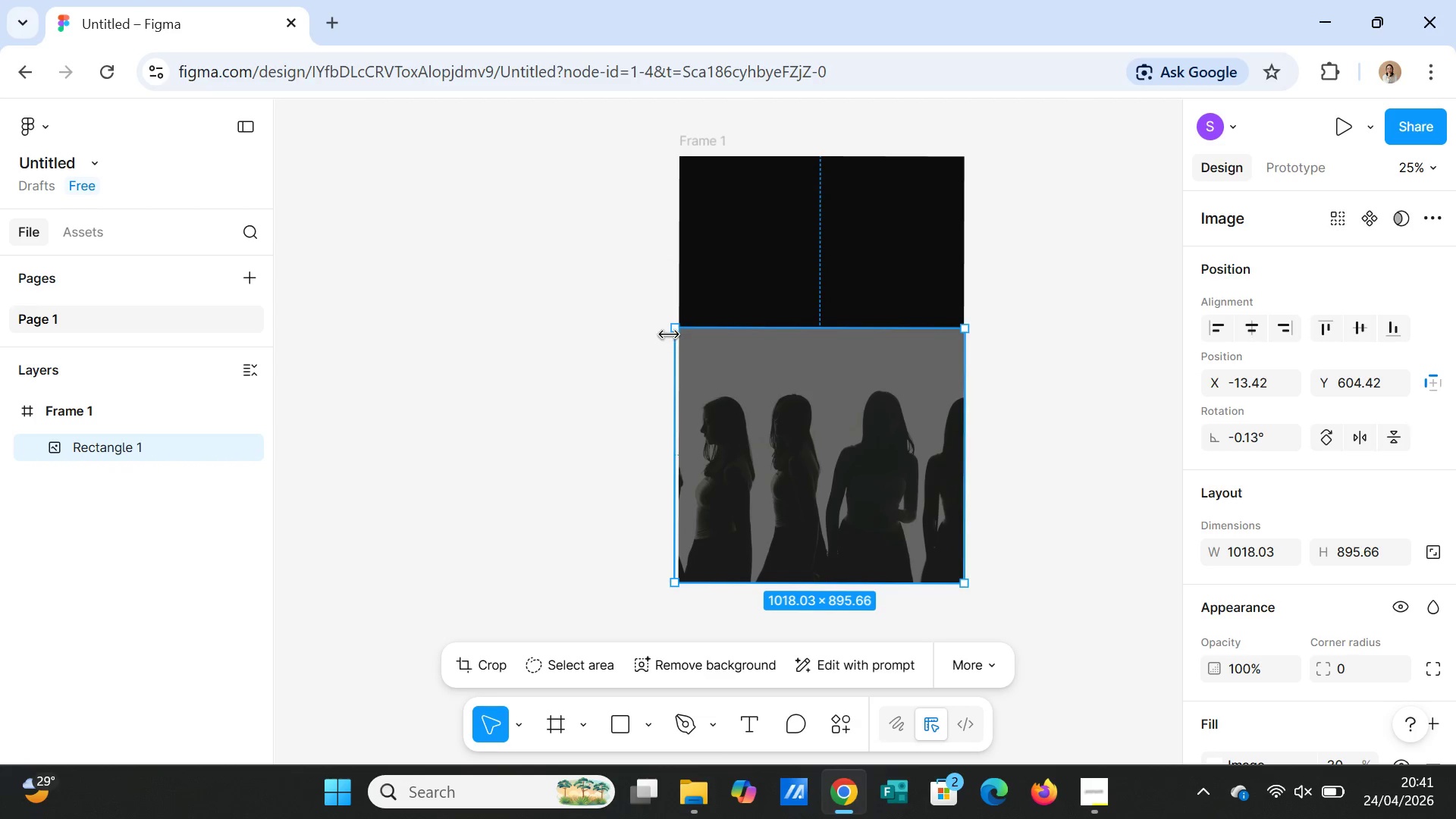 
left_click_drag(start_coordinate=[669, 328], to_coordinate=[677, 331])
 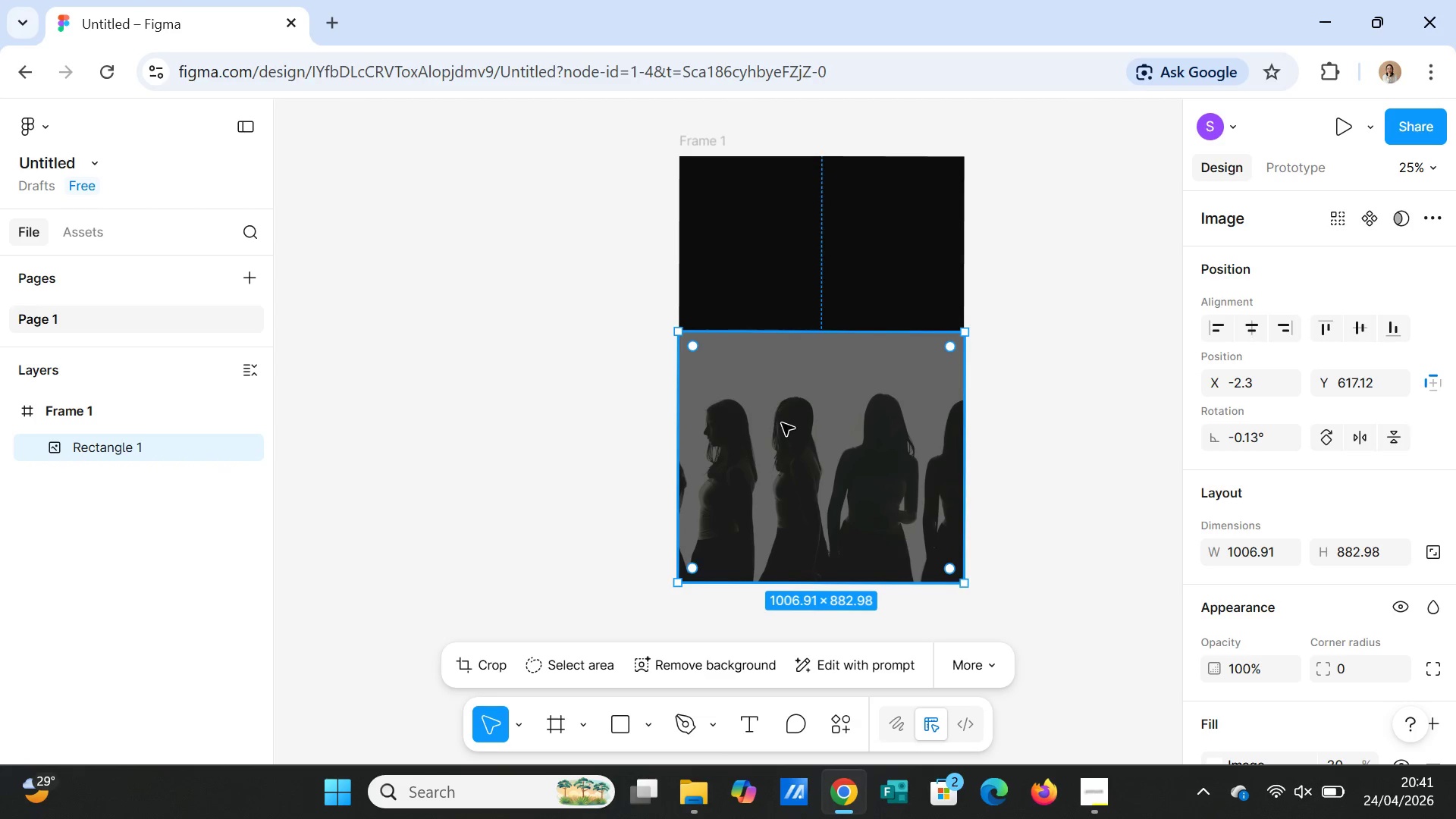 
left_click_drag(start_coordinate=[782, 423], to_coordinate=[785, 341])
 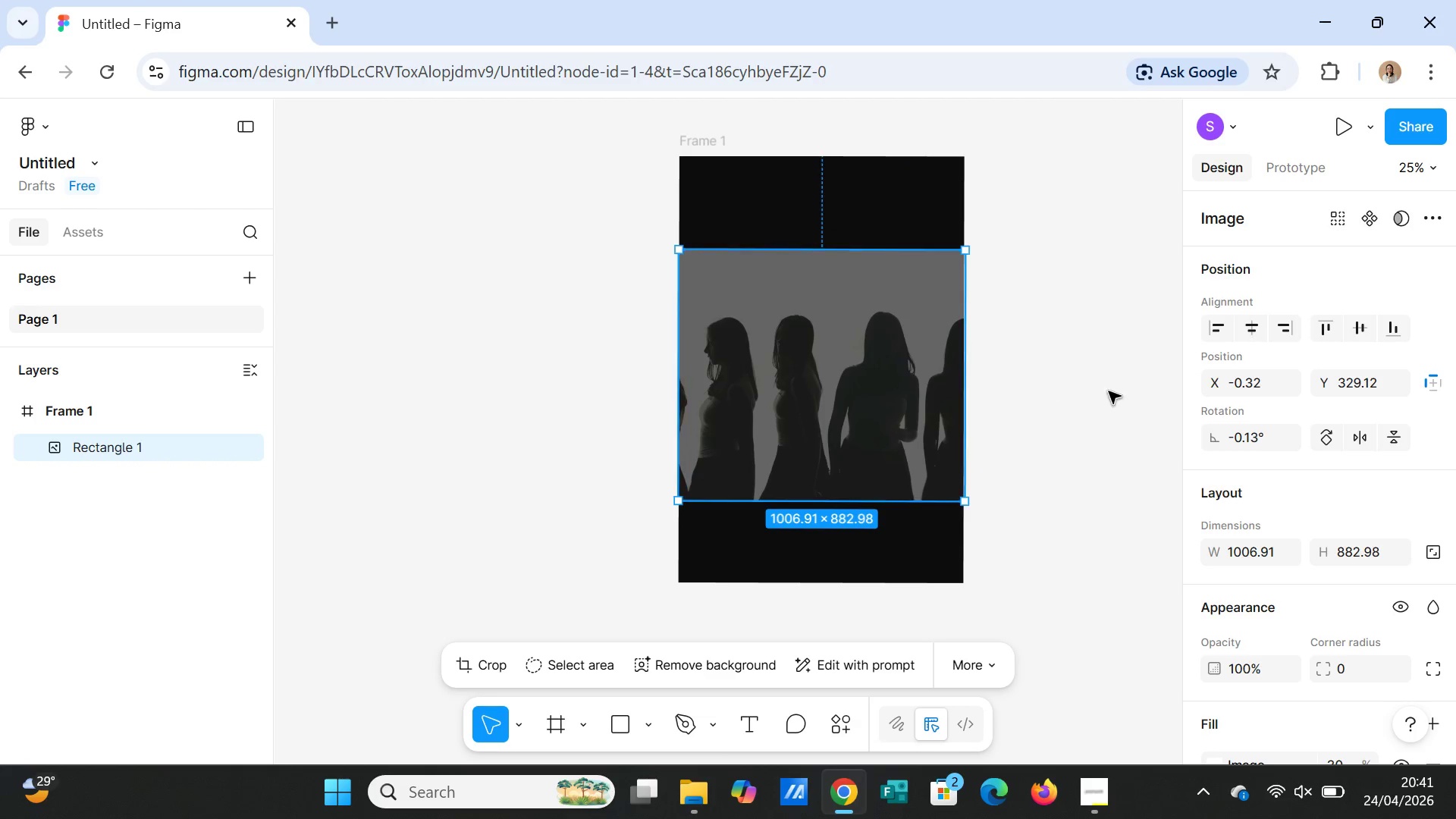 
left_click([1109, 391])
 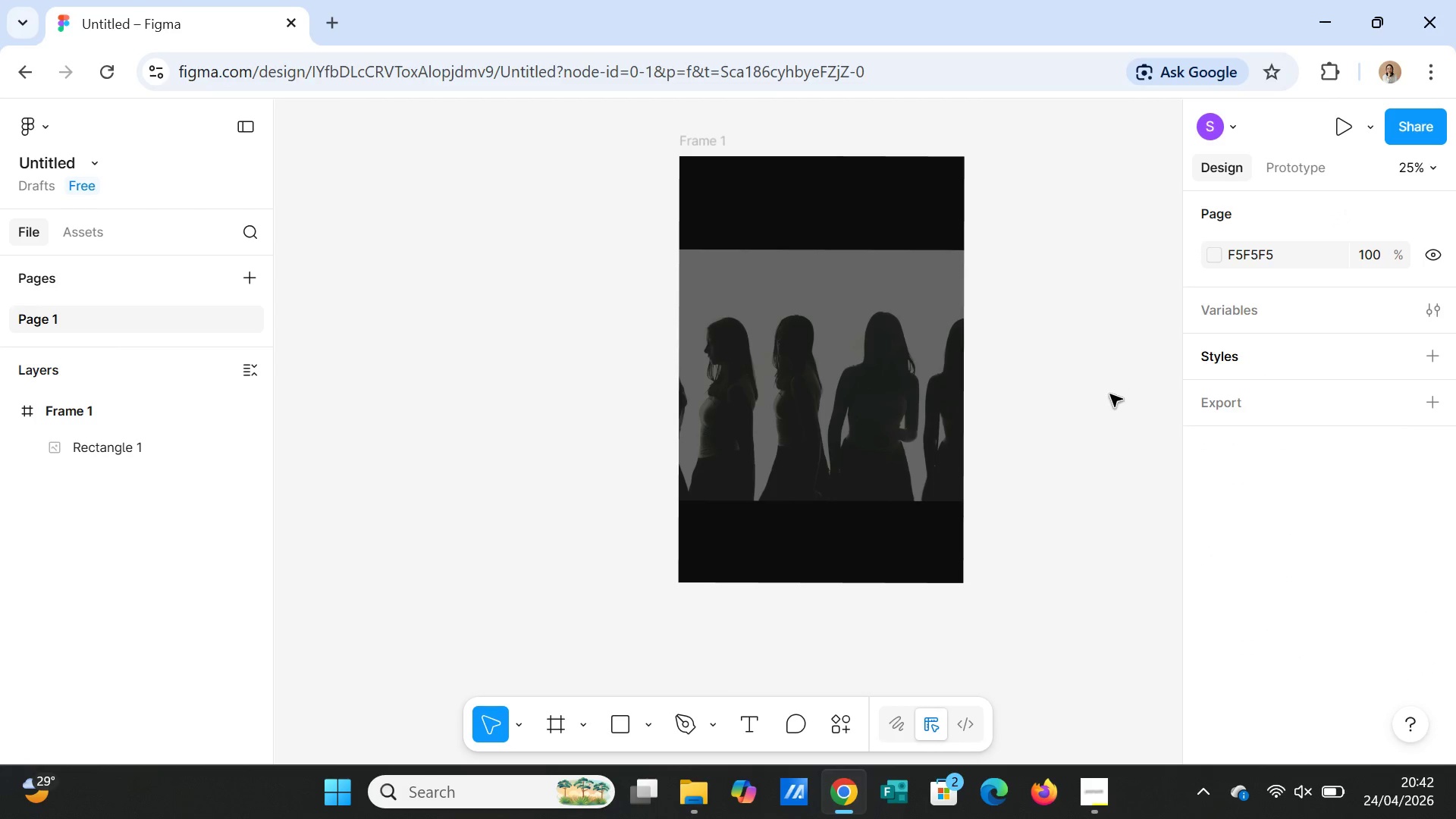 
left_click([908, 442])
 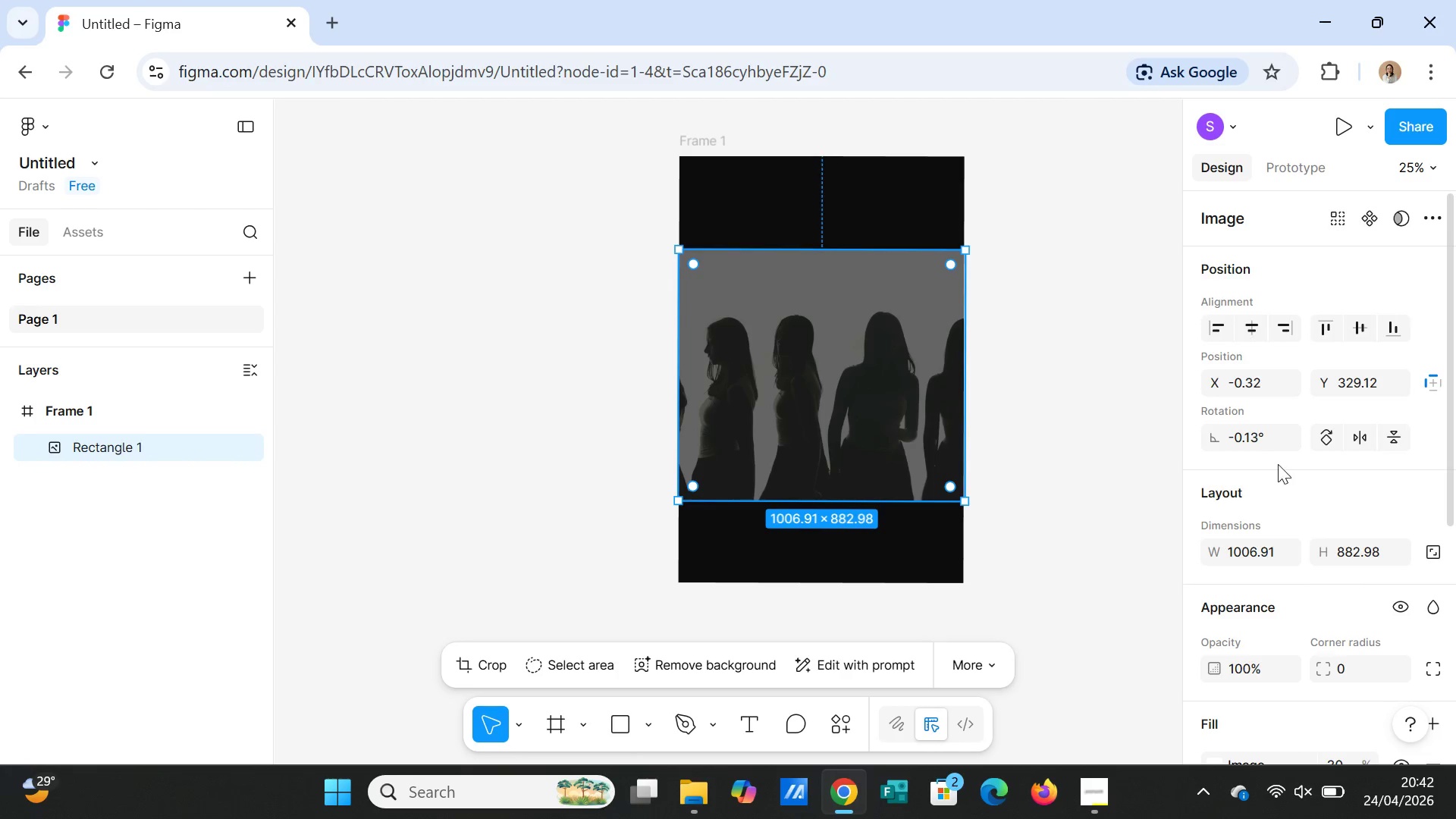 
left_click([1260, 444])
 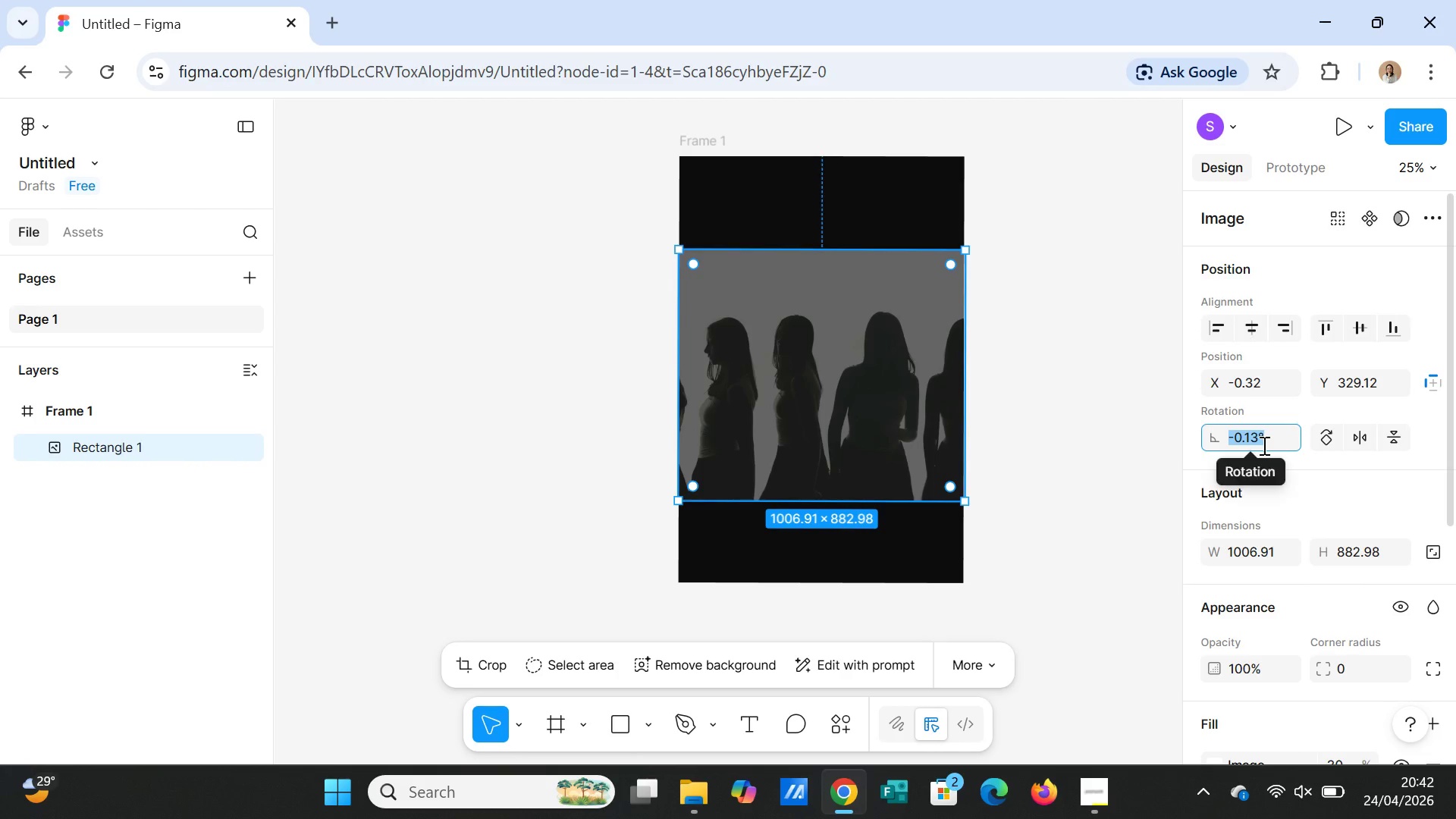 
key(0)
 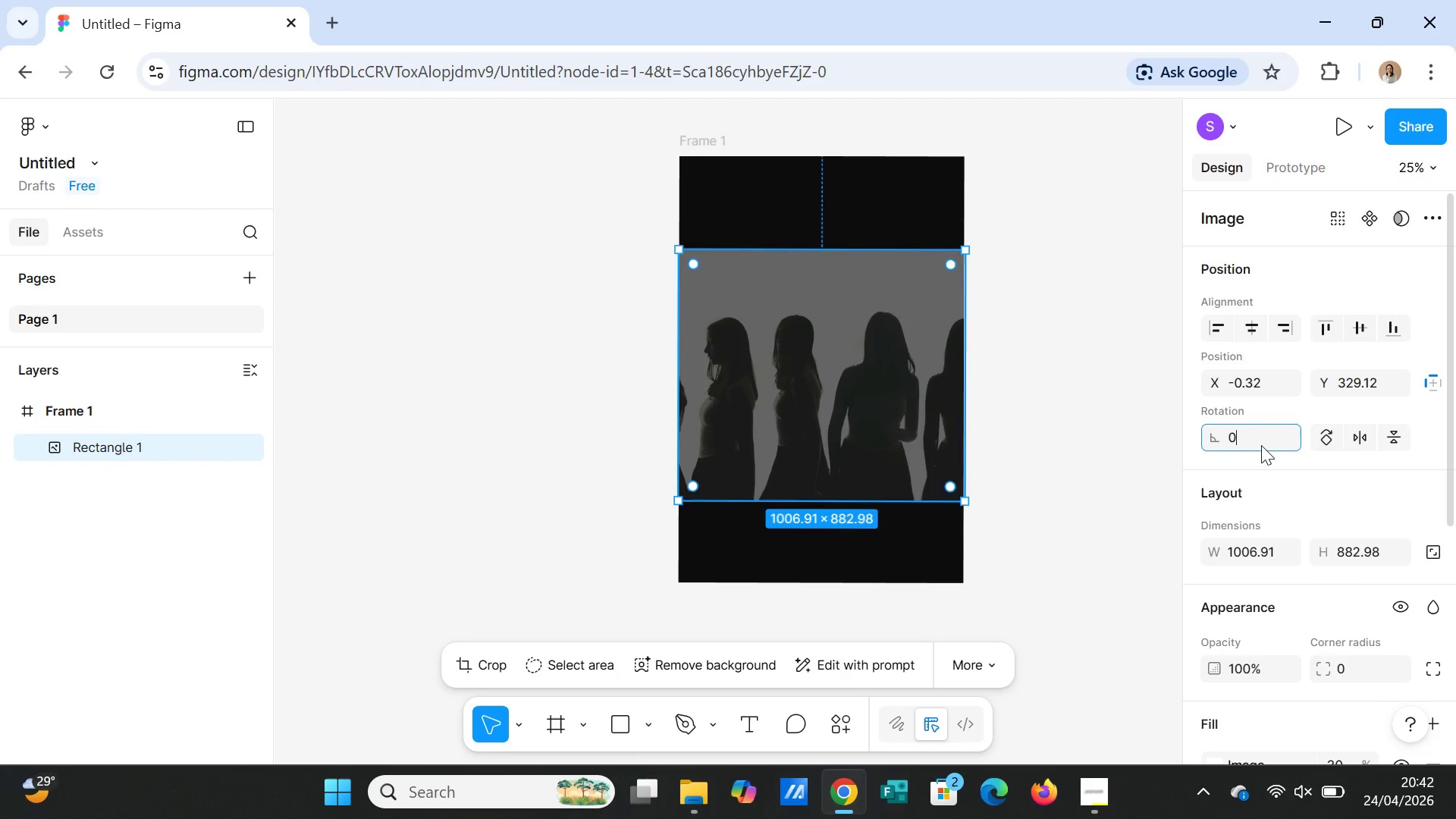 
key(Enter)
 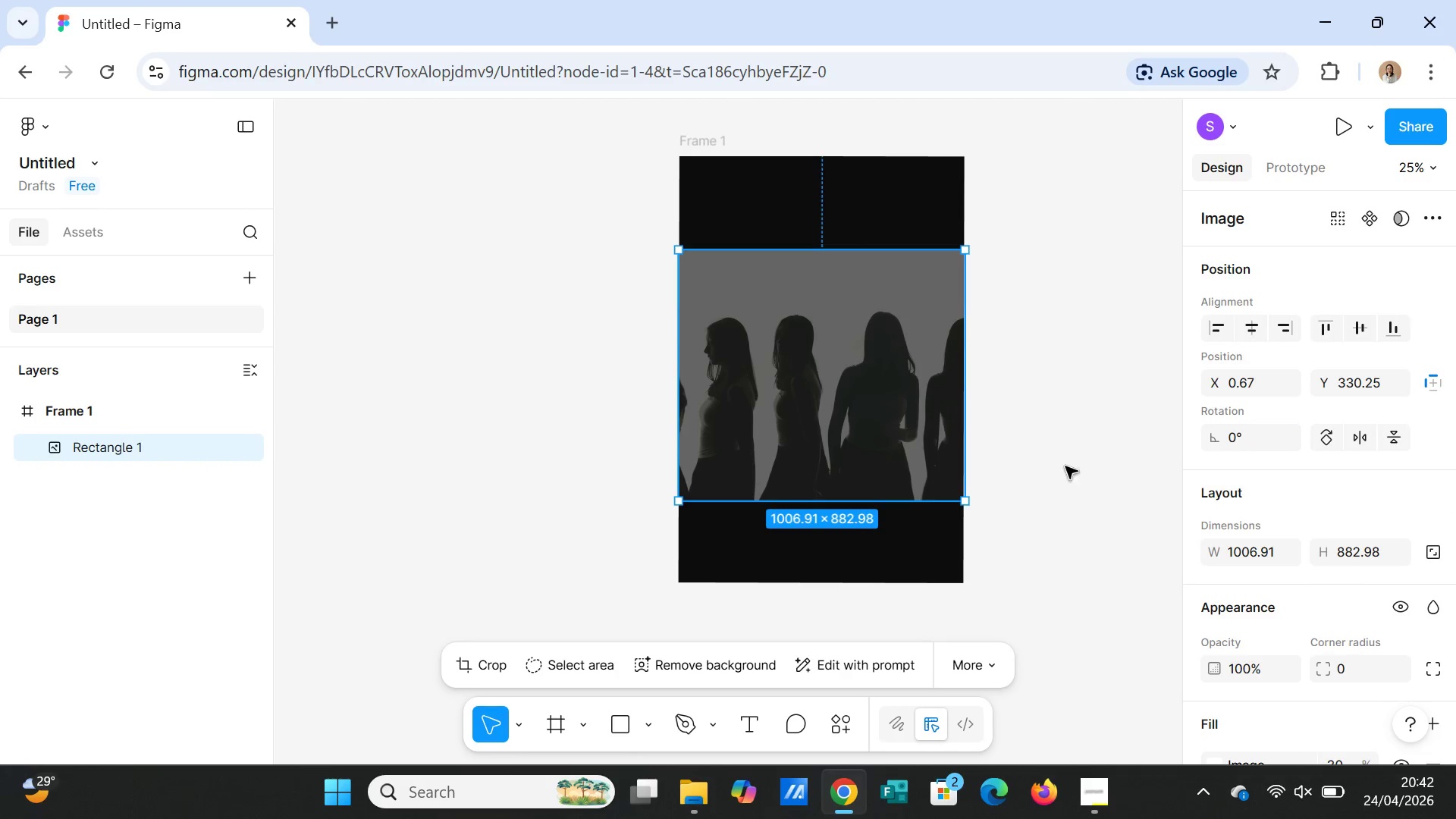 
left_click([1059, 466])
 